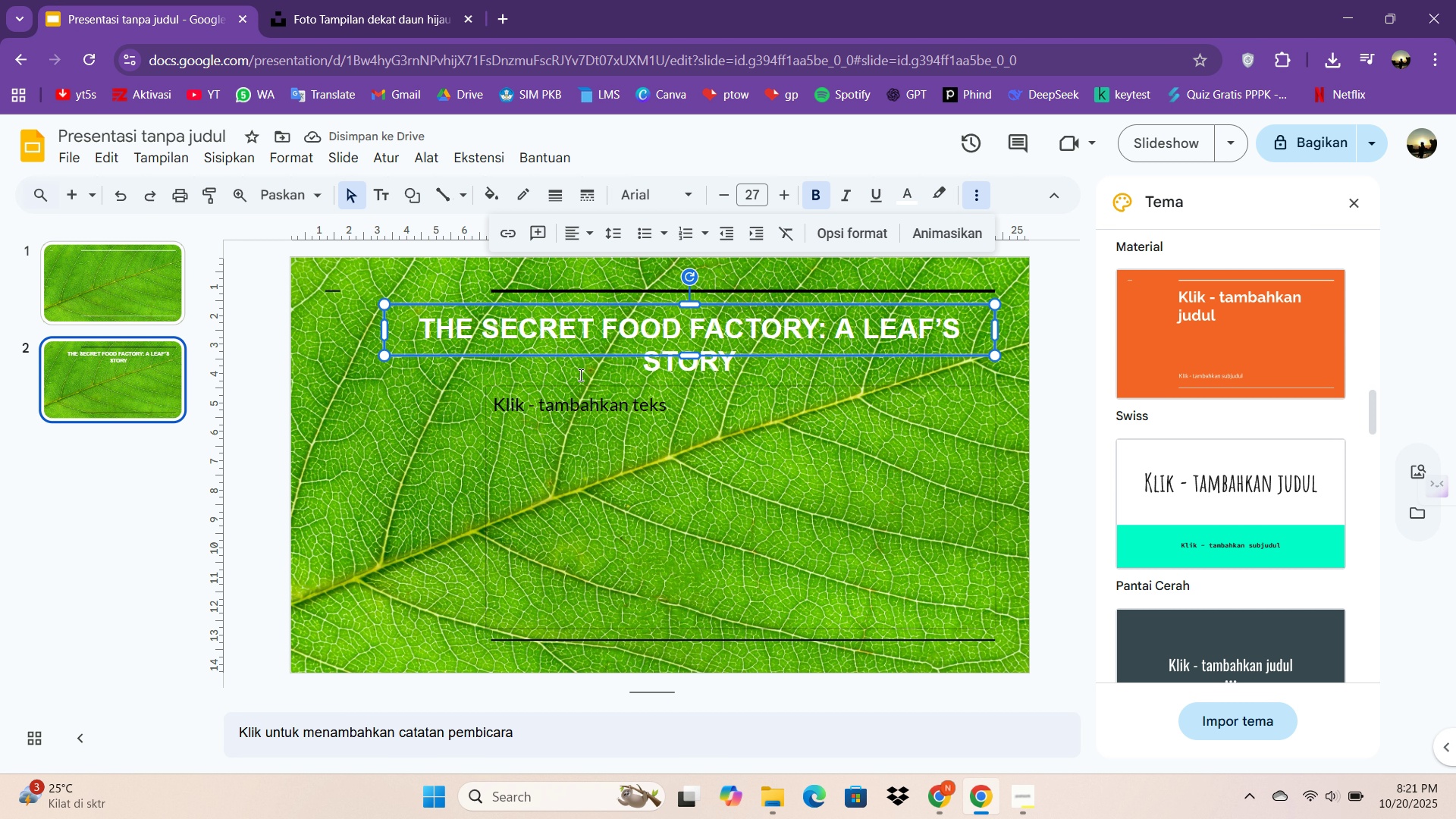 
left_click([574, 341])
 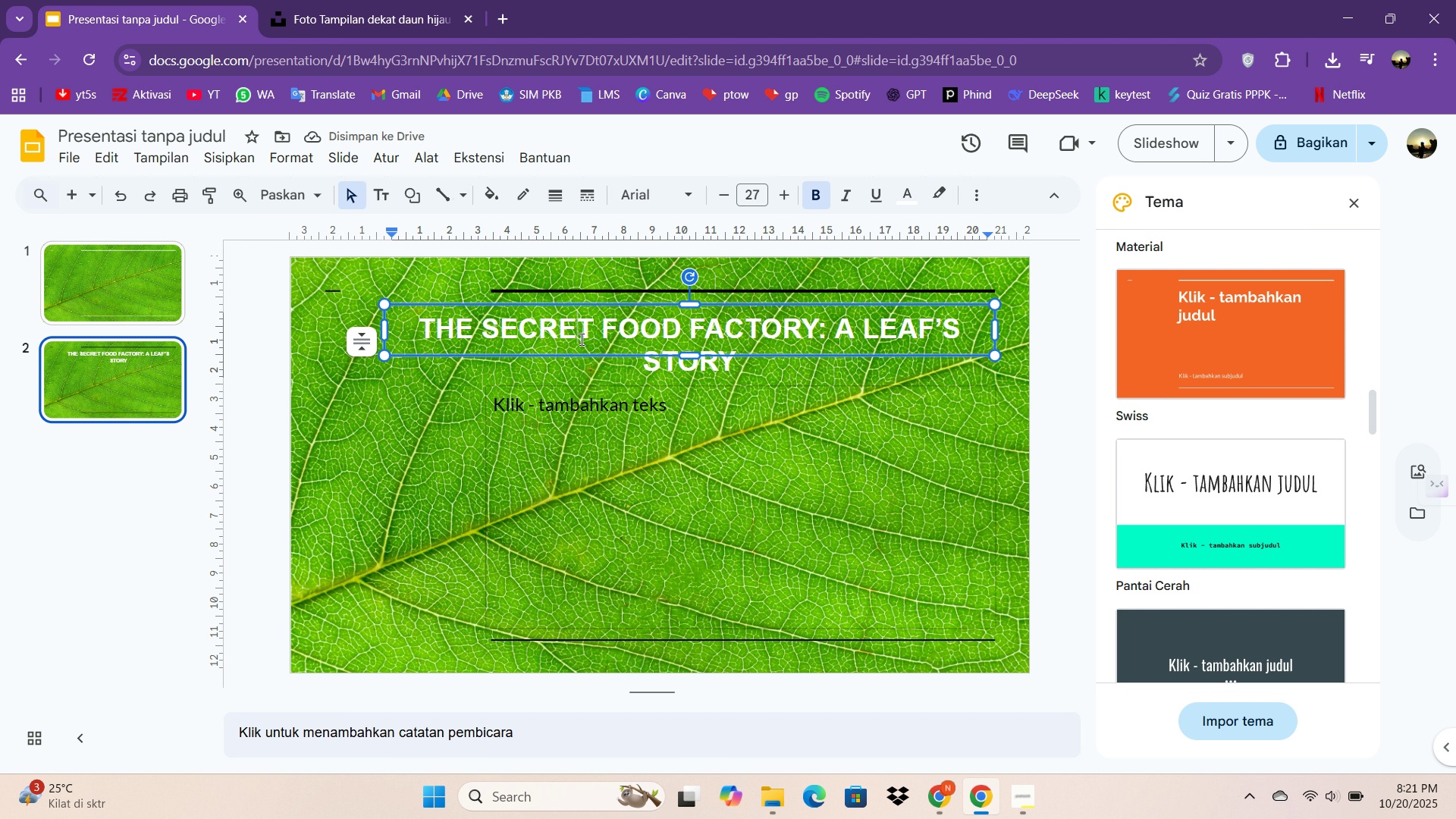 
key(Control+A)
 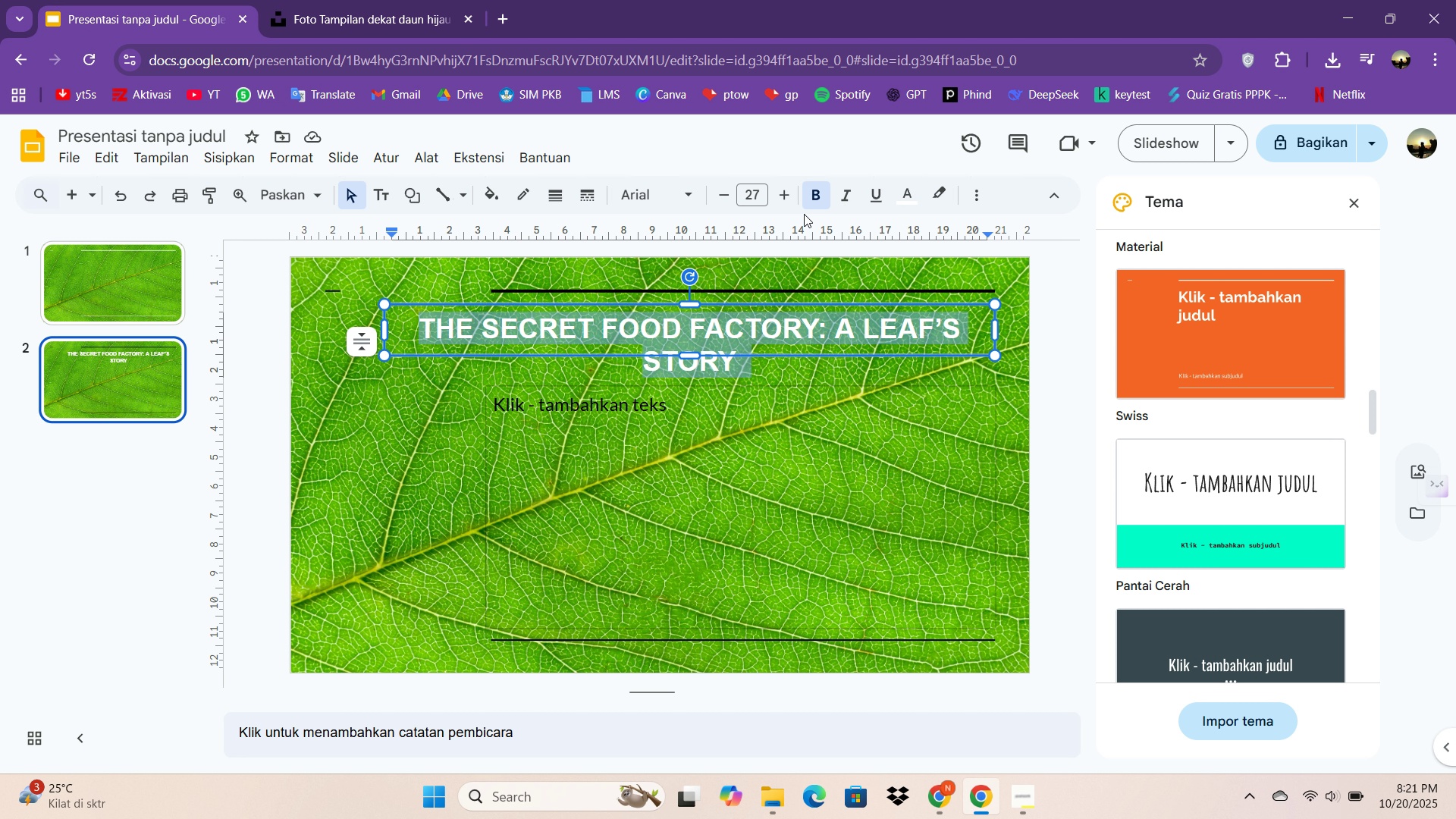 
double_click([781, 199])
 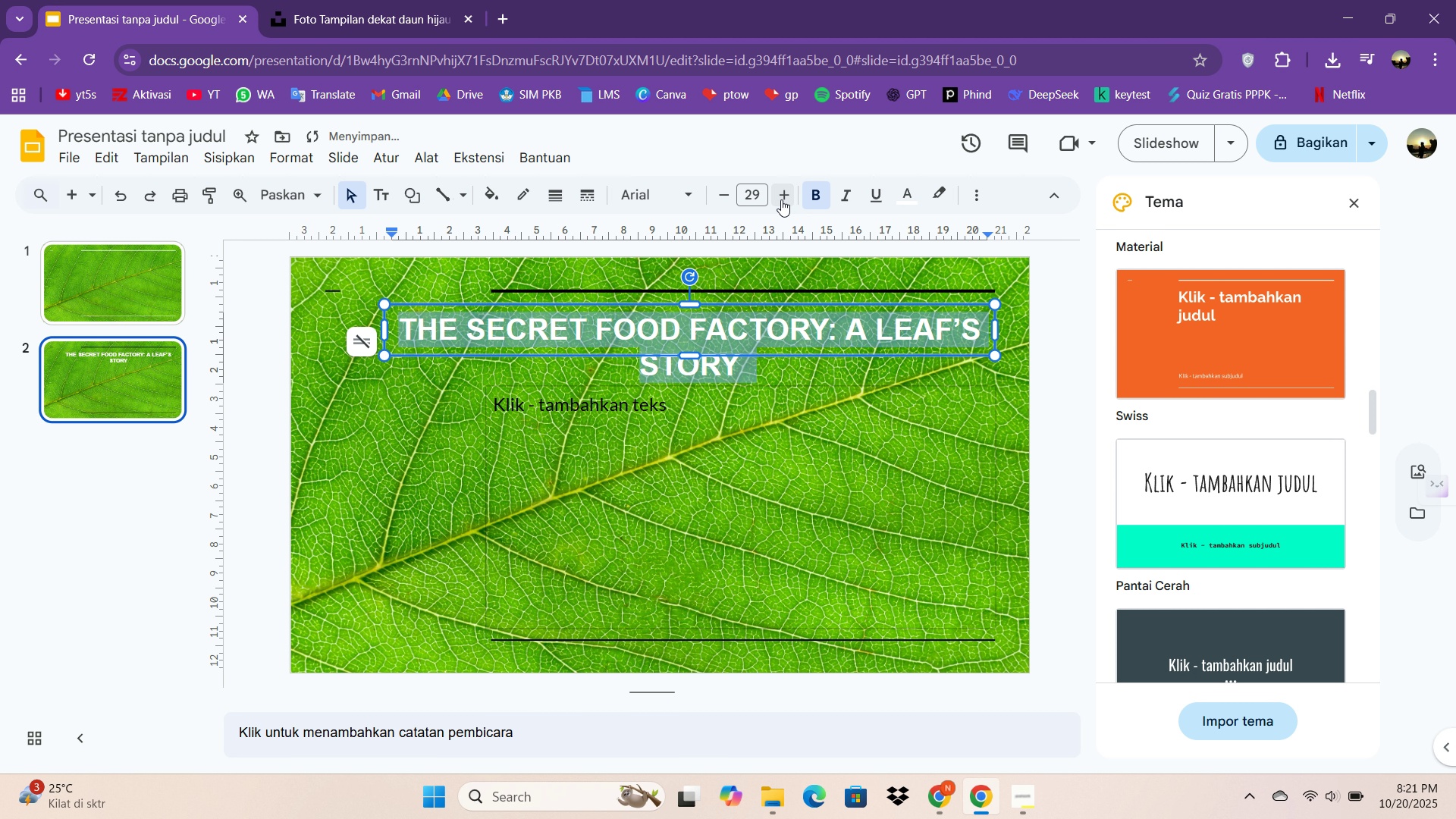 
triple_click([781, 199])
 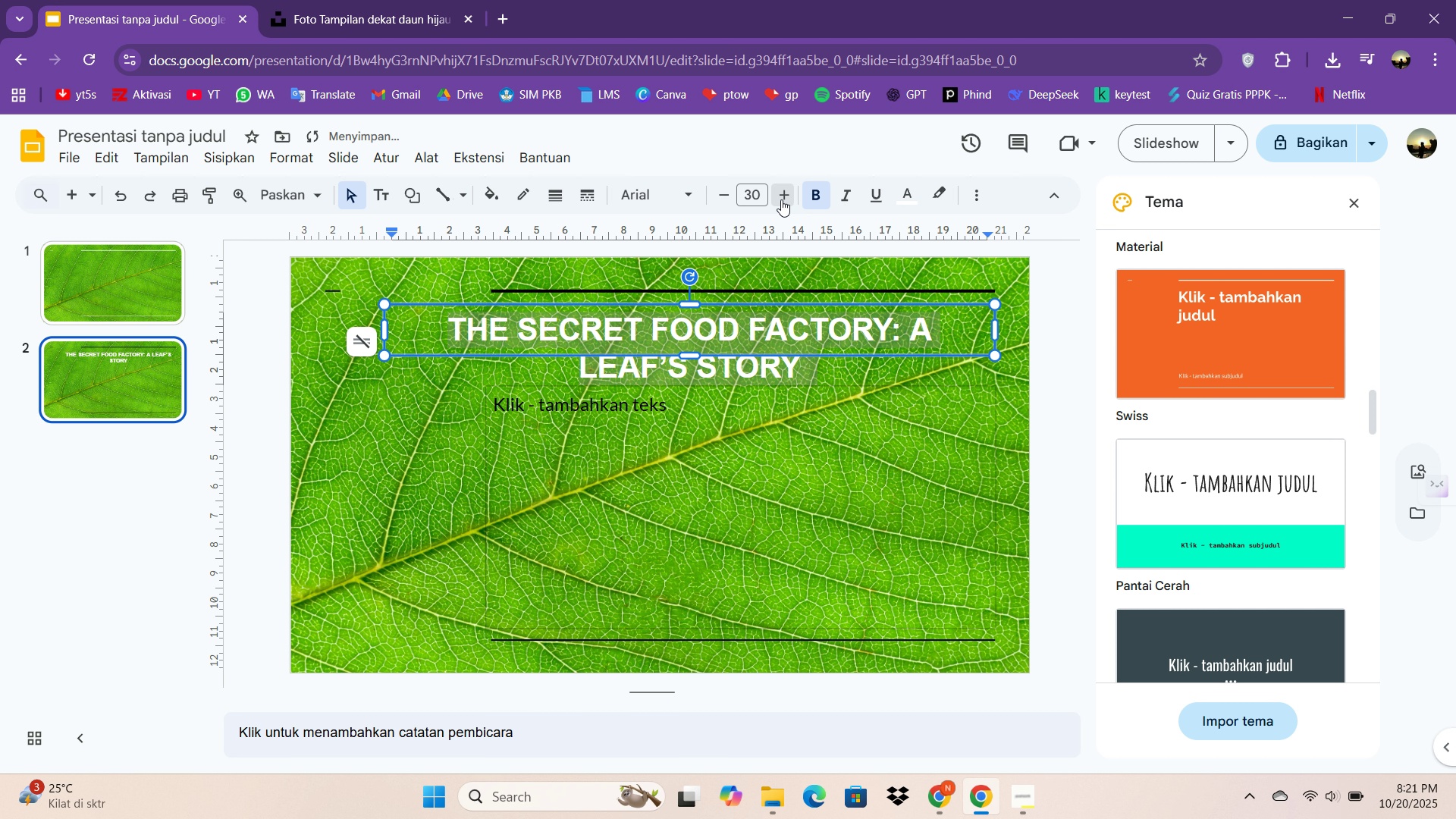 
triple_click([781, 199])
 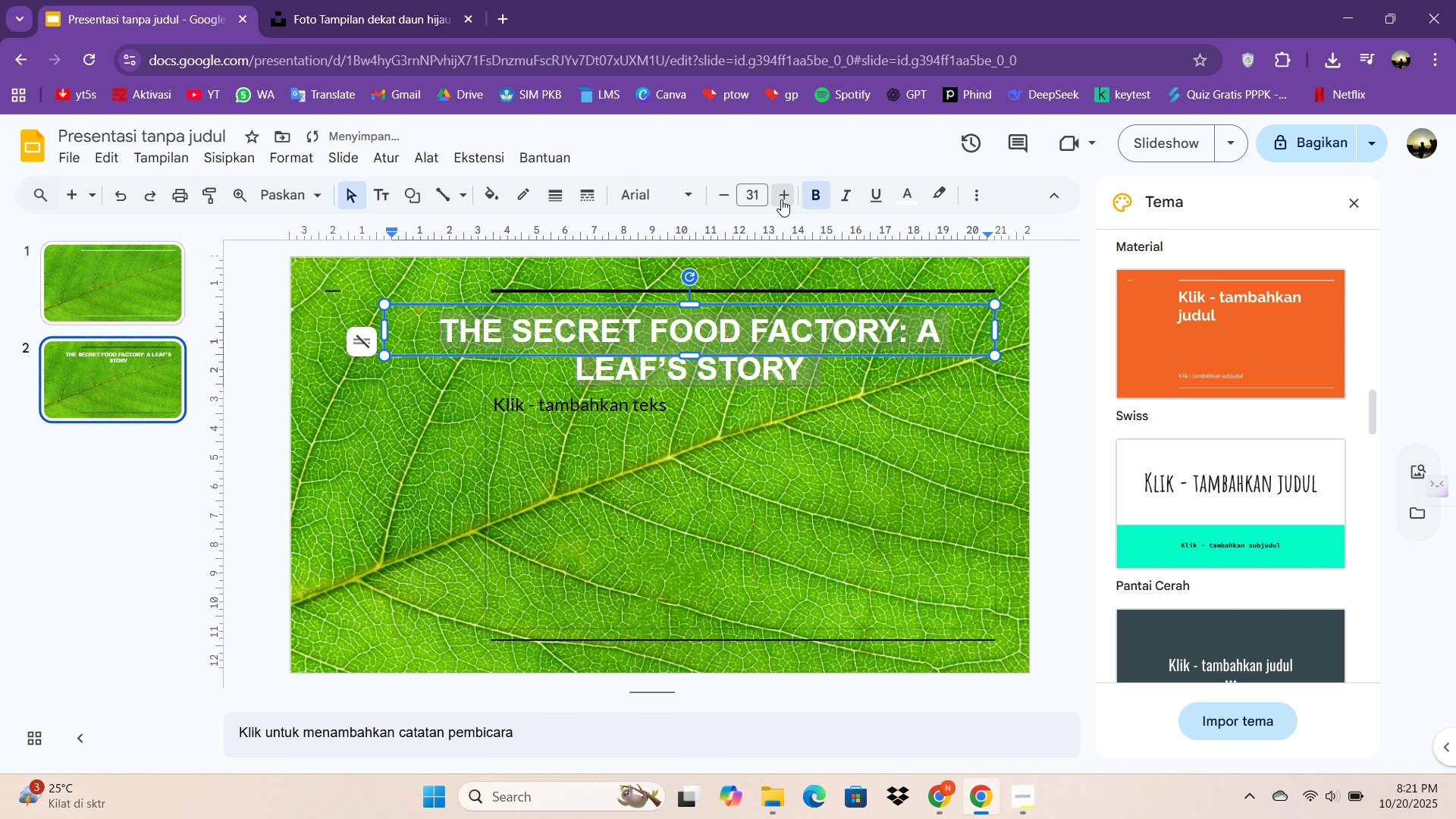 
left_click([781, 199])
 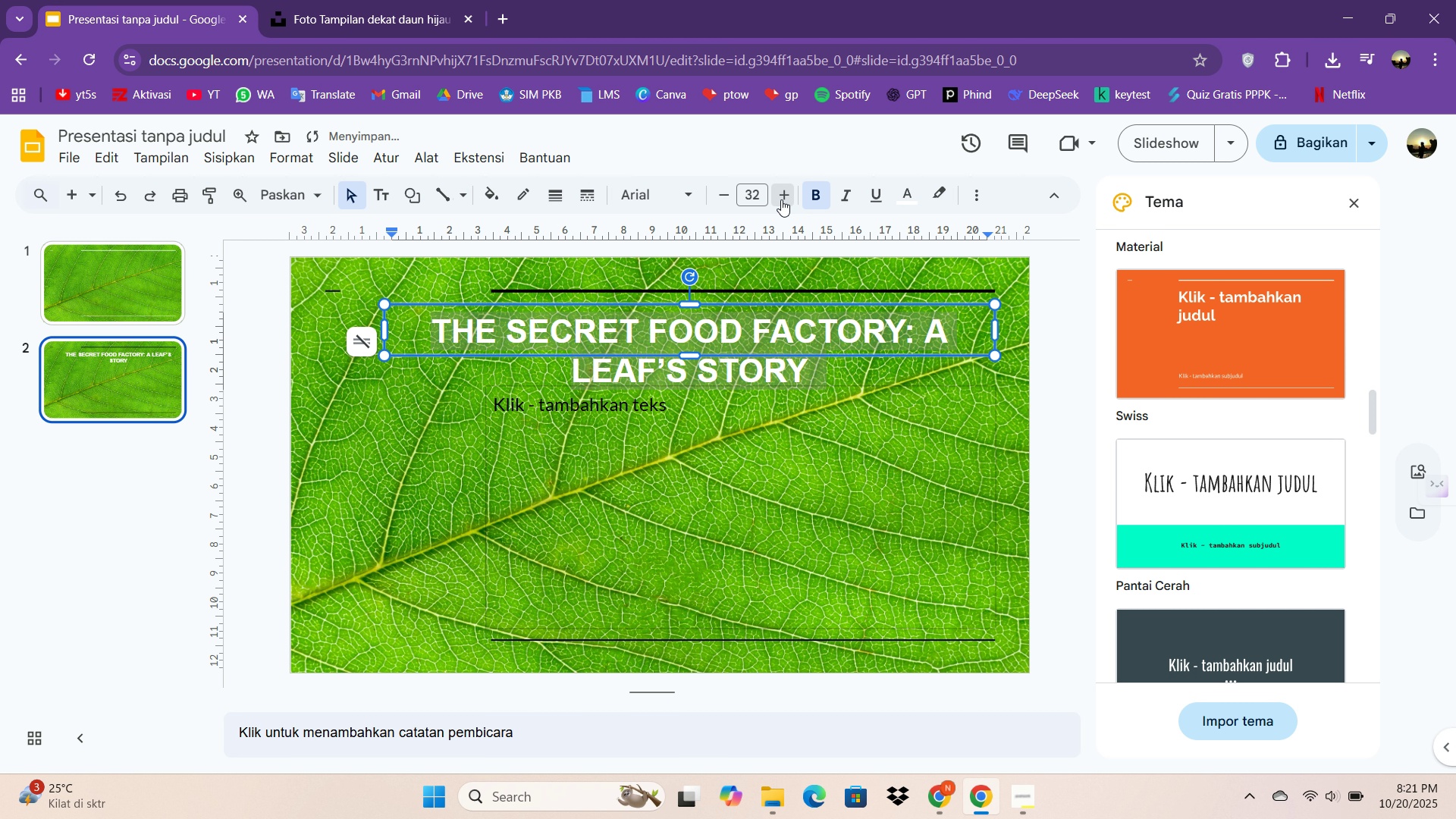 
double_click([781, 199])
 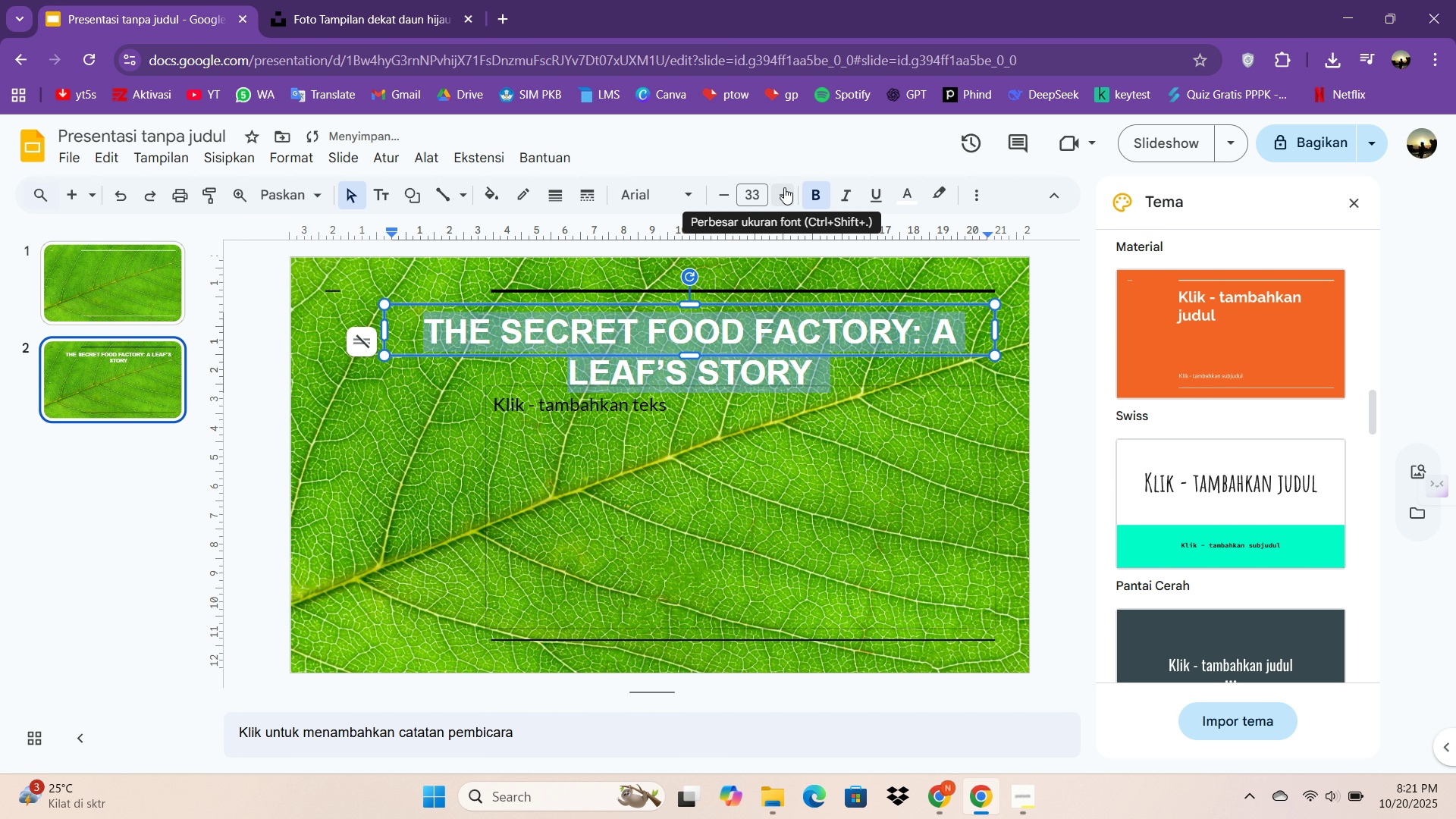 
left_click([784, 187])
 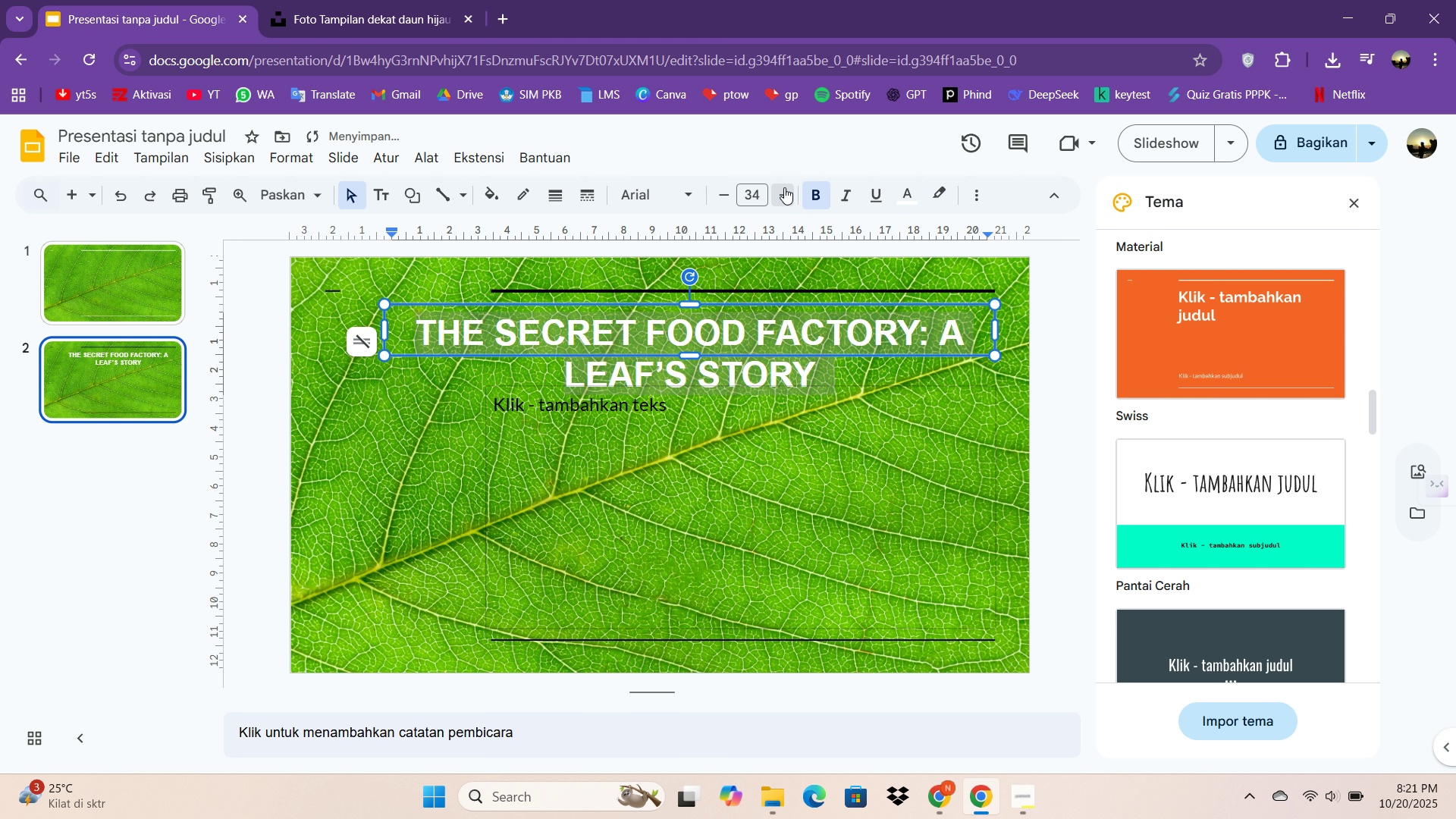 
left_click([784, 187])
 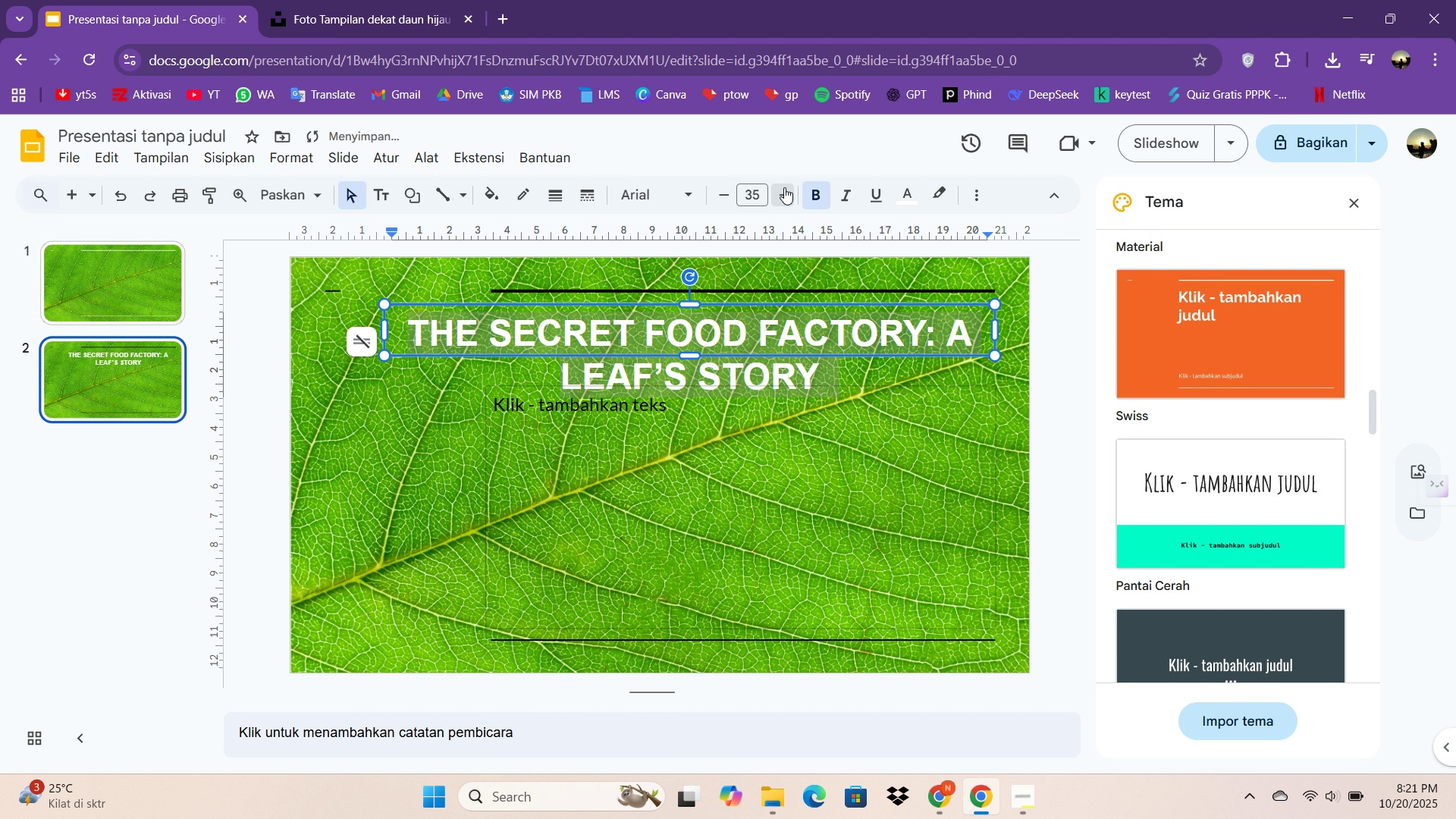 
double_click([784, 187])
 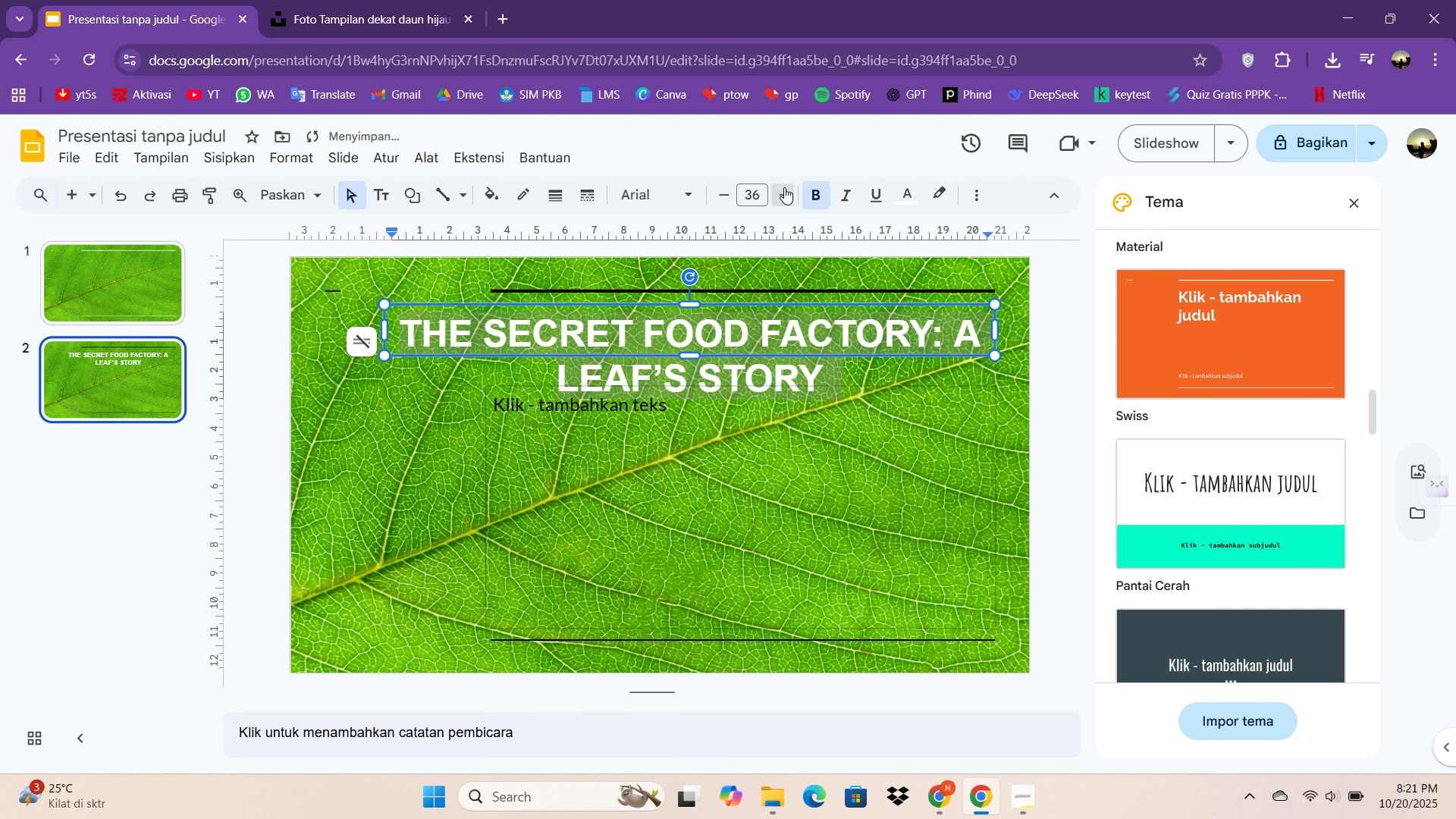 
left_click([784, 187])
 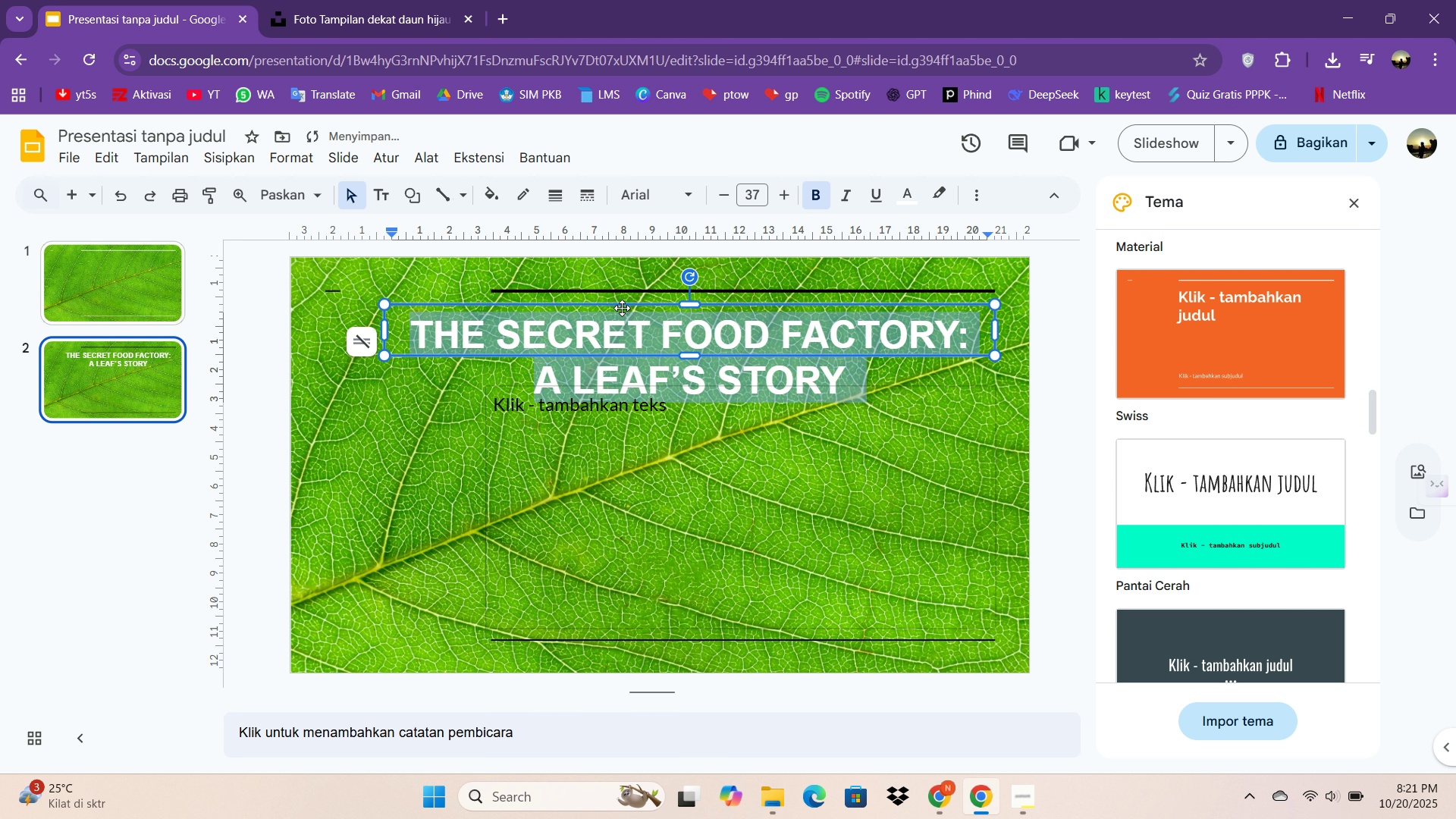 
left_click_drag(start_coordinate=[622, 302], to_coordinate=[592, 298])
 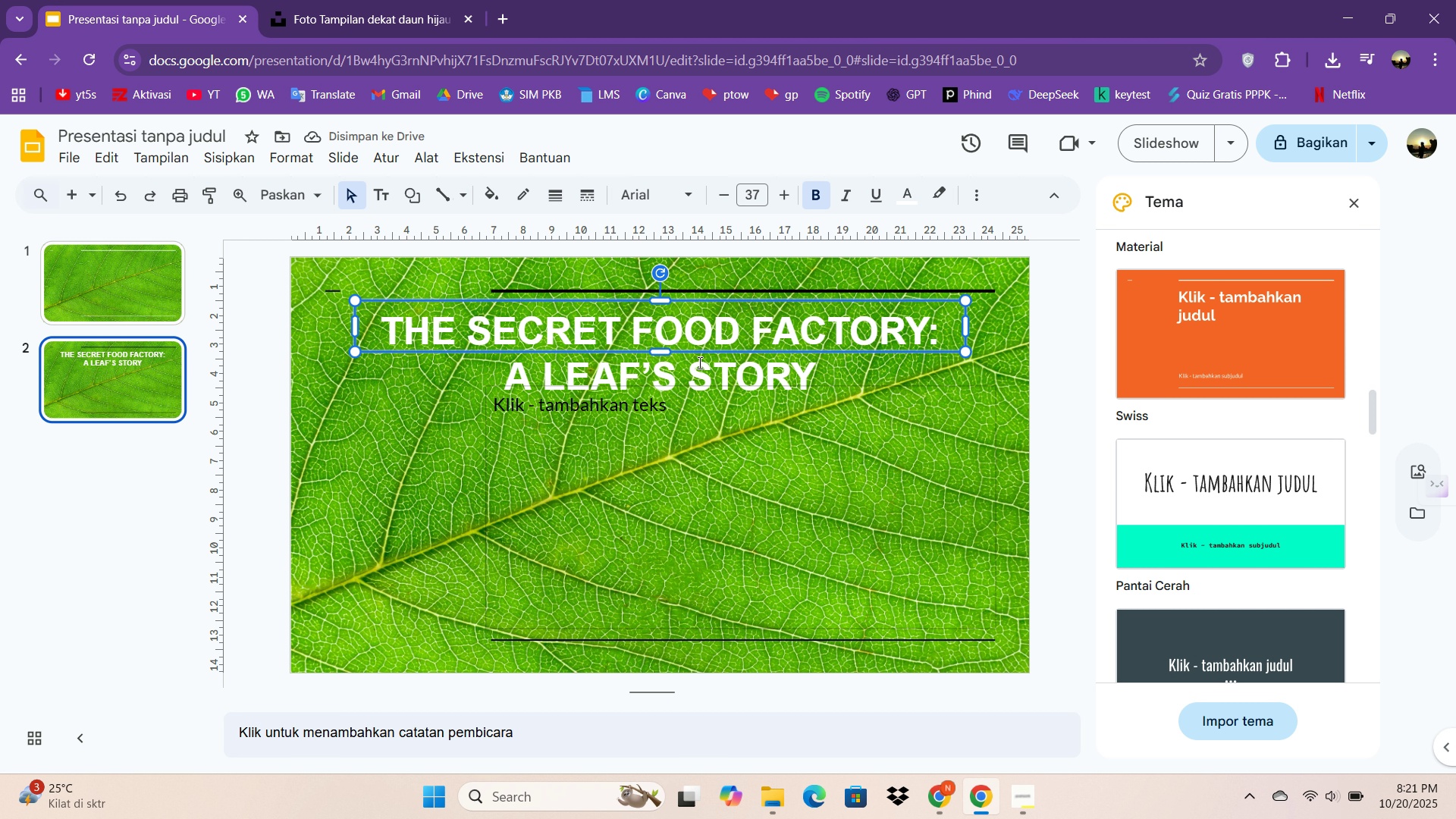 
left_click_drag(start_coordinate=[667, 356], to_coordinate=[667, 363])
 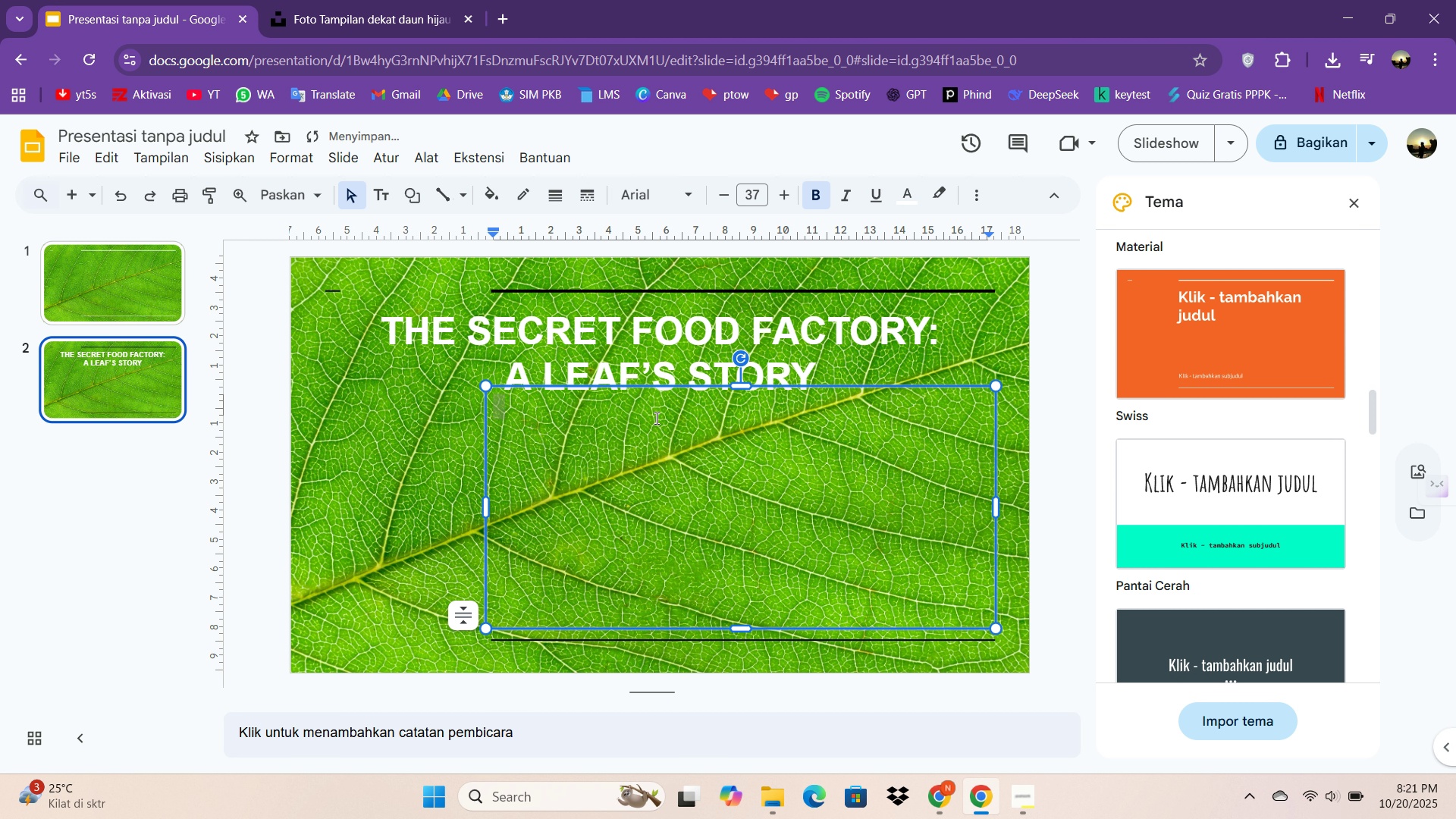 
left_click_drag(start_coordinate=[666, 367], to_coordinate=[657, 410])
 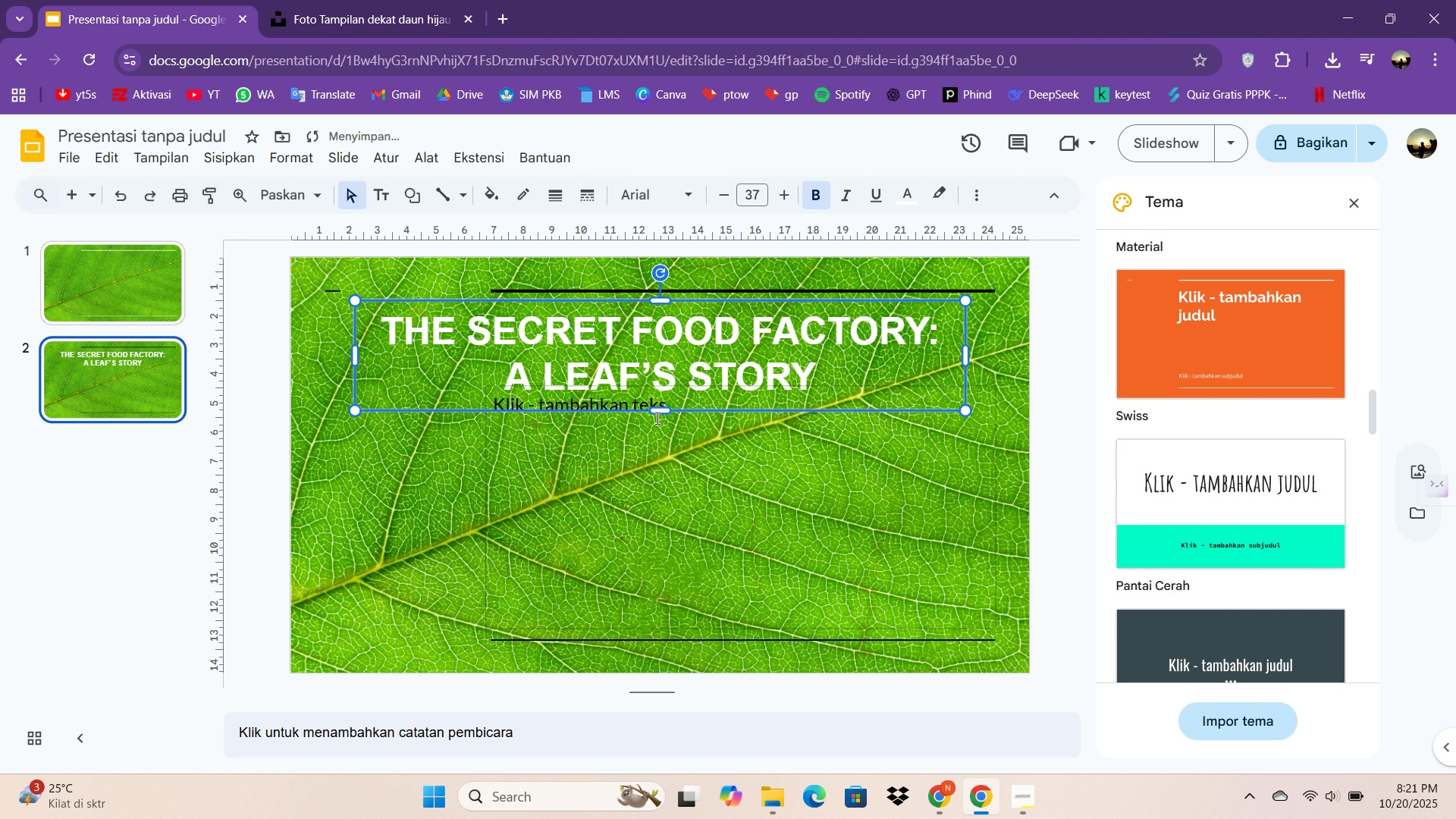 
triple_click([657, 414])
 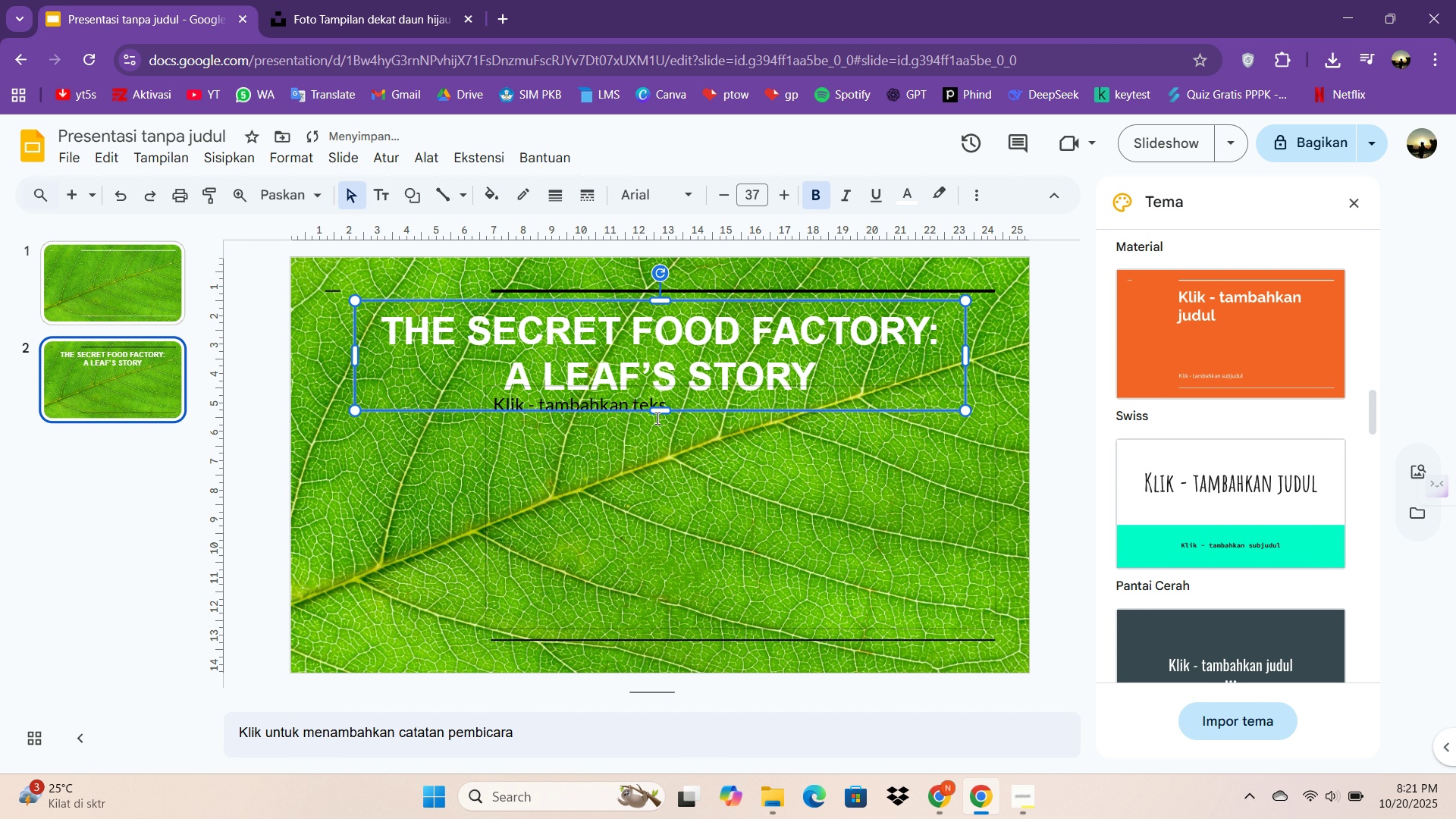 
middle_click([657, 416])
 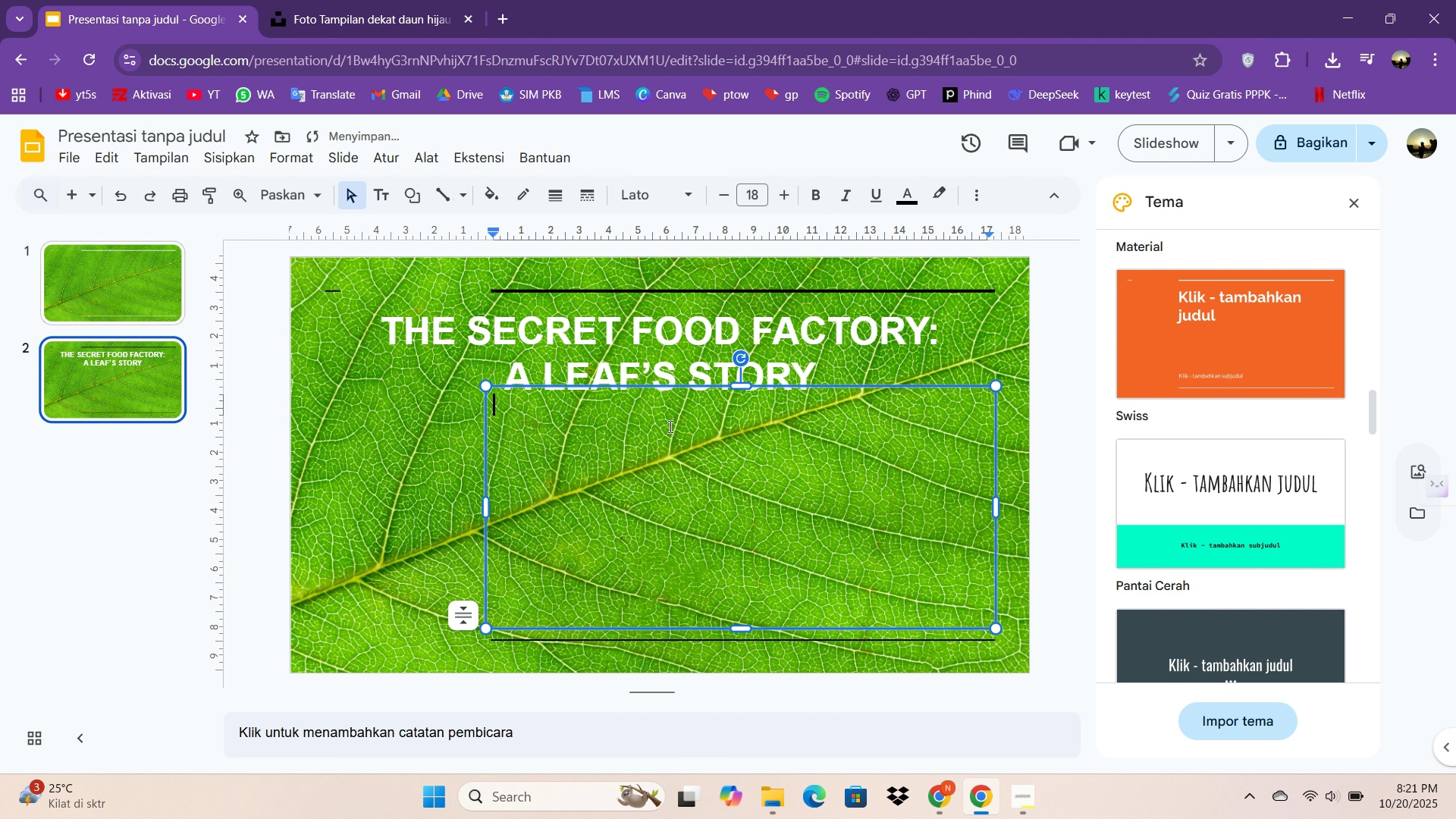 
double_click([669, 426])
 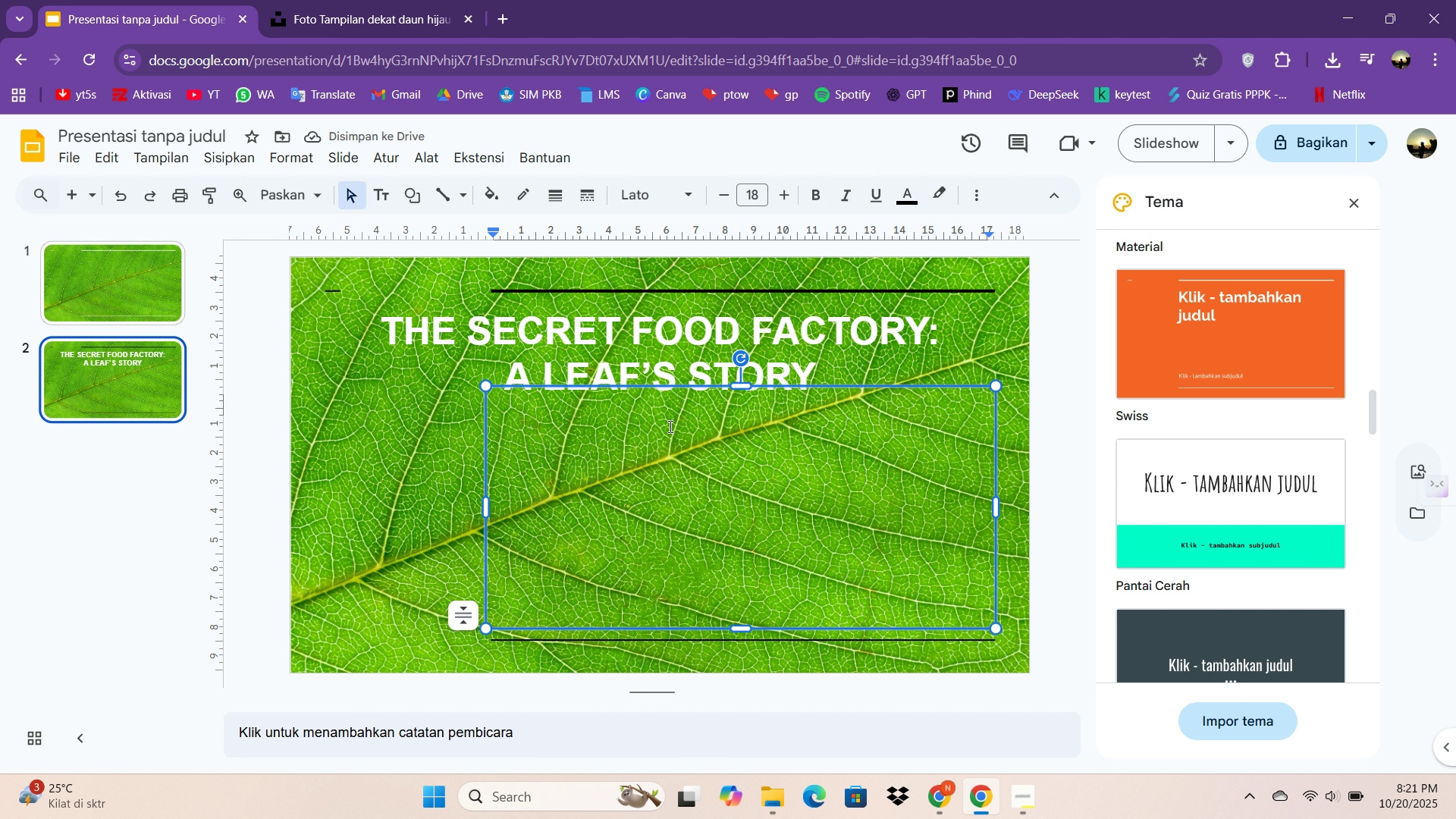 
type(How Plants Make Their Own foood)
key(Backspace)
key(Backspace)
key(Backspace)
key(Backspace)
key(Backspace)
type(Food)
 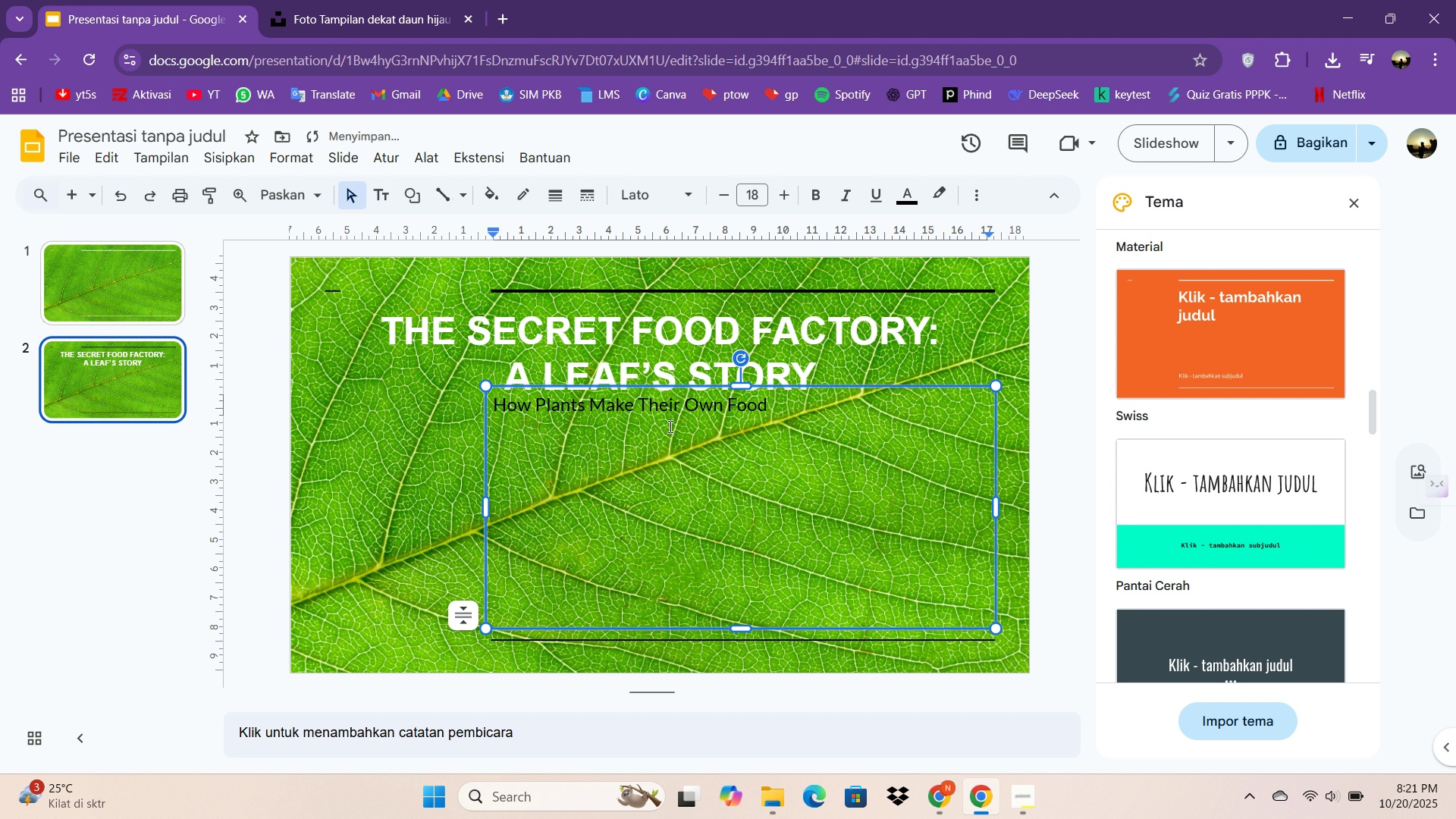 
key(Control+ControlLeft)
 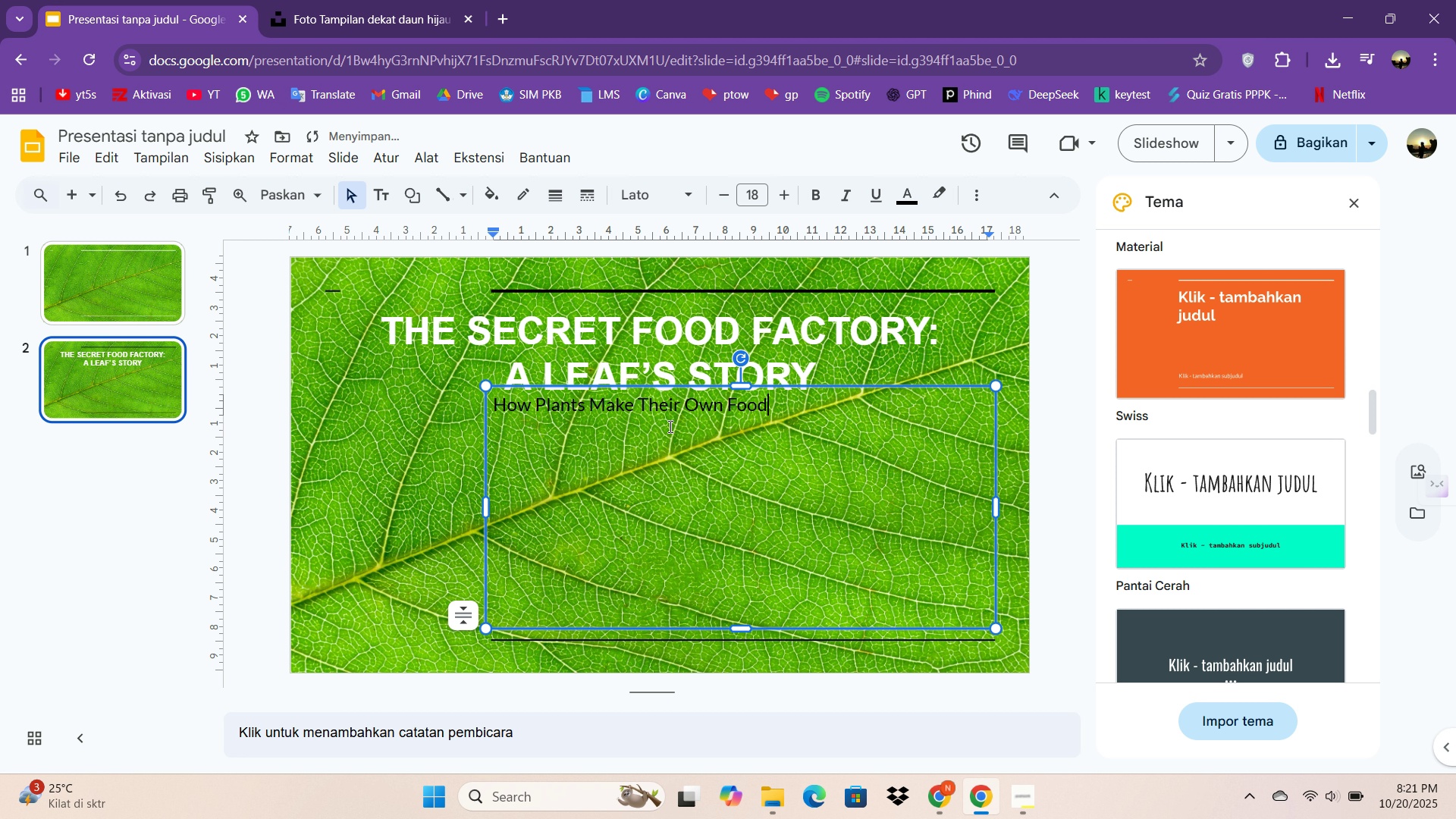 
key(Control+A)
 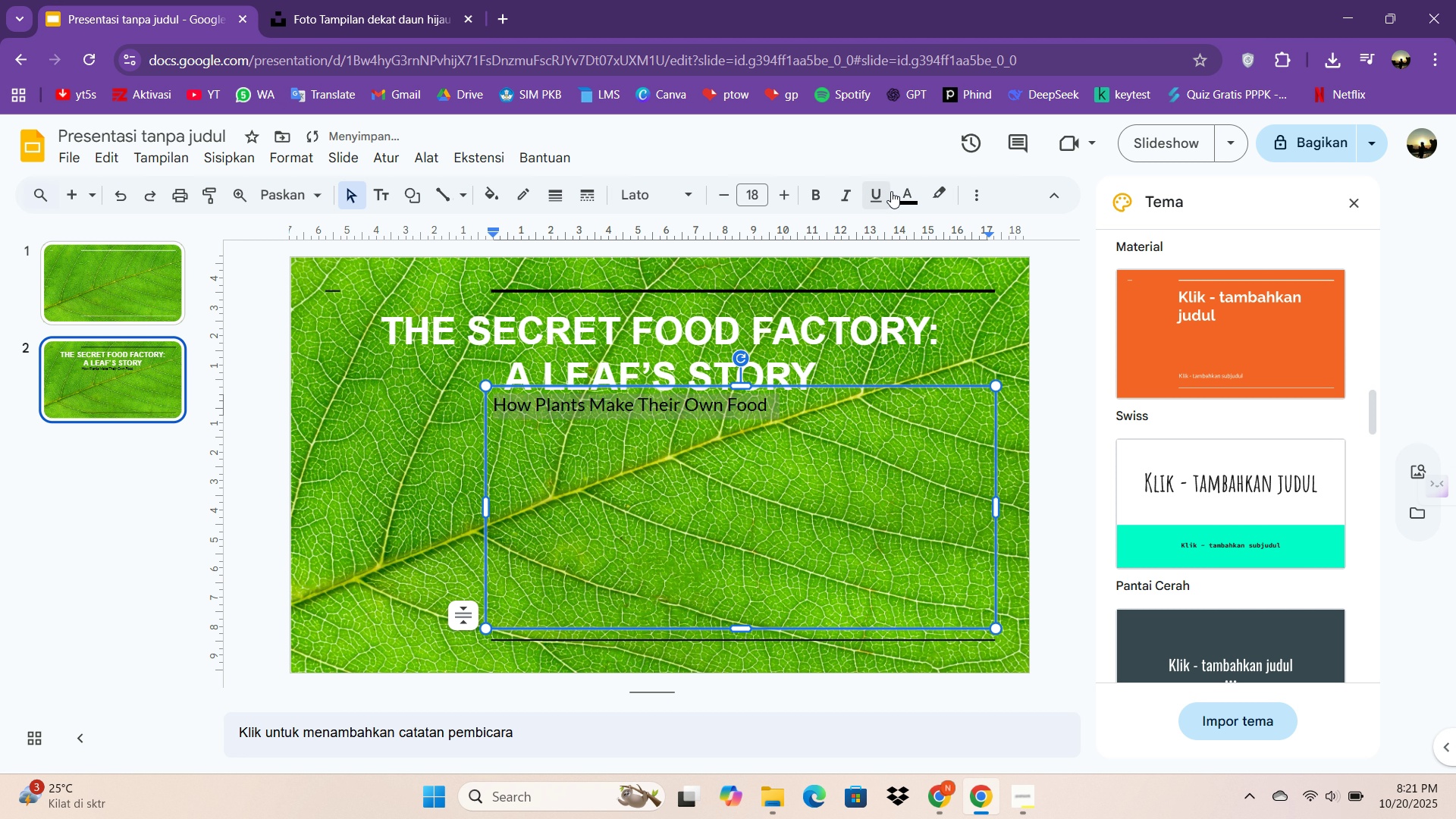 
left_click([901, 188])
 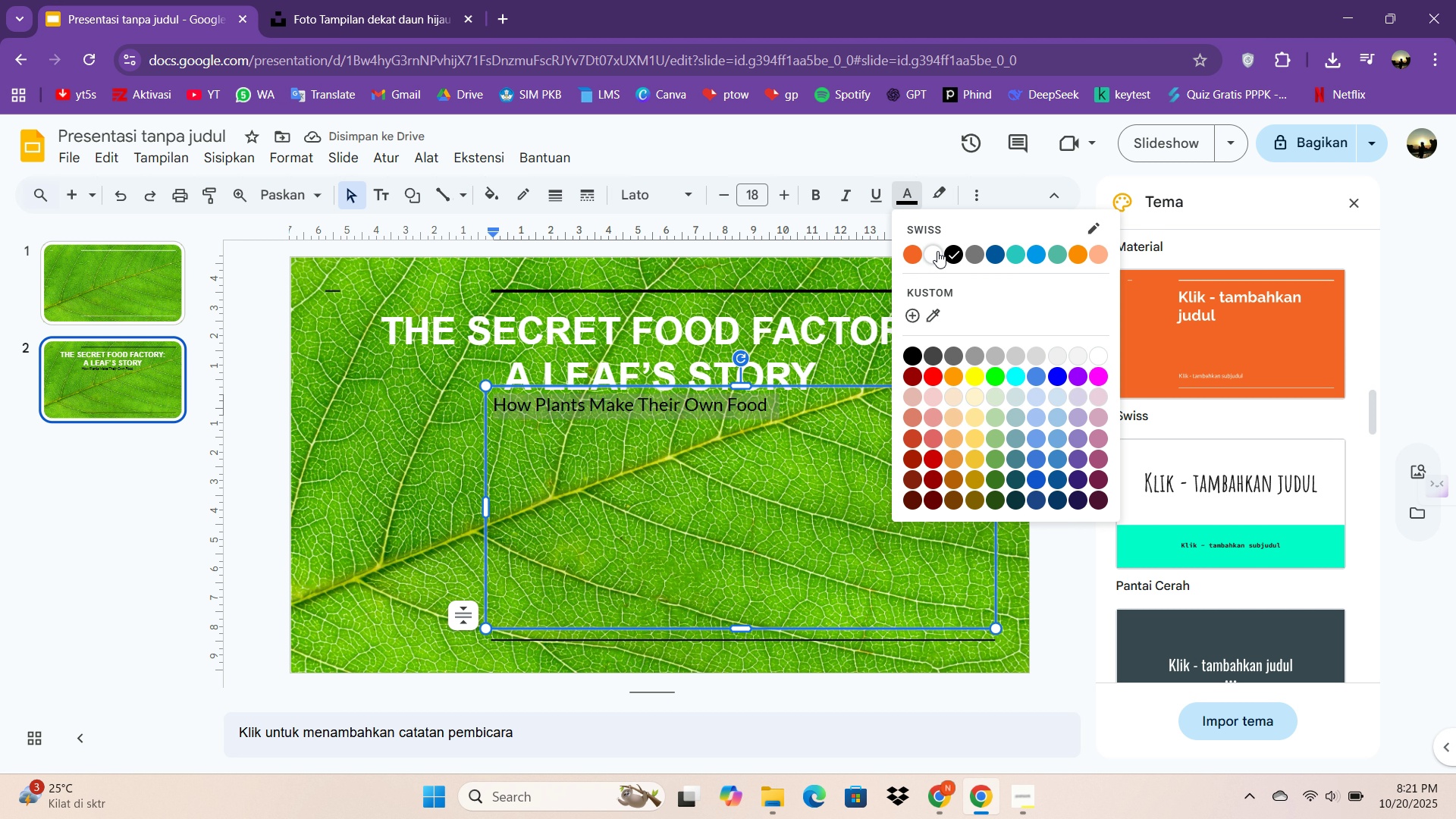 
left_click([937, 251])
 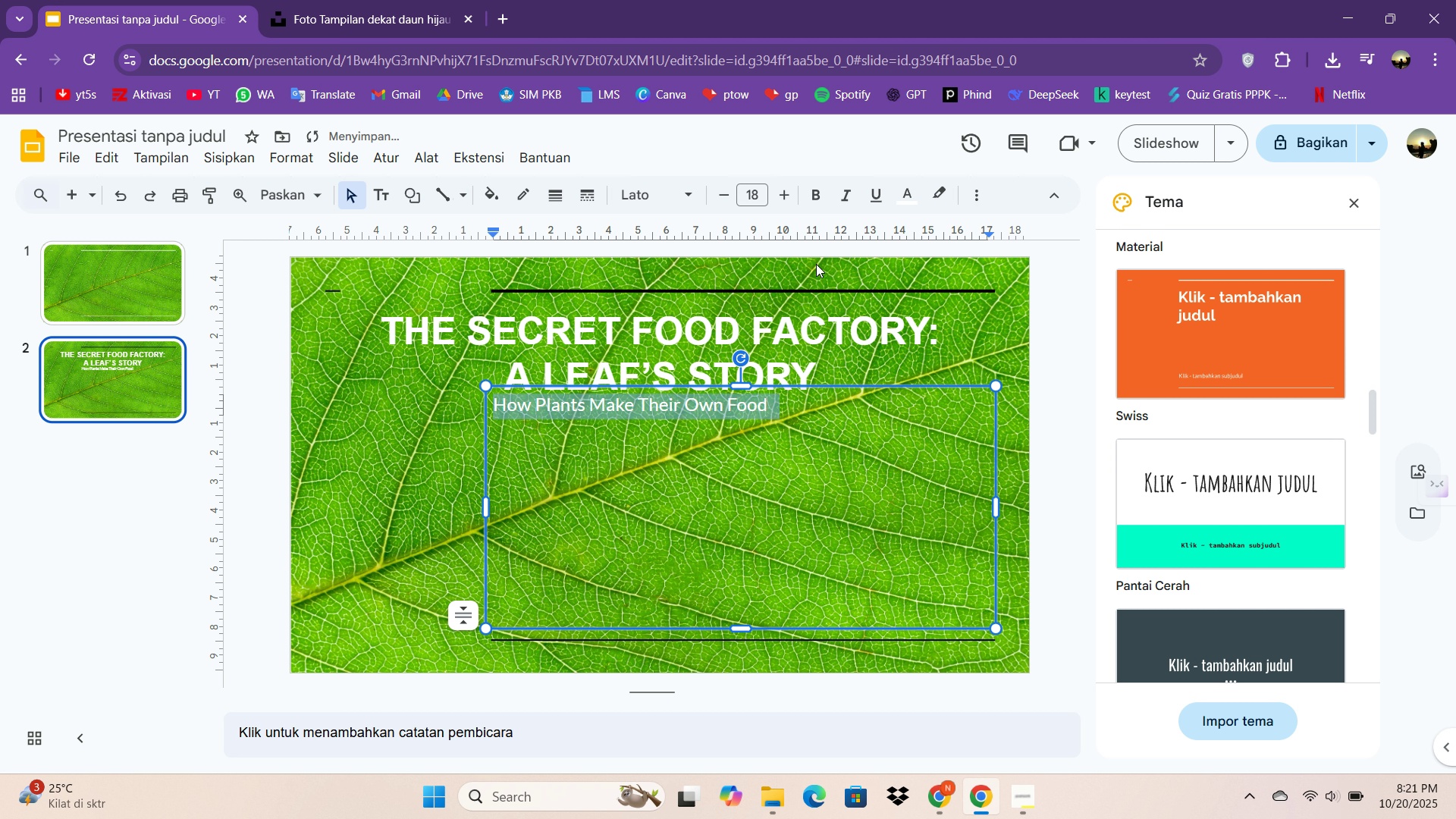 
key(Control+B)
 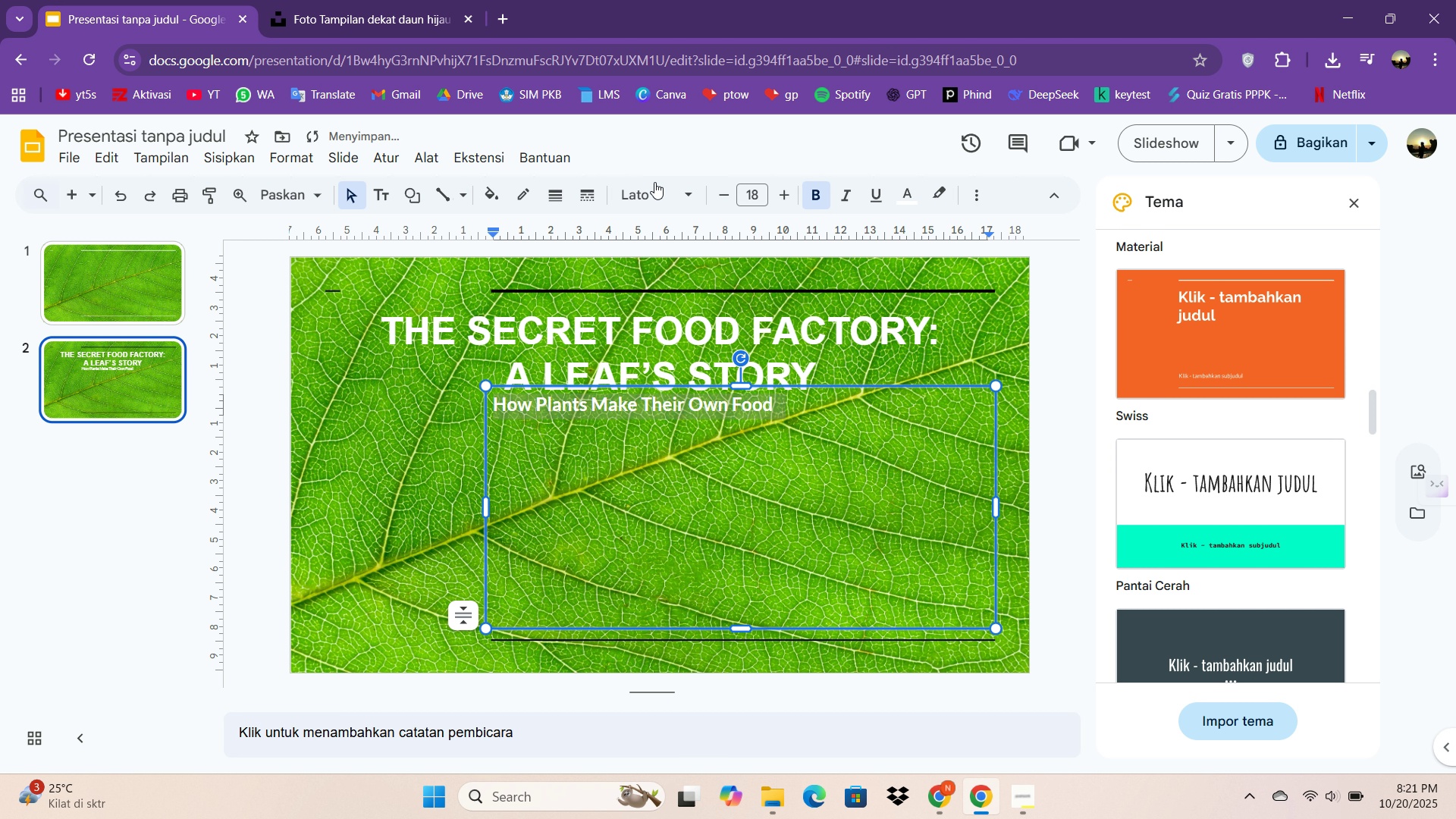 
double_click([652, 199])
 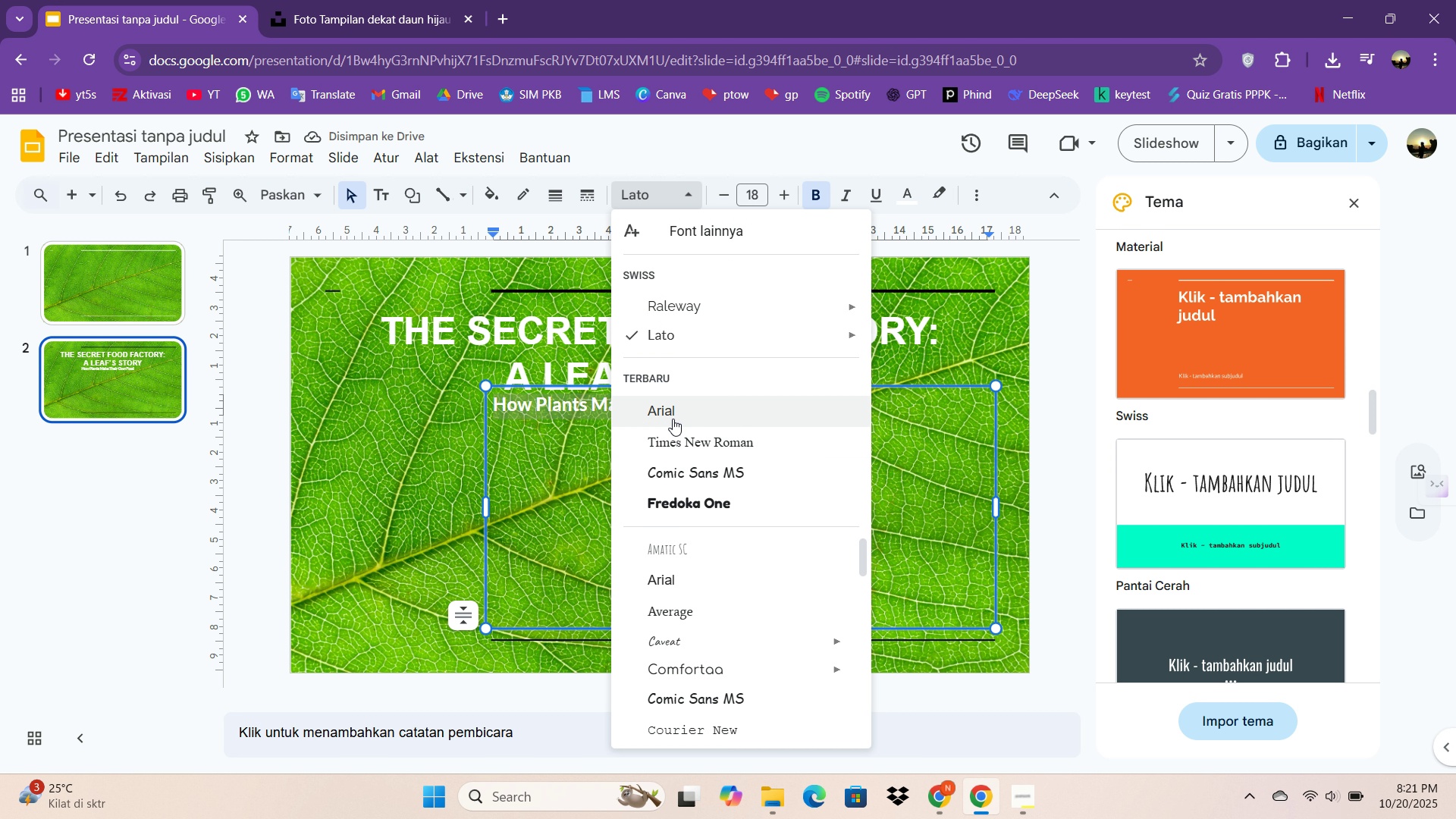 
left_click([673, 416])
 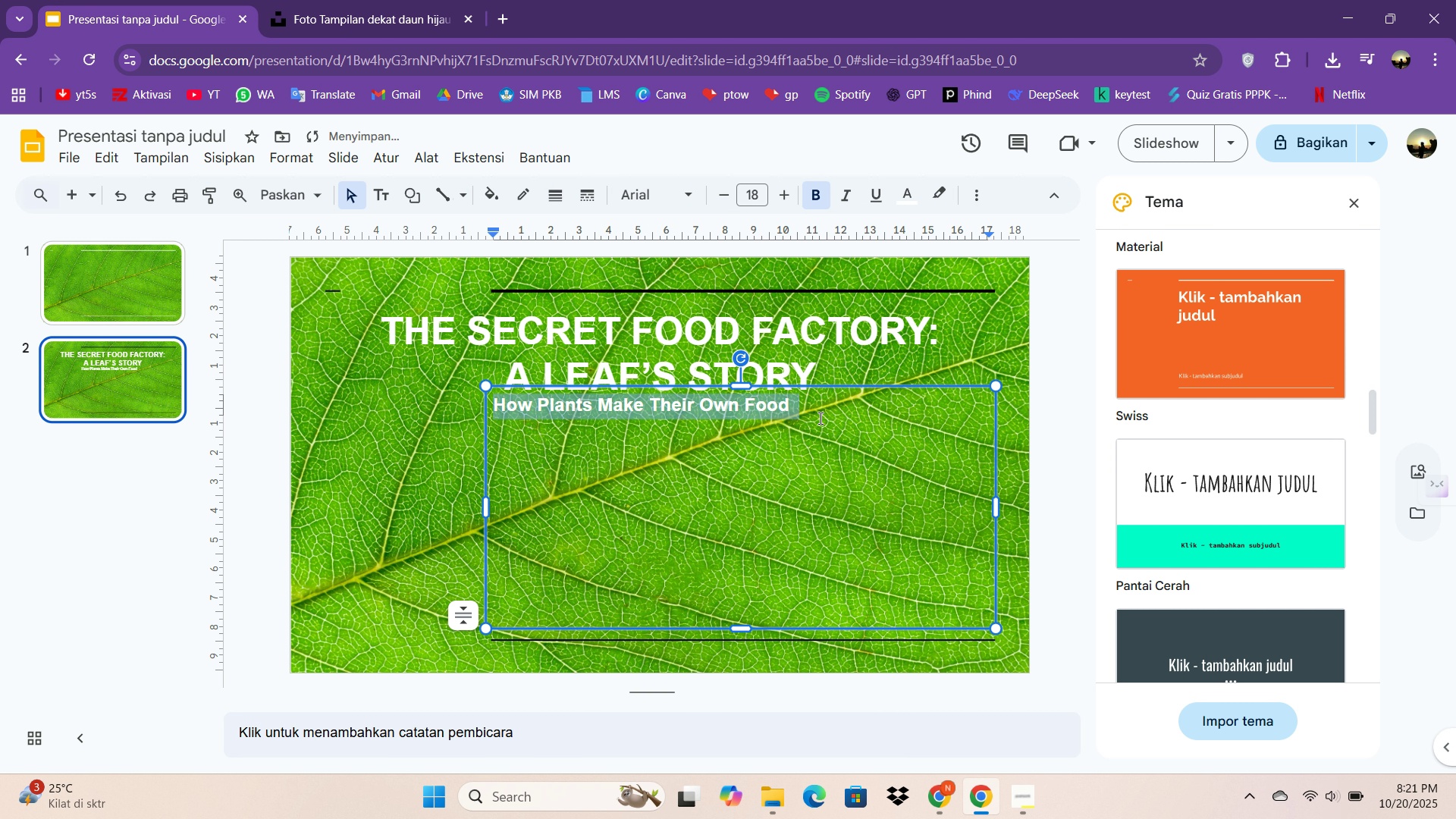 
left_click([819, 418])
 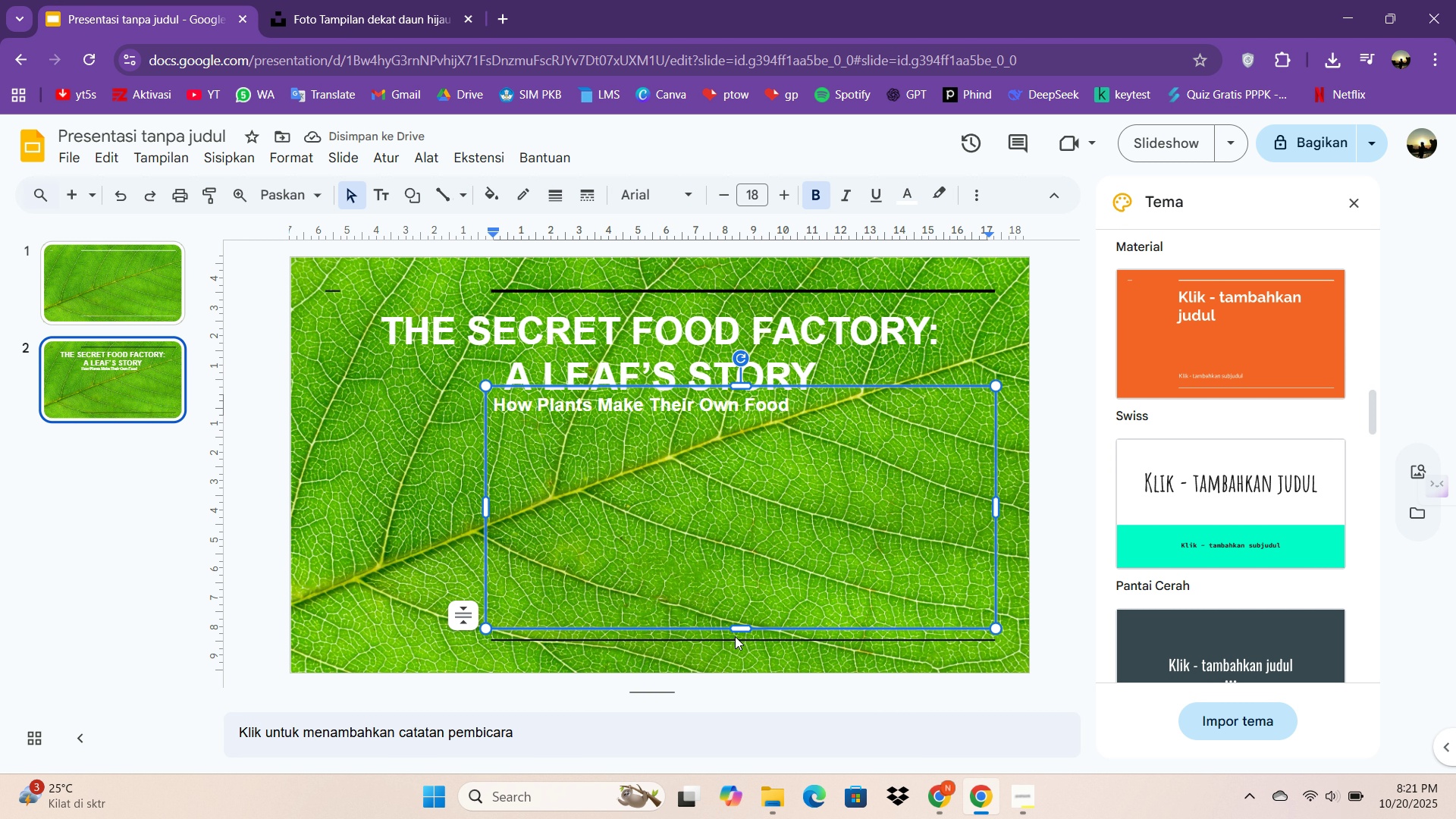 
left_click_drag(start_coordinate=[737, 629], to_coordinate=[714, 450])
 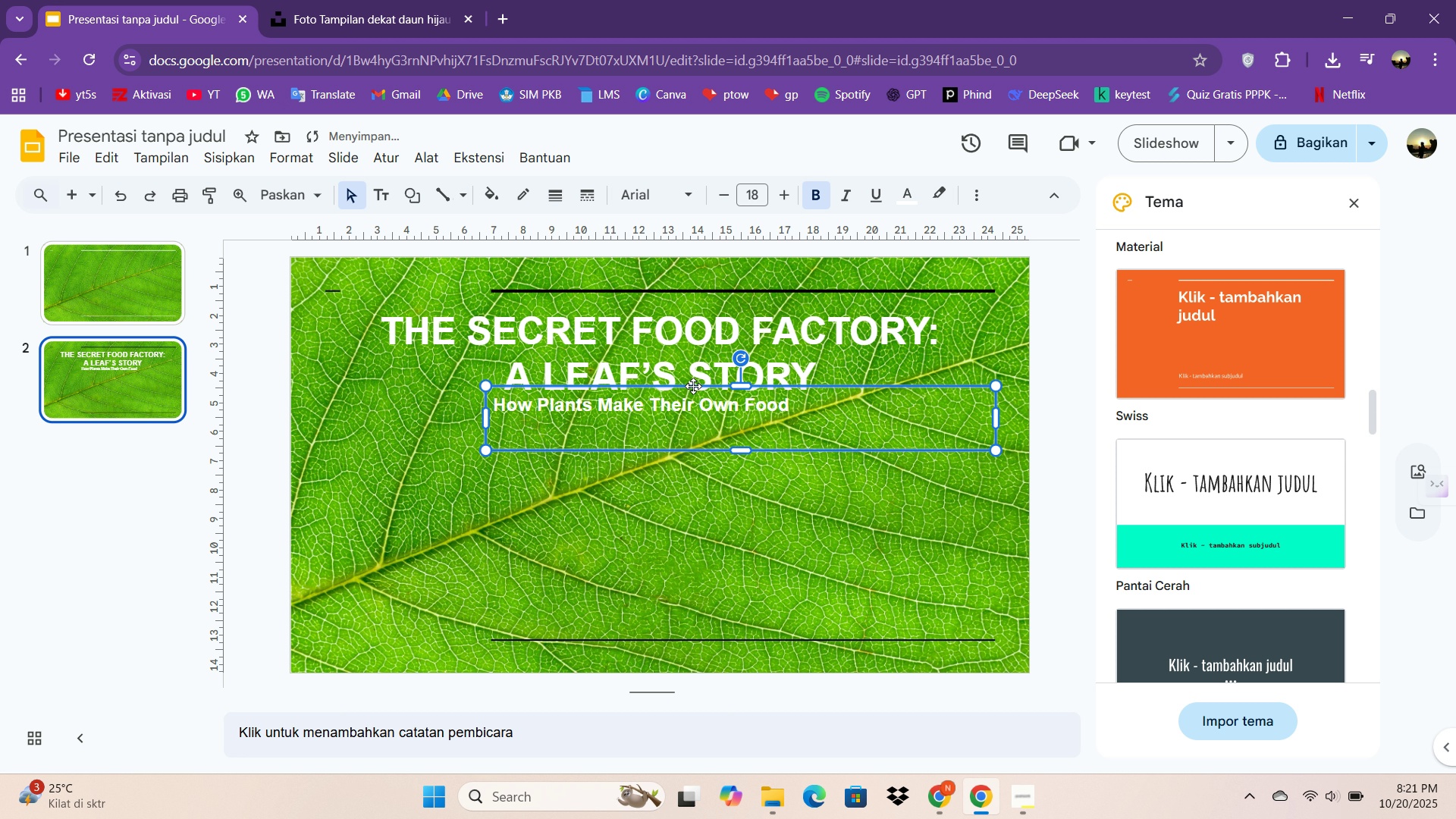 
left_click_drag(start_coordinate=[692, 389], to_coordinate=[680, 416])
 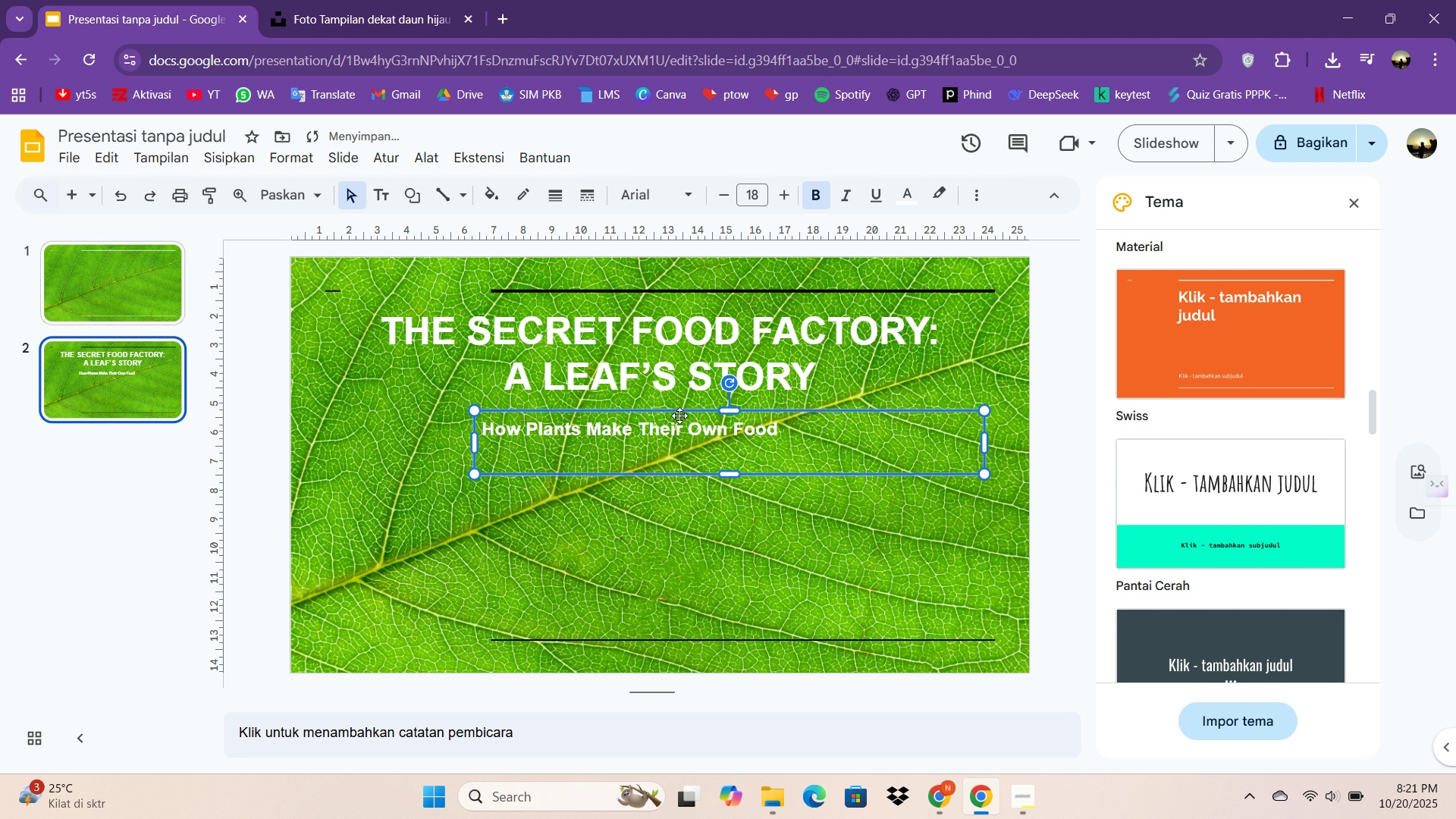 
left_click_drag(start_coordinate=[680, 416], to_coordinate=[686, 410])
 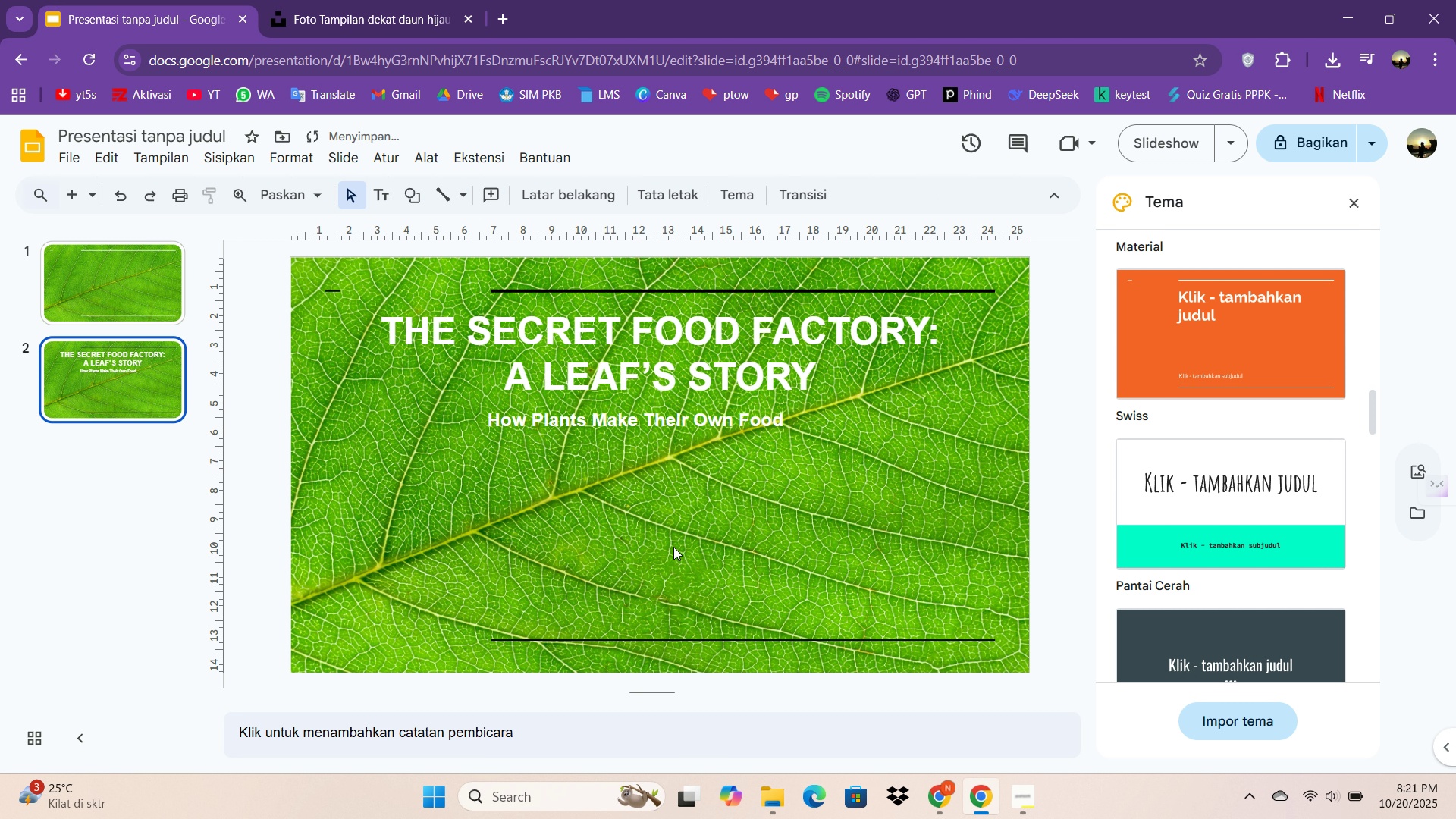 
left_click([673, 547])
 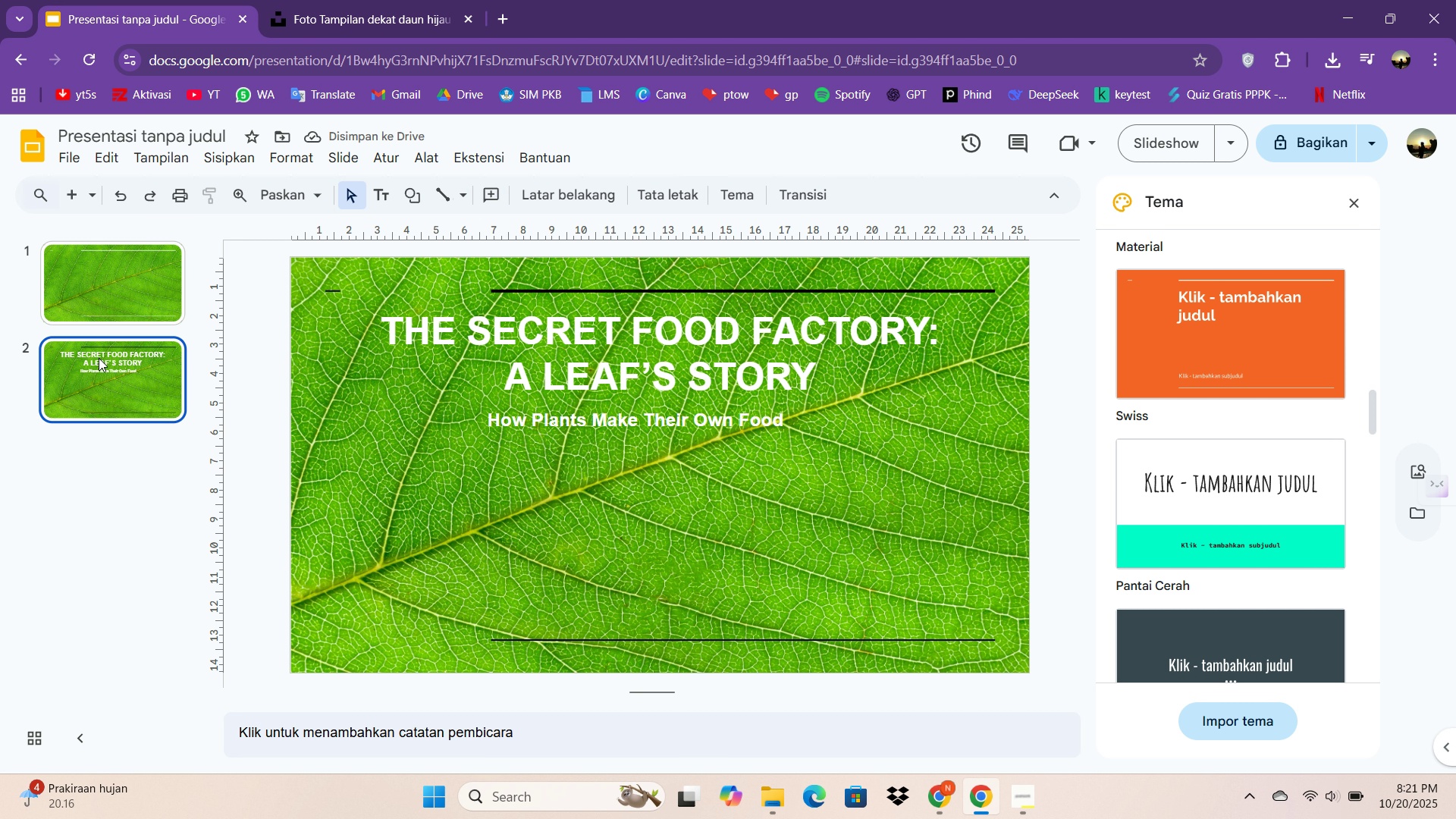 
left_click([99, 358])
 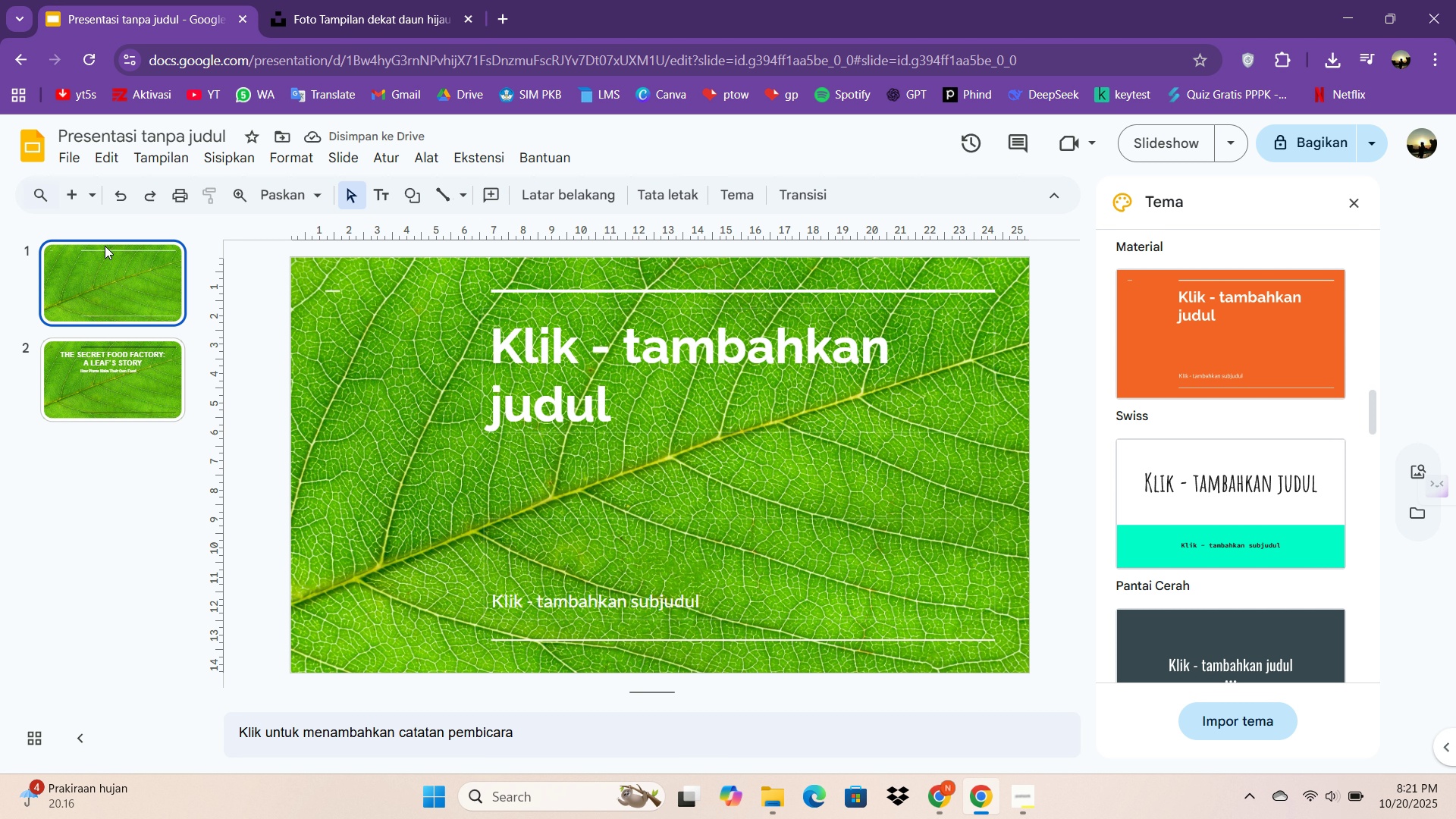 
left_click([105, 246])
 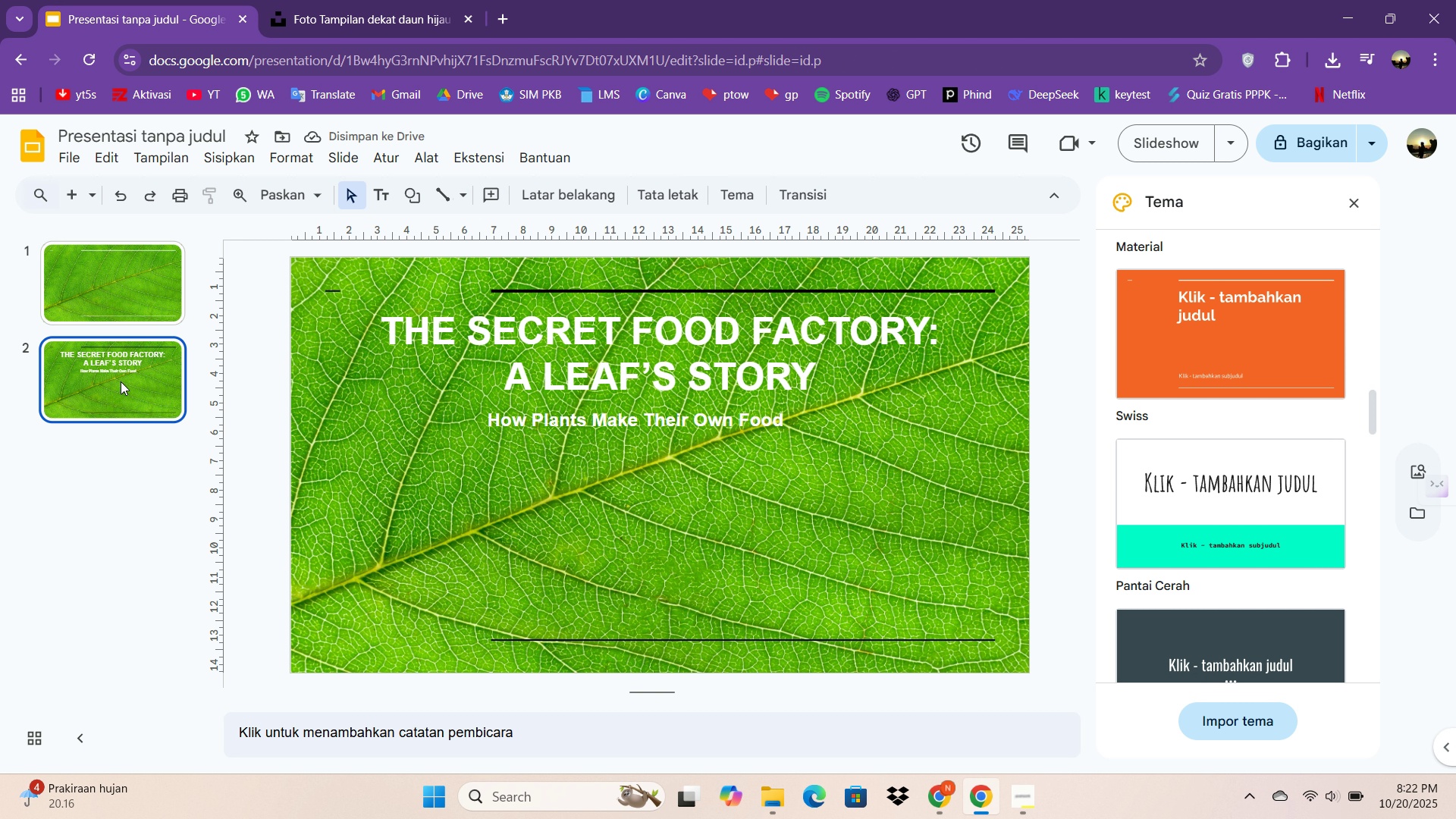 
left_click([121, 381])
 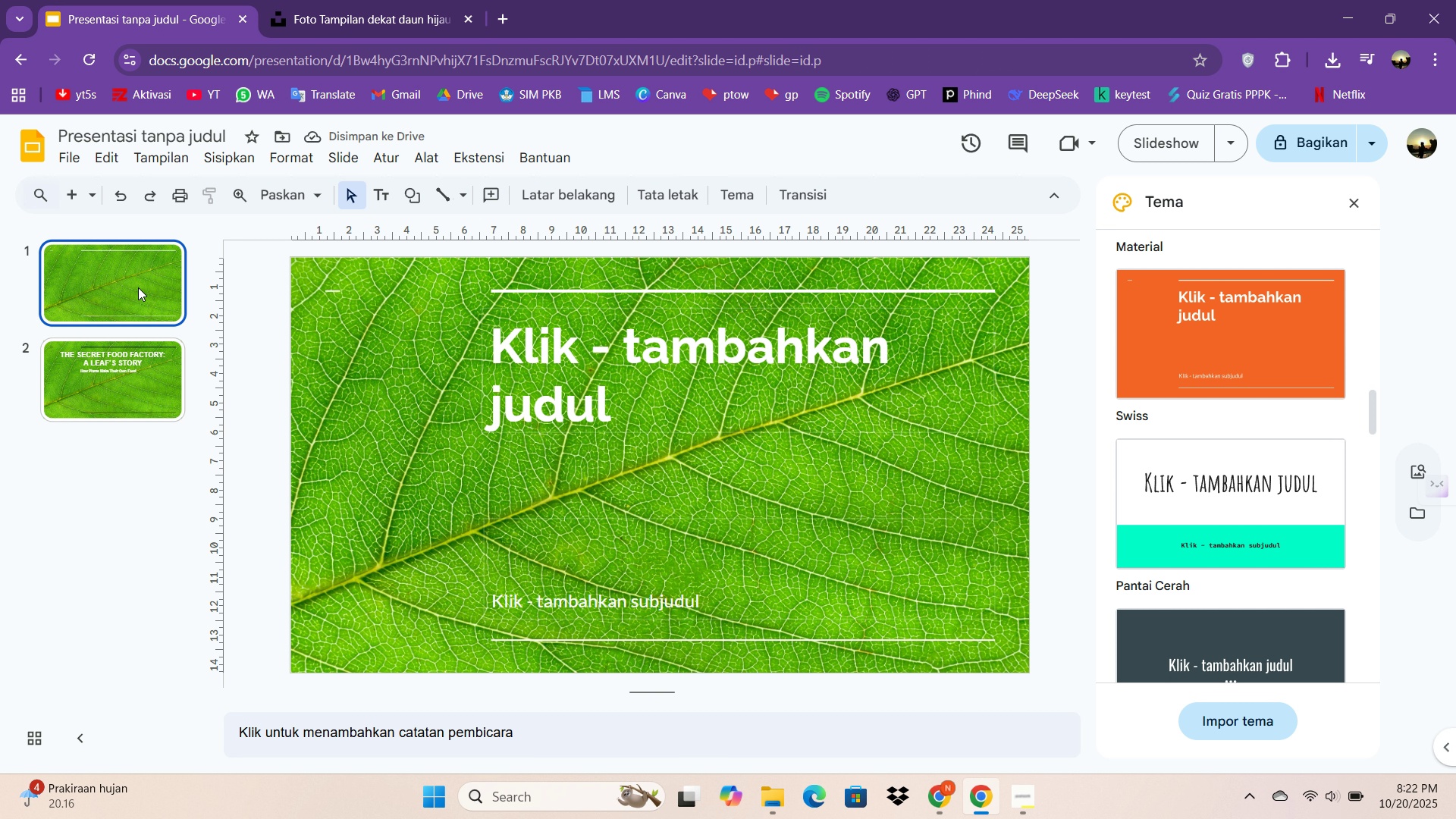 
left_click([138, 287])
 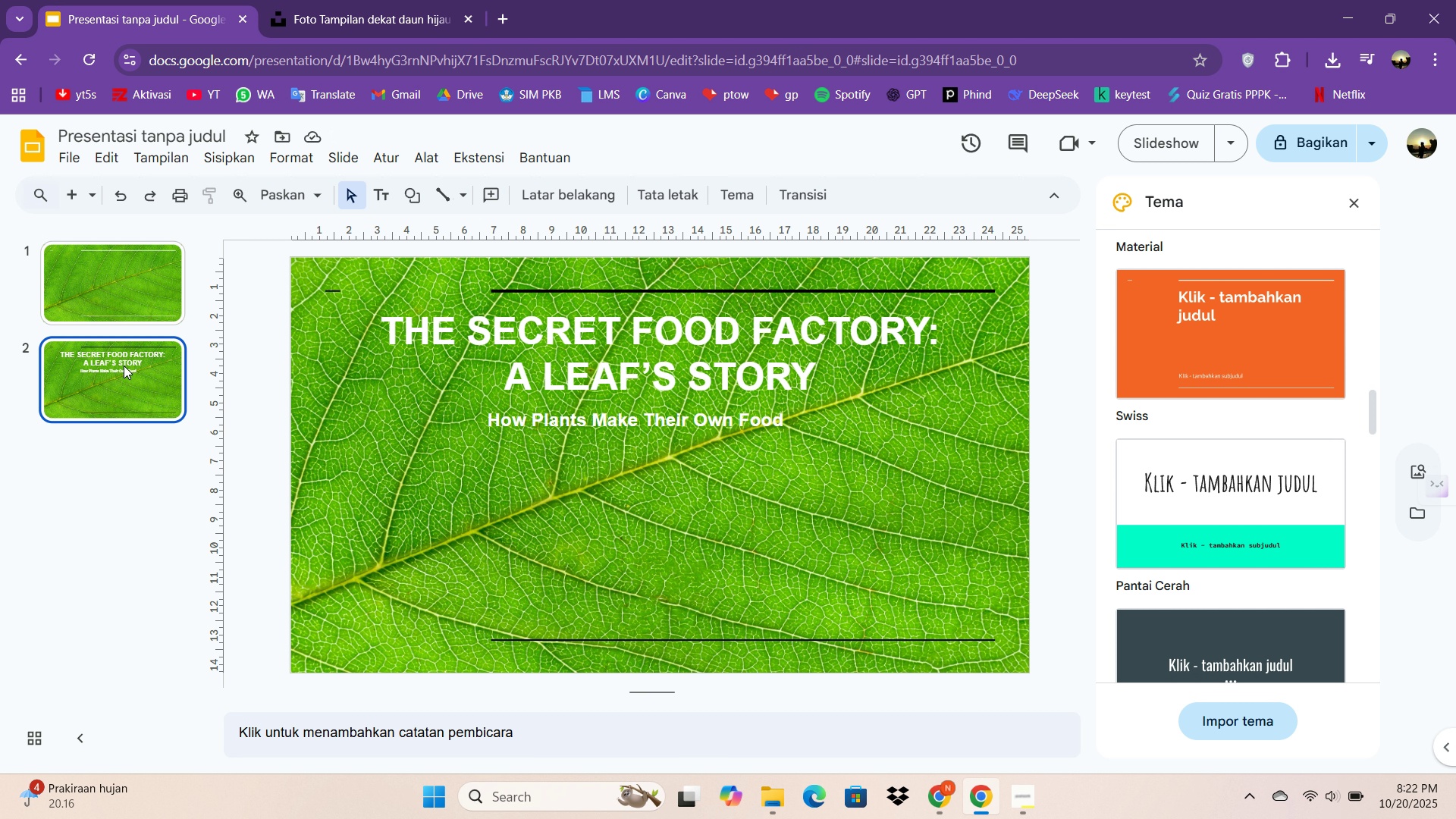 
left_click([124, 366])
 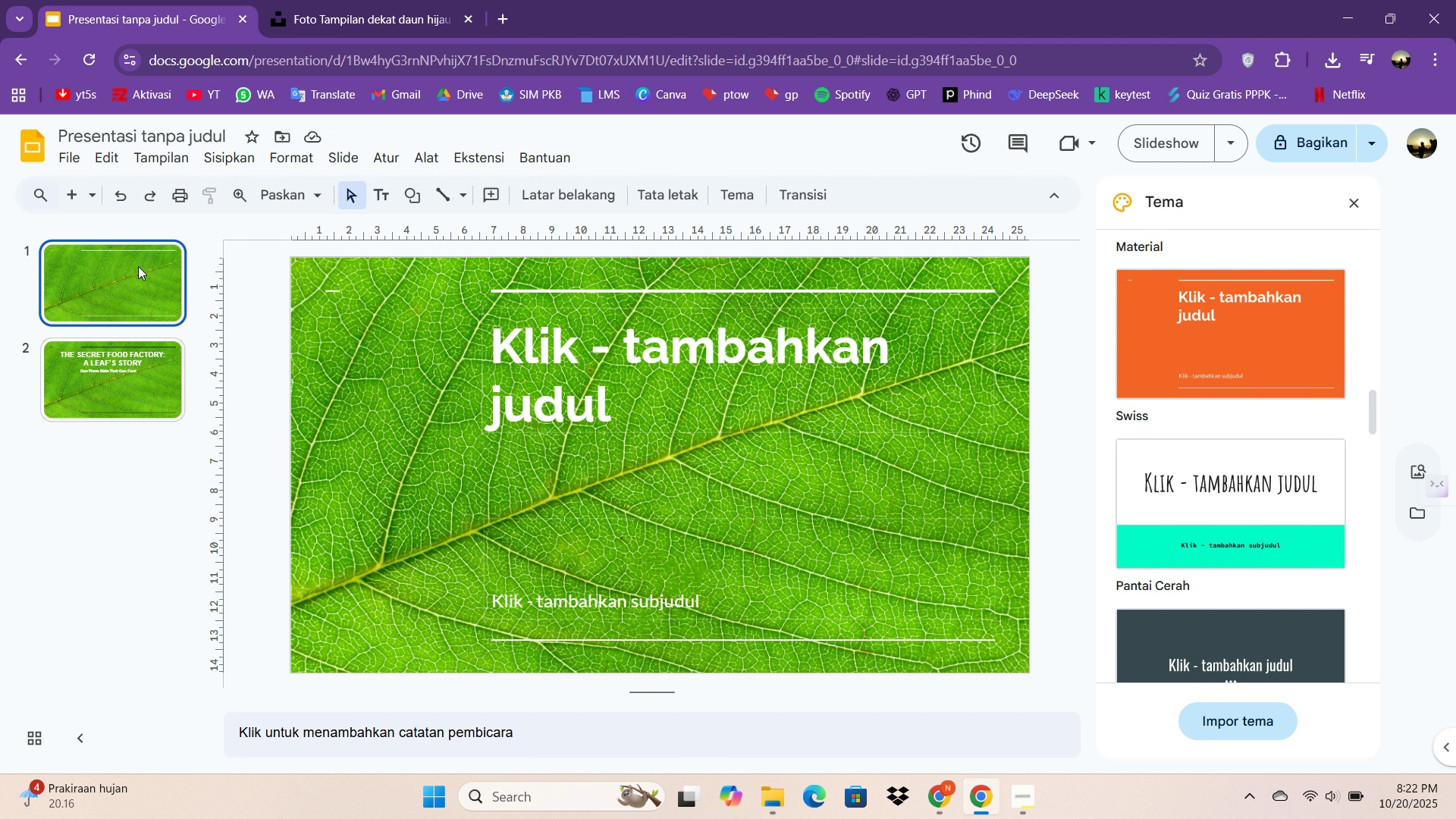 
left_click([138, 266])
 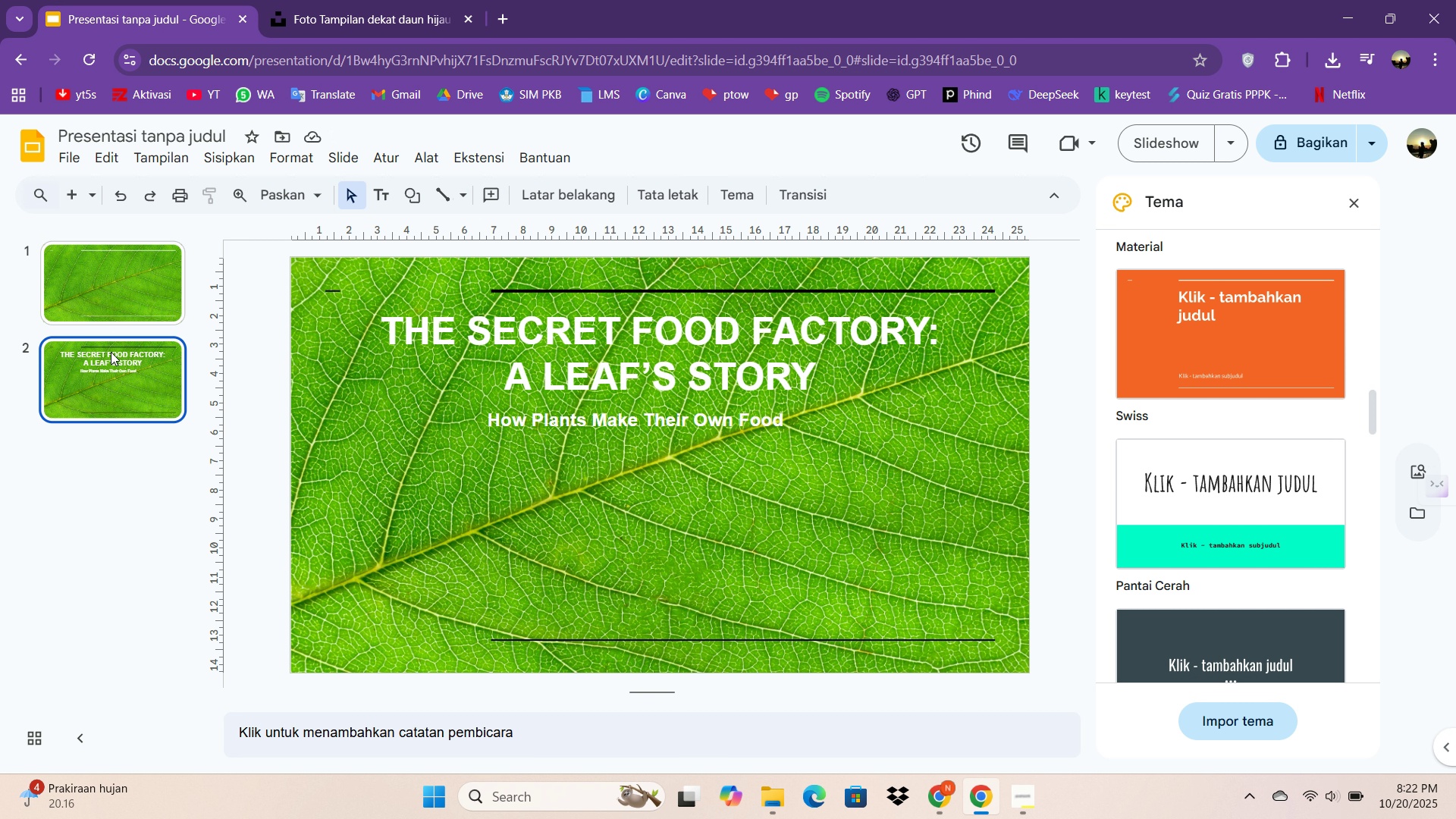 
left_click([111, 352])
 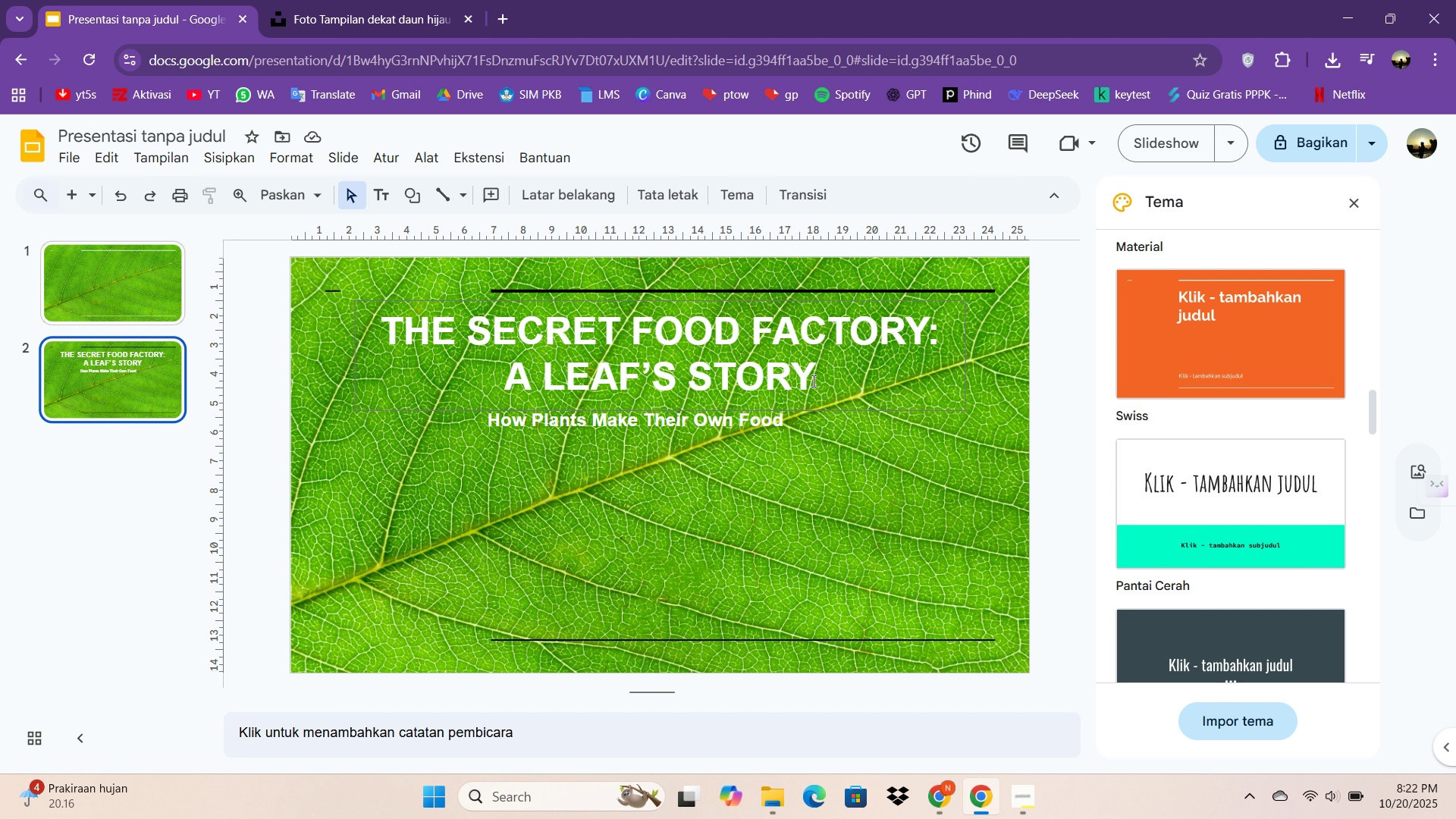 
left_click([812, 381])
 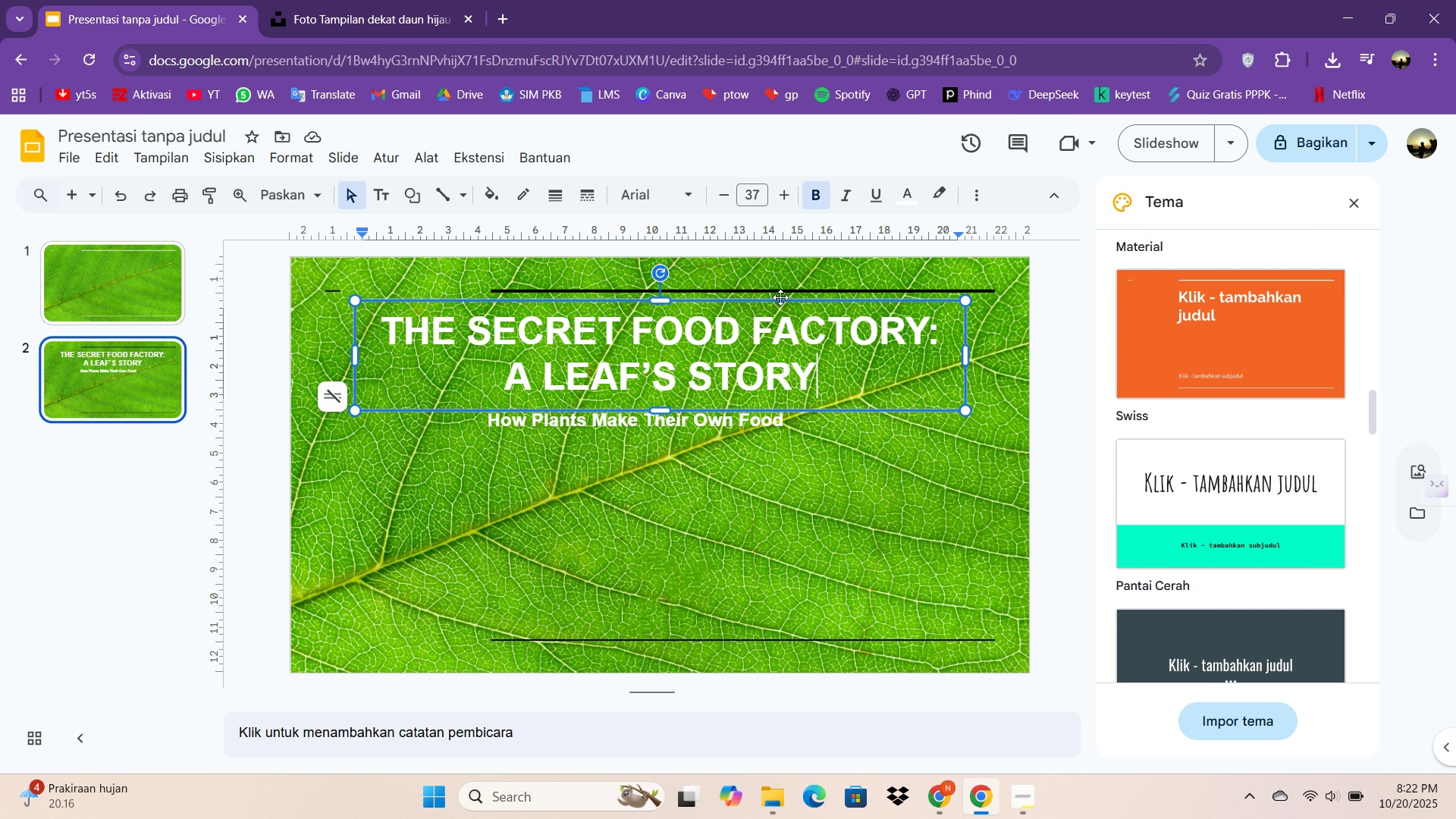 
left_click([781, 297])
 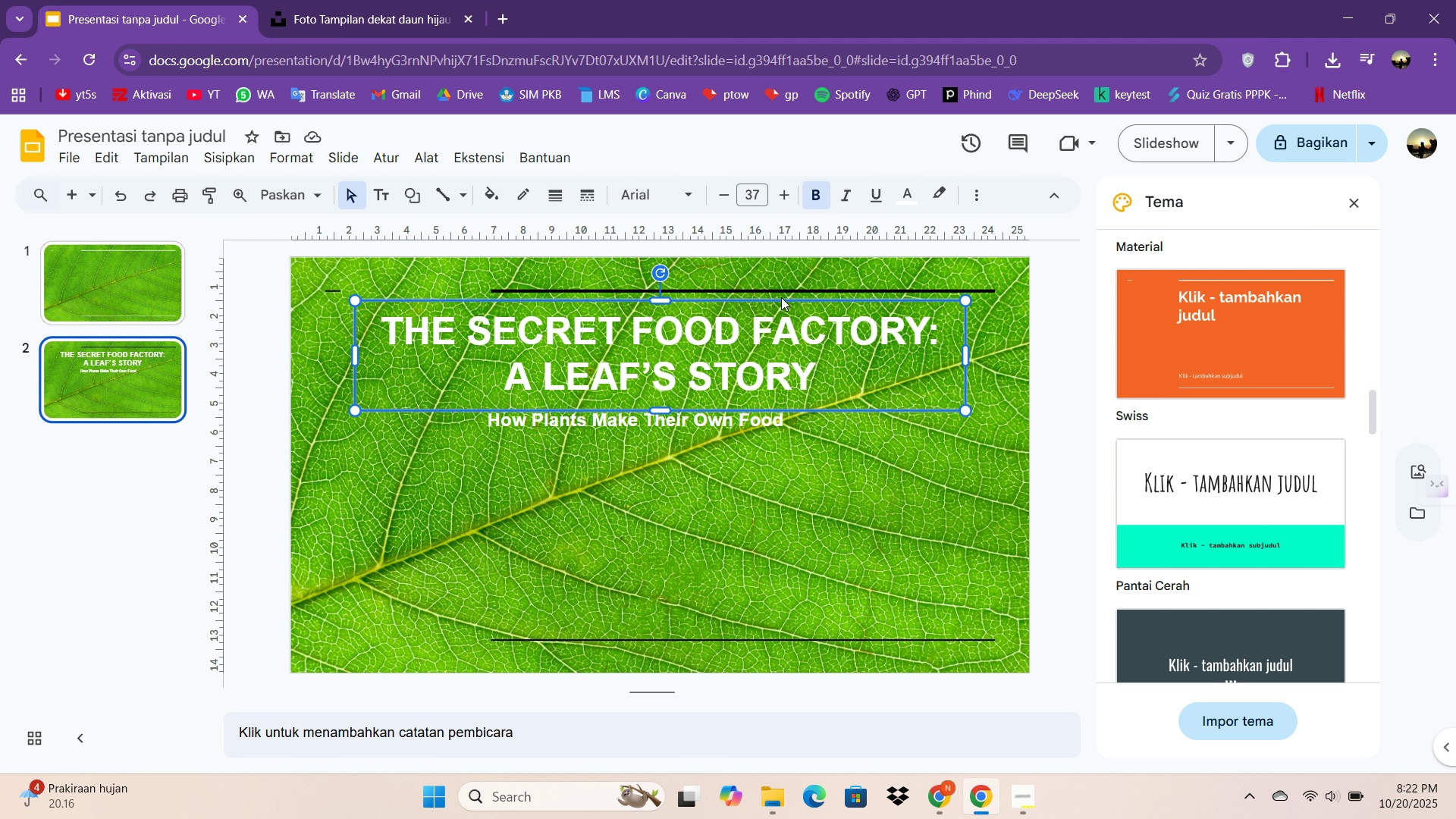 
key(Control+C)
 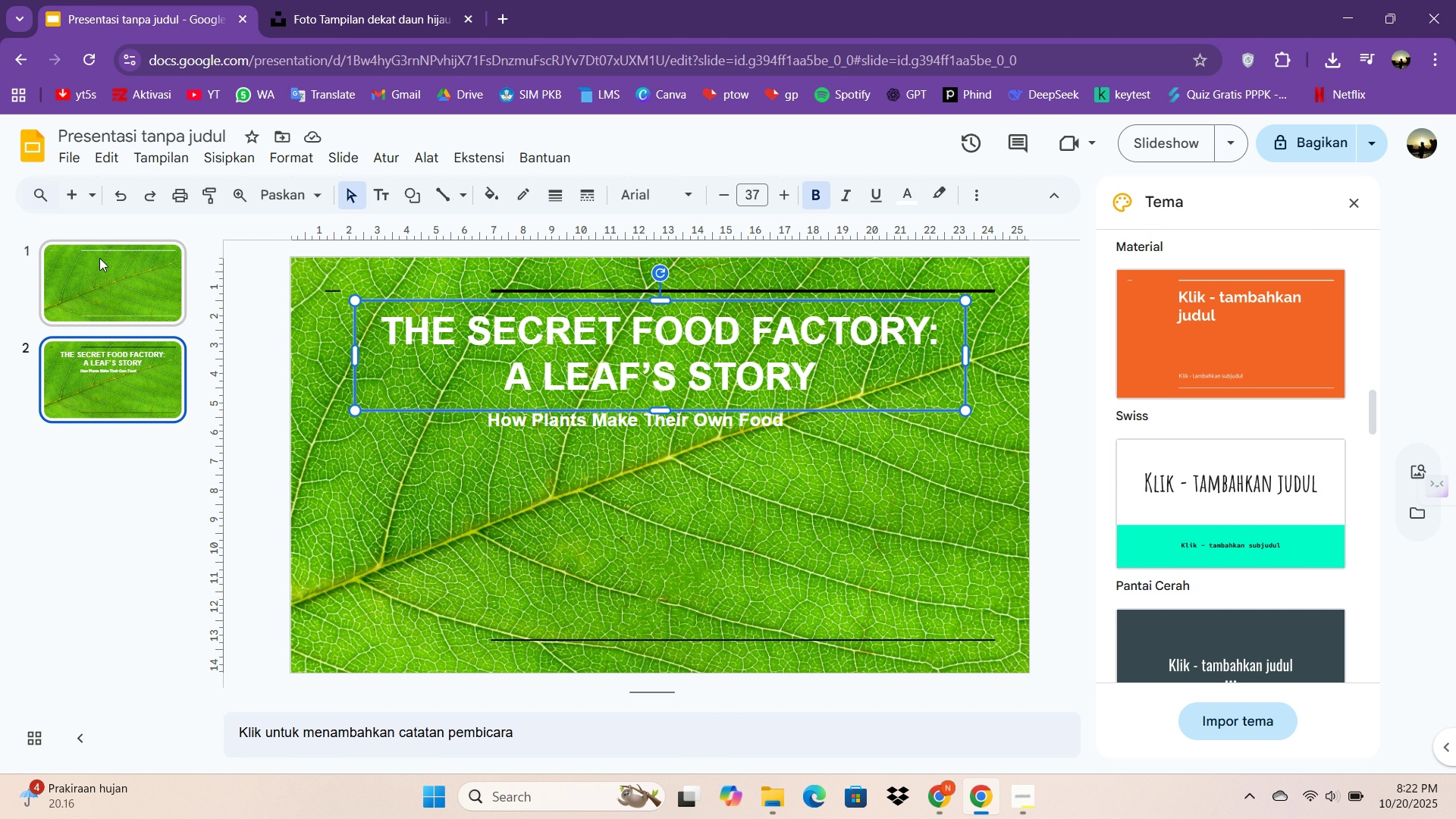 
left_click([127, 286])
 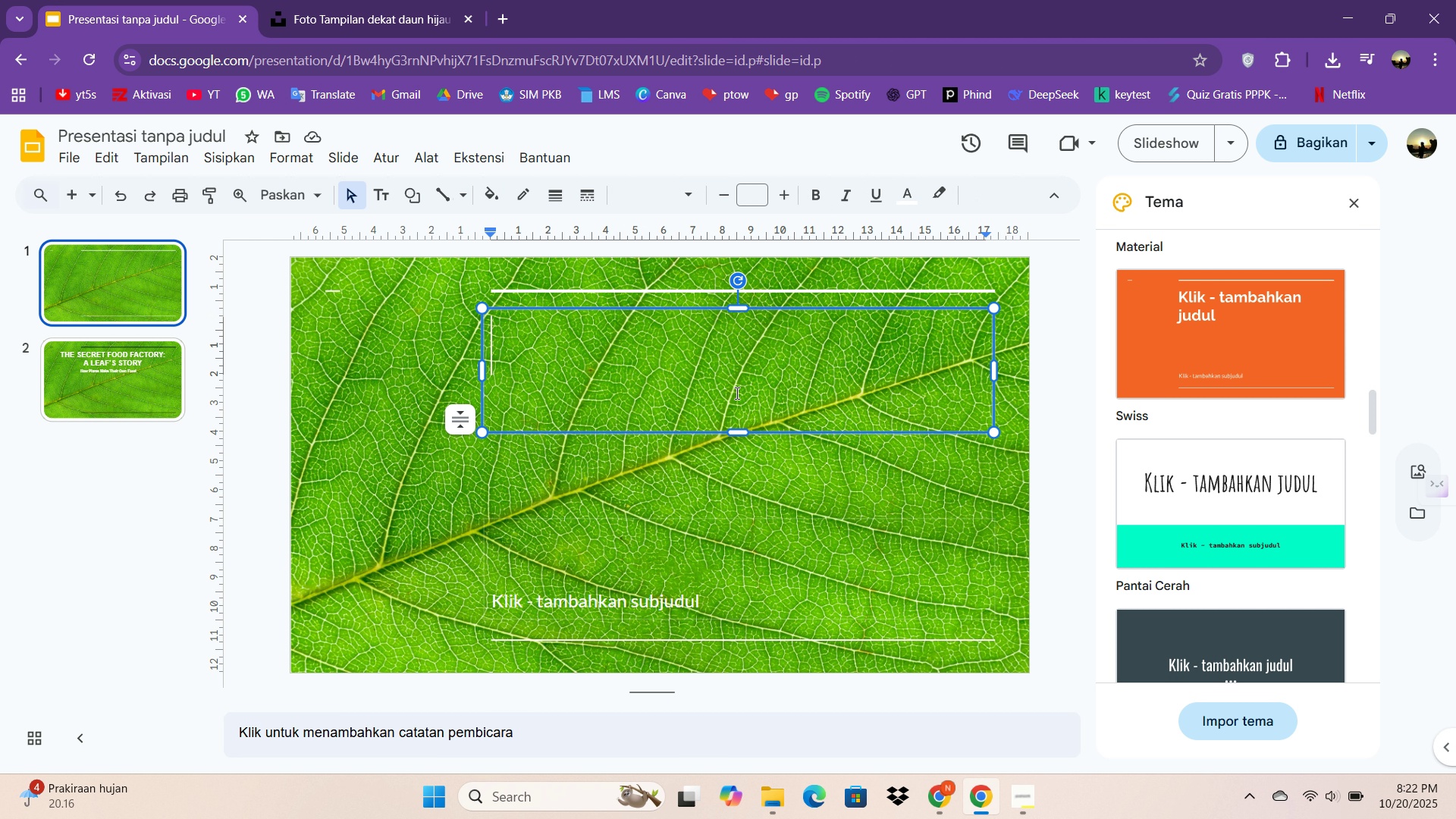 
double_click([736, 393])
 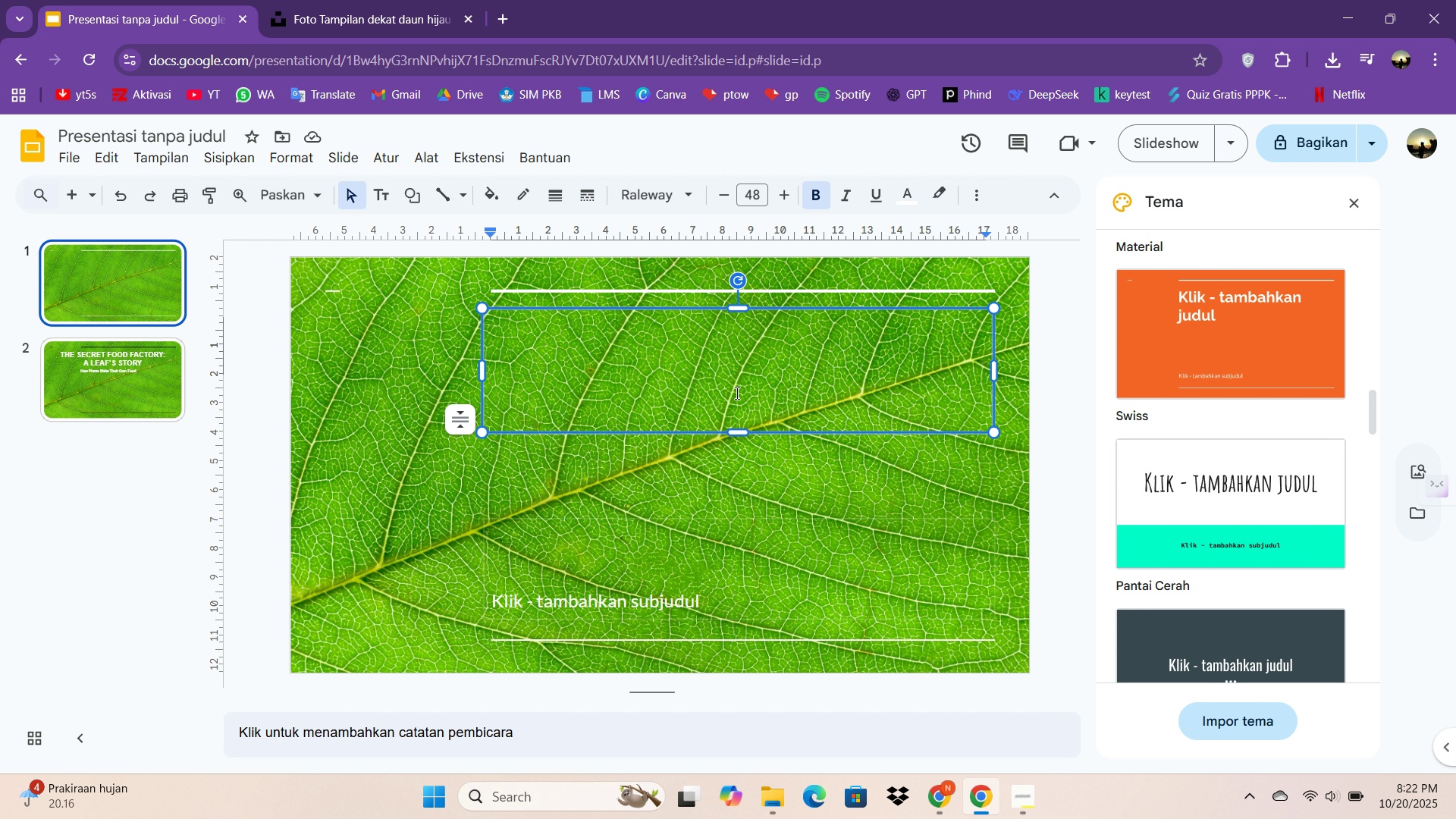 
key(Control+V)
 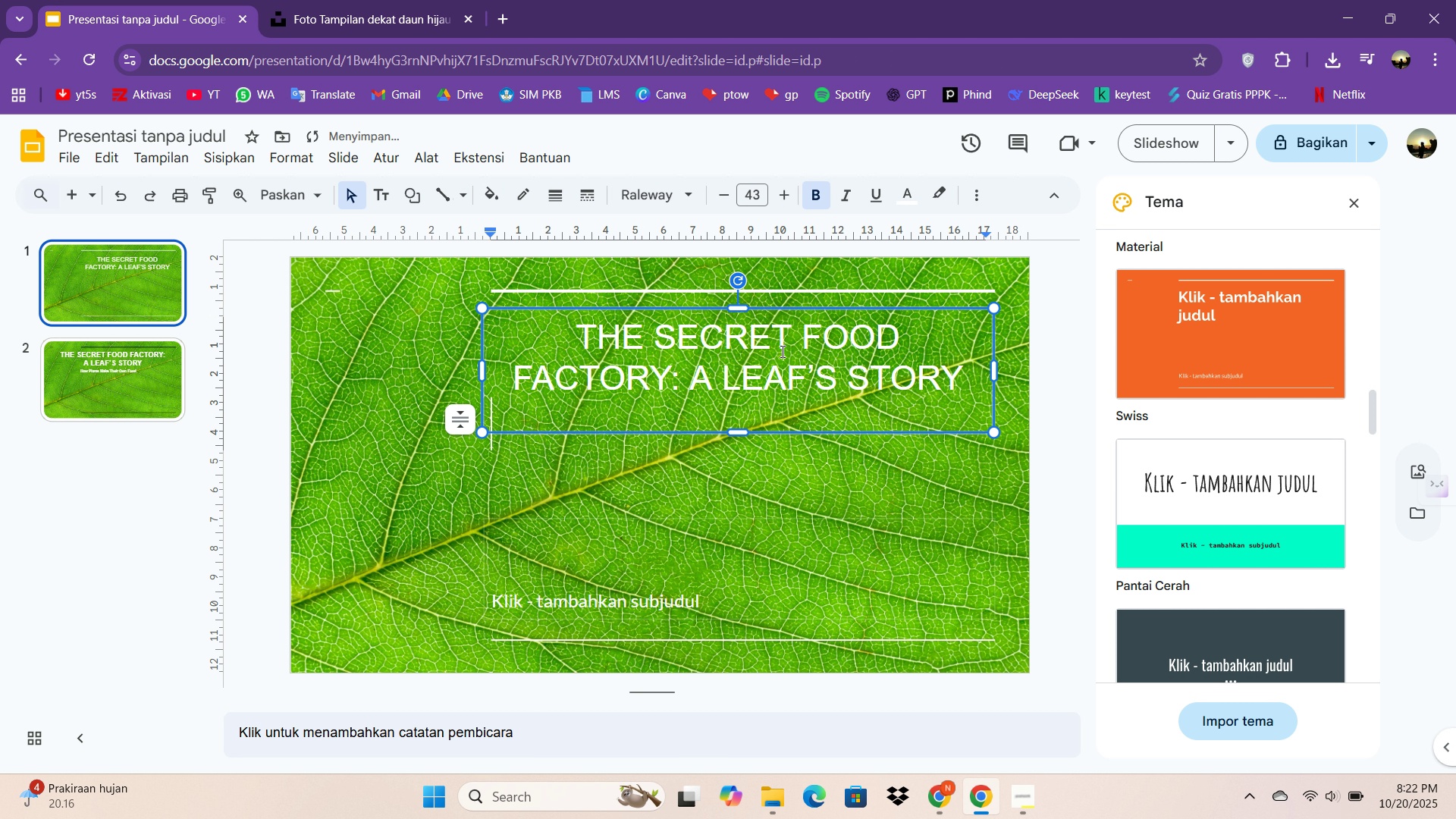 
left_click([780, 351])
 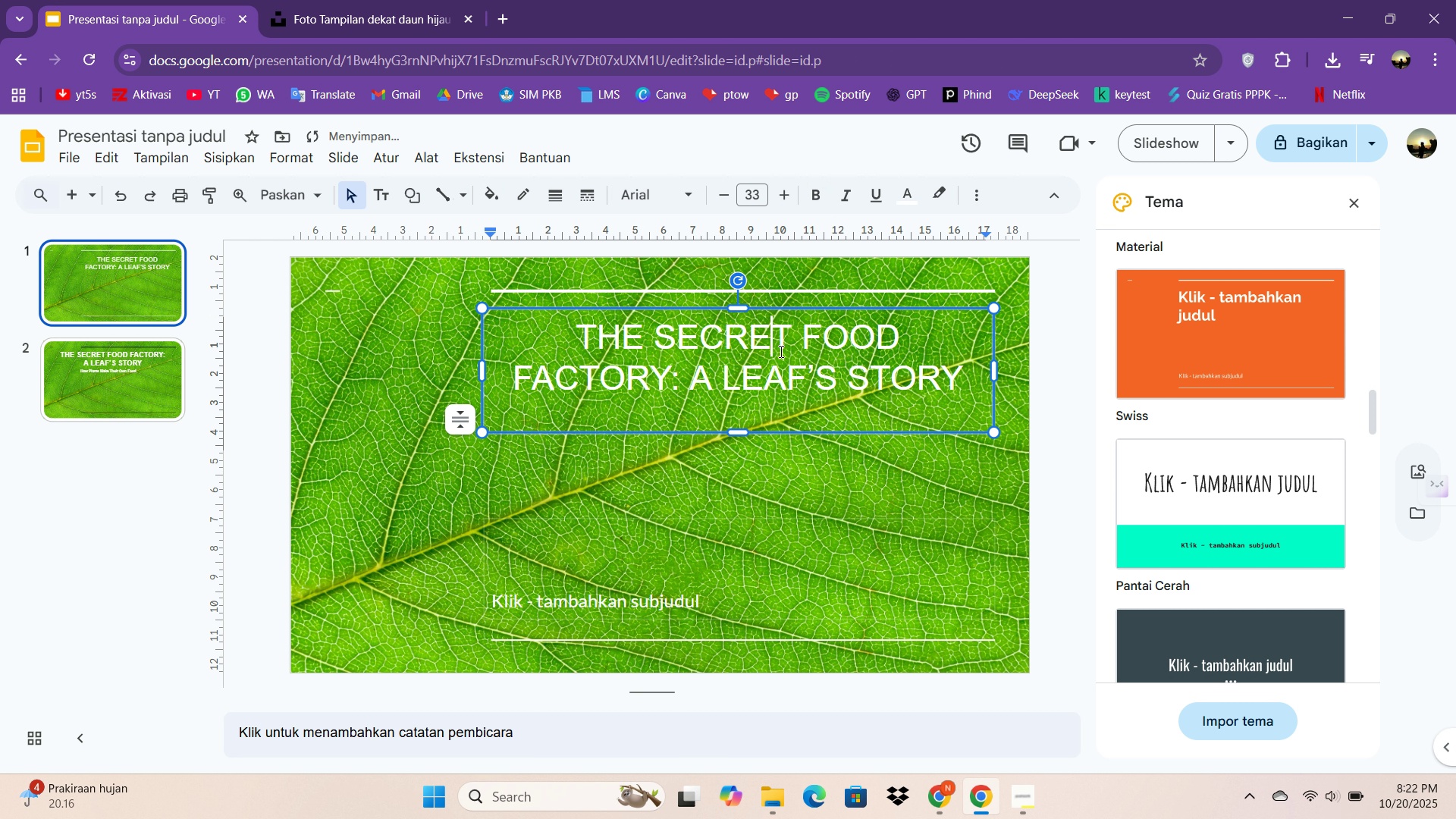 
key(Control+A)
 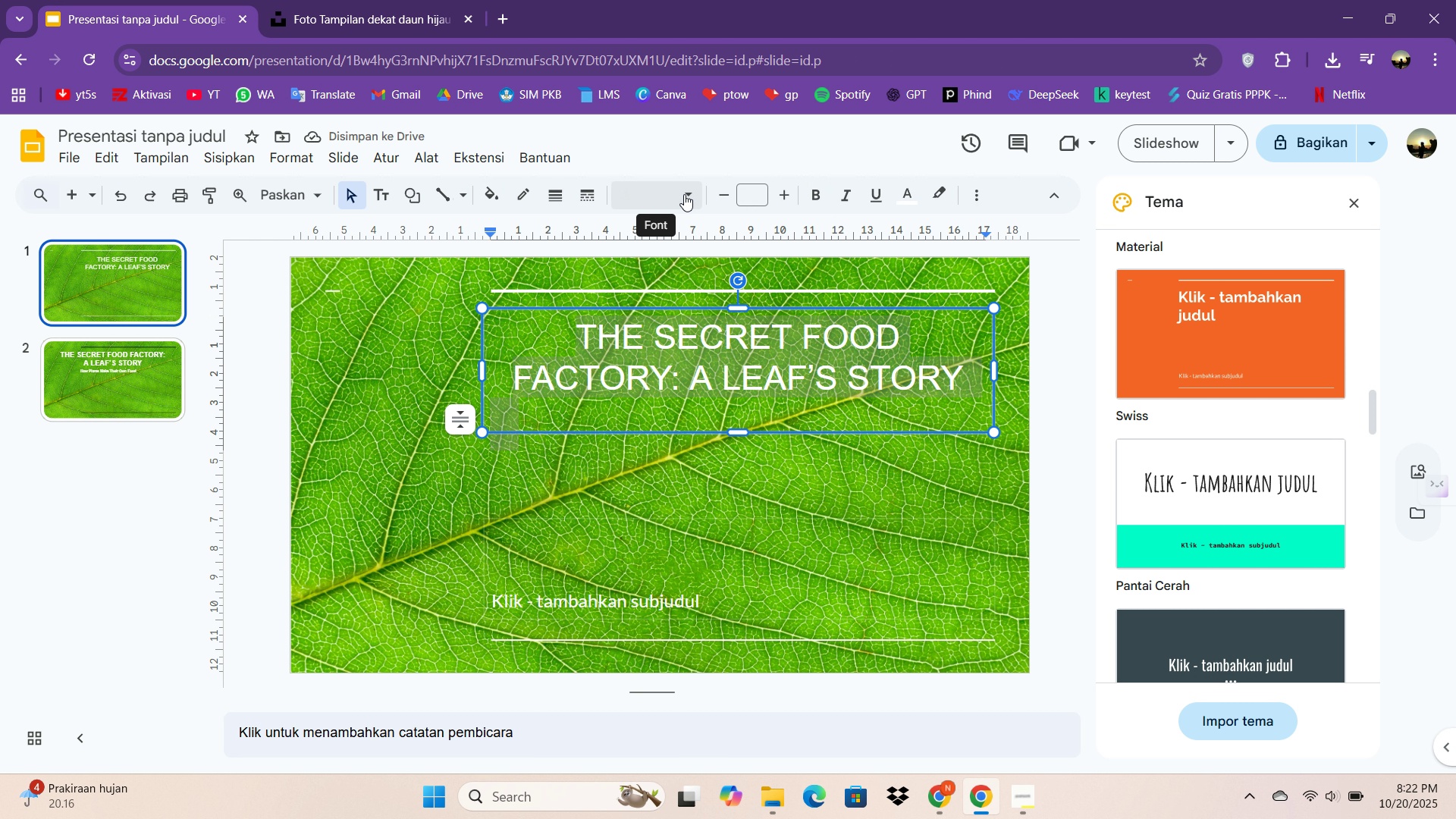 
left_click([681, 194])
 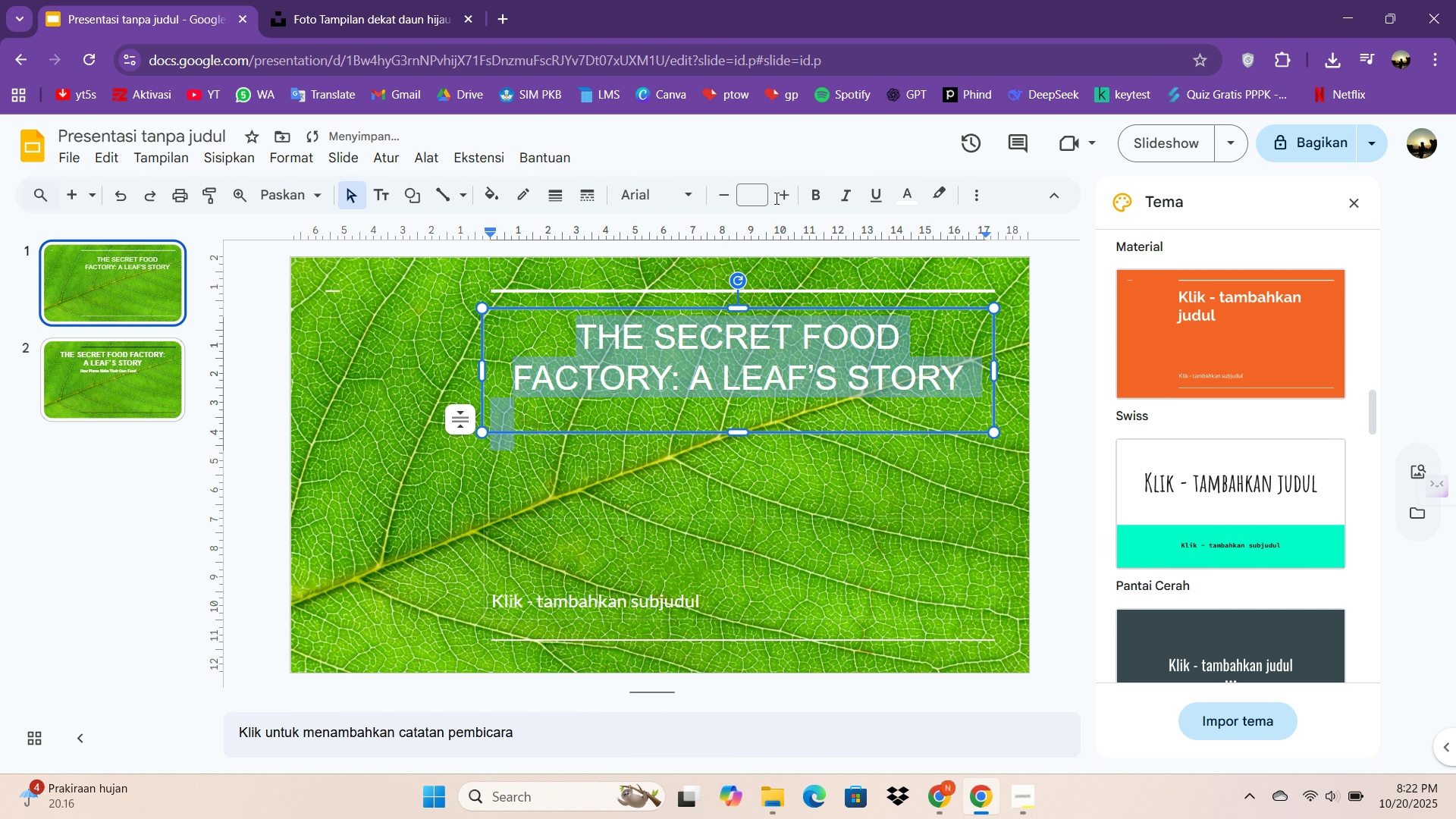 
left_click([820, 189])
 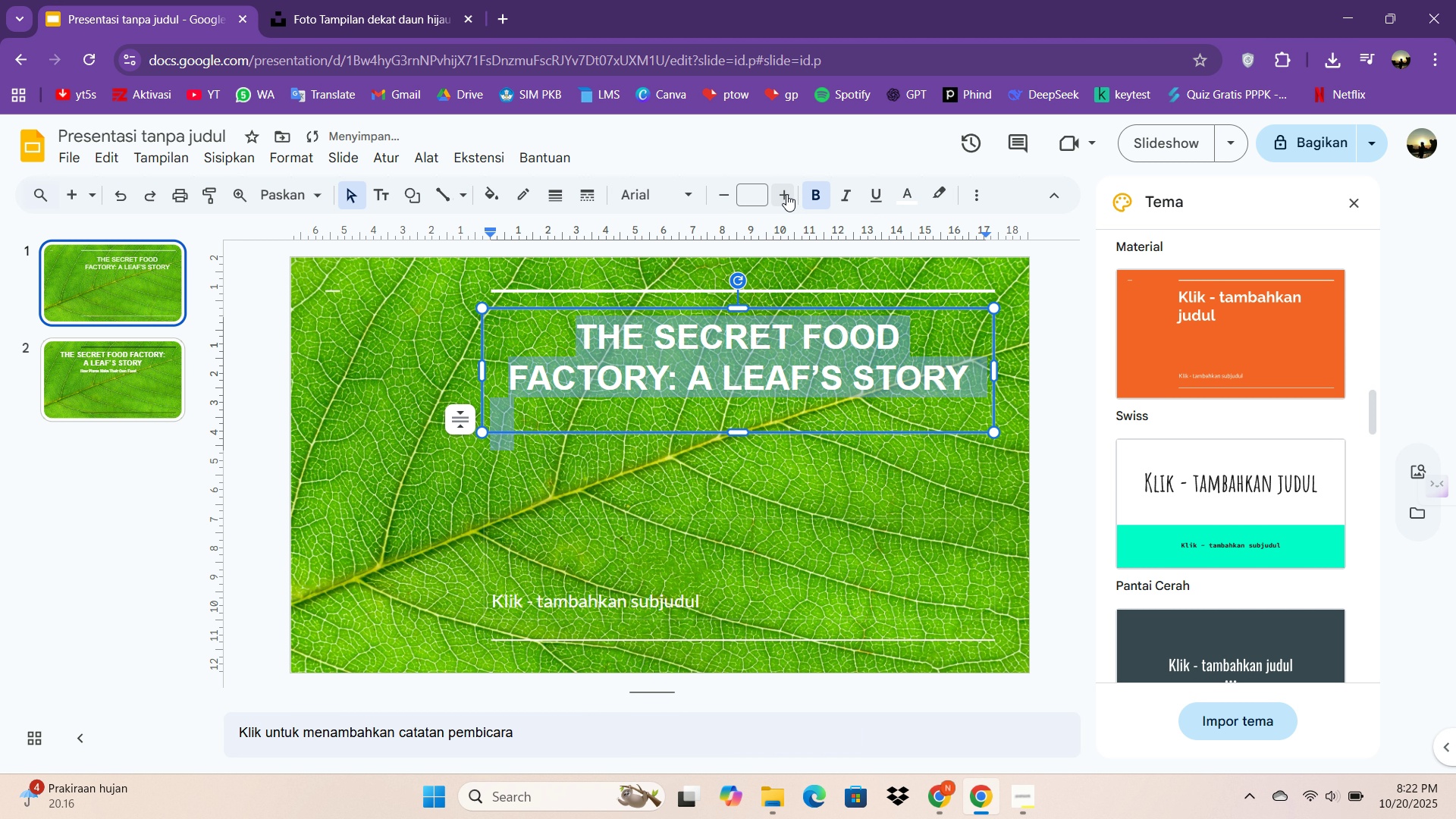 
left_click([786, 194])
 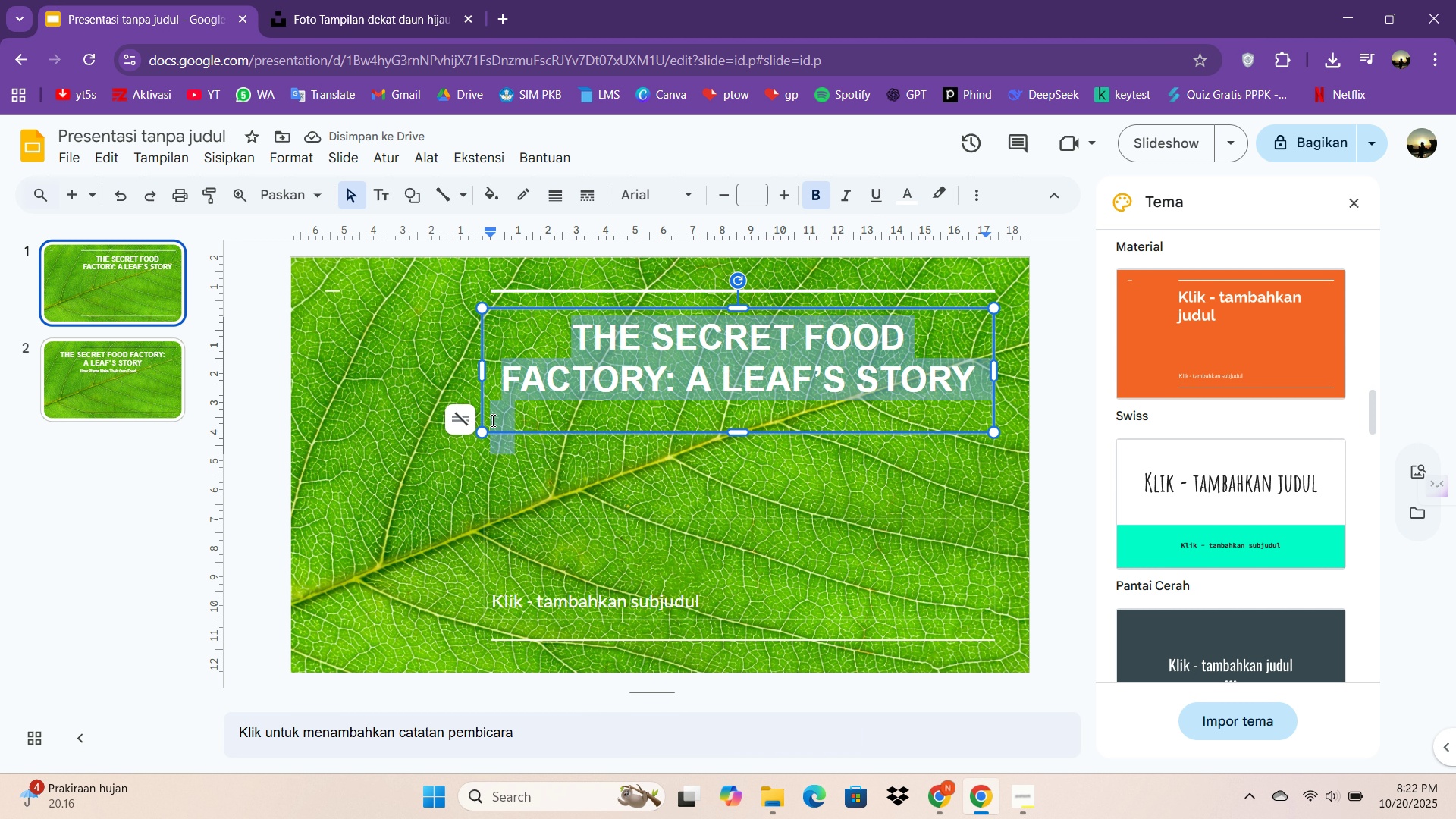 
left_click_drag(start_coordinate=[483, 372], to_coordinate=[327, 367])
 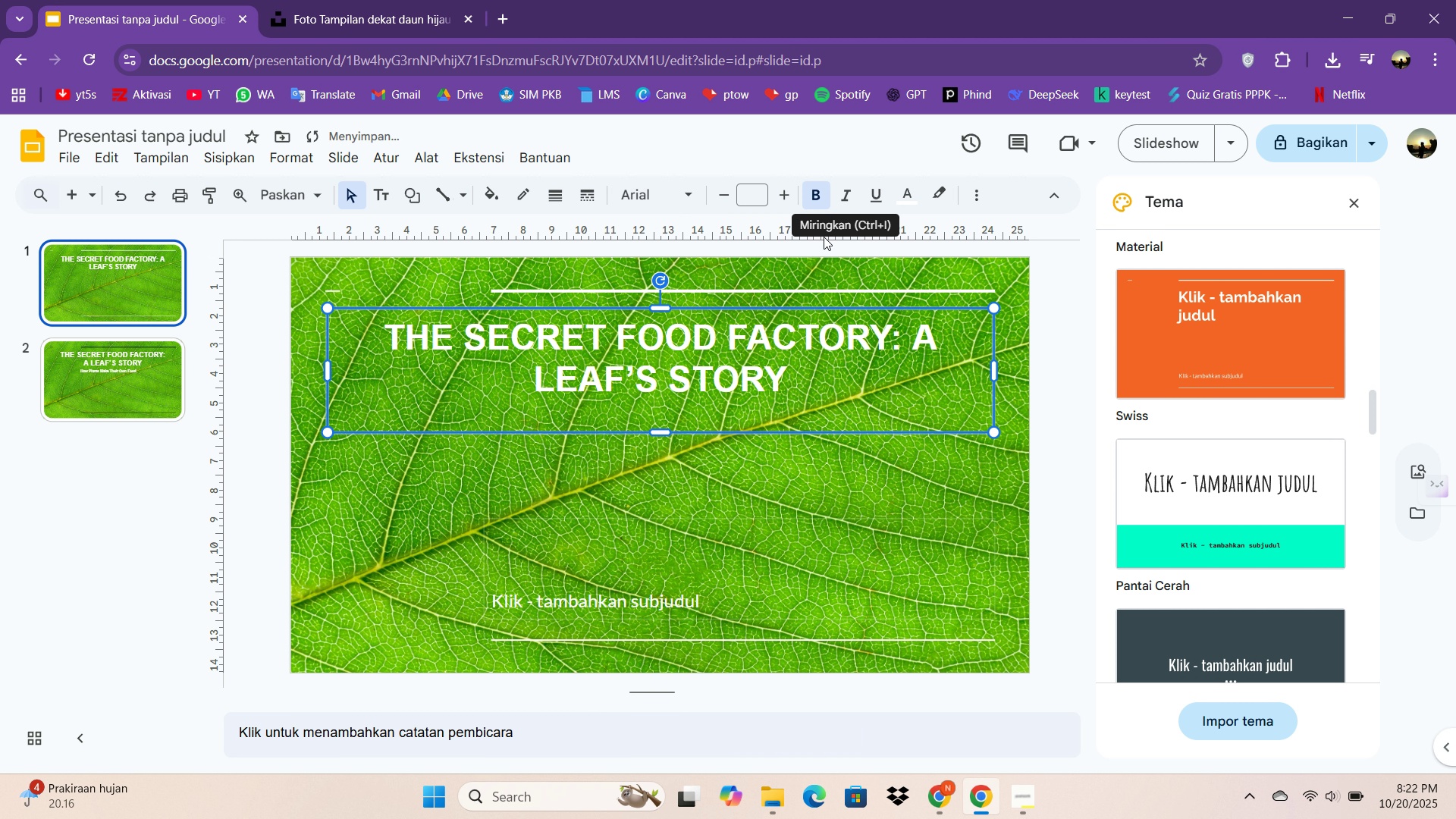 
left_click([752, 342])
 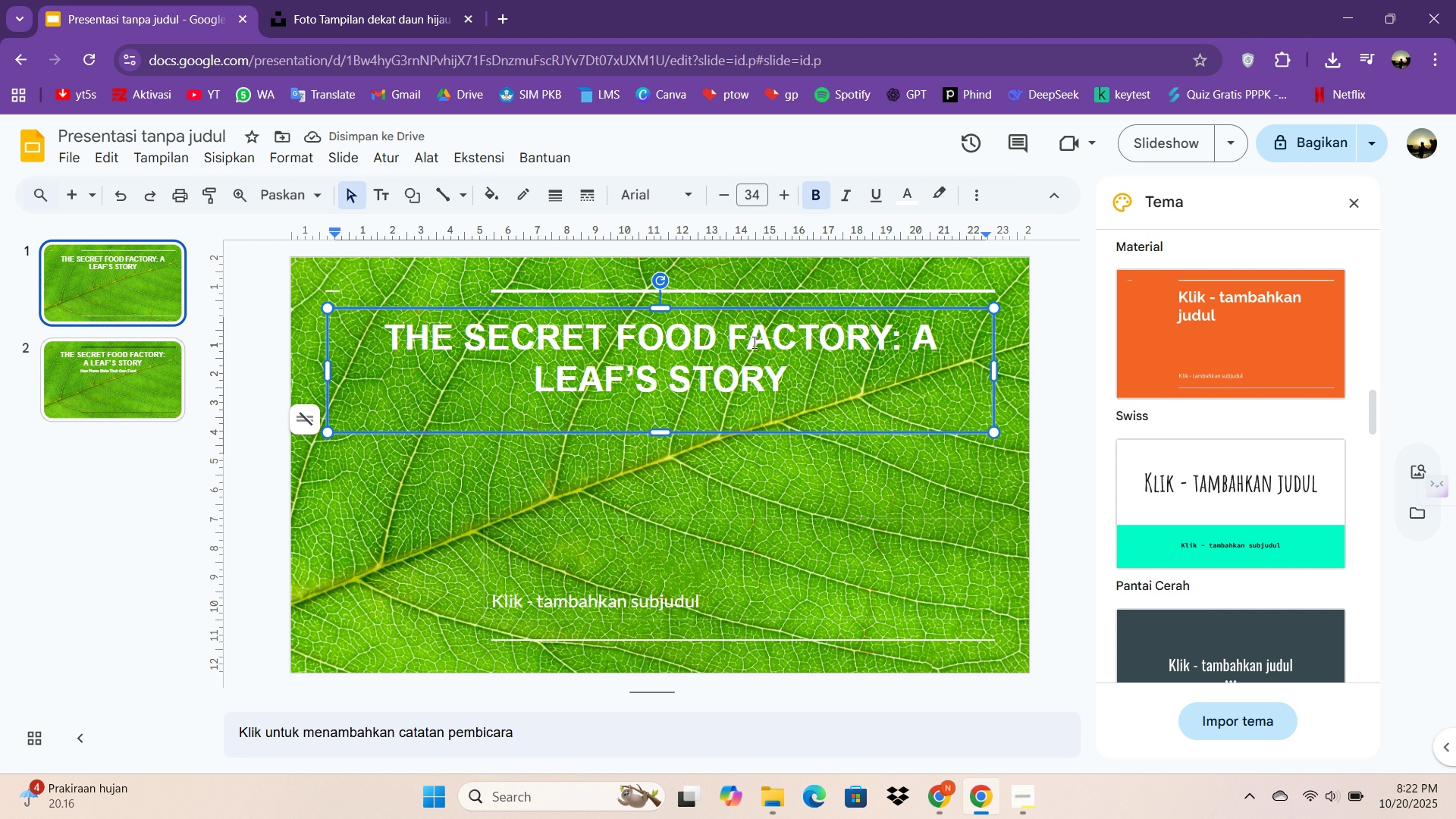 
key(Control+A)
 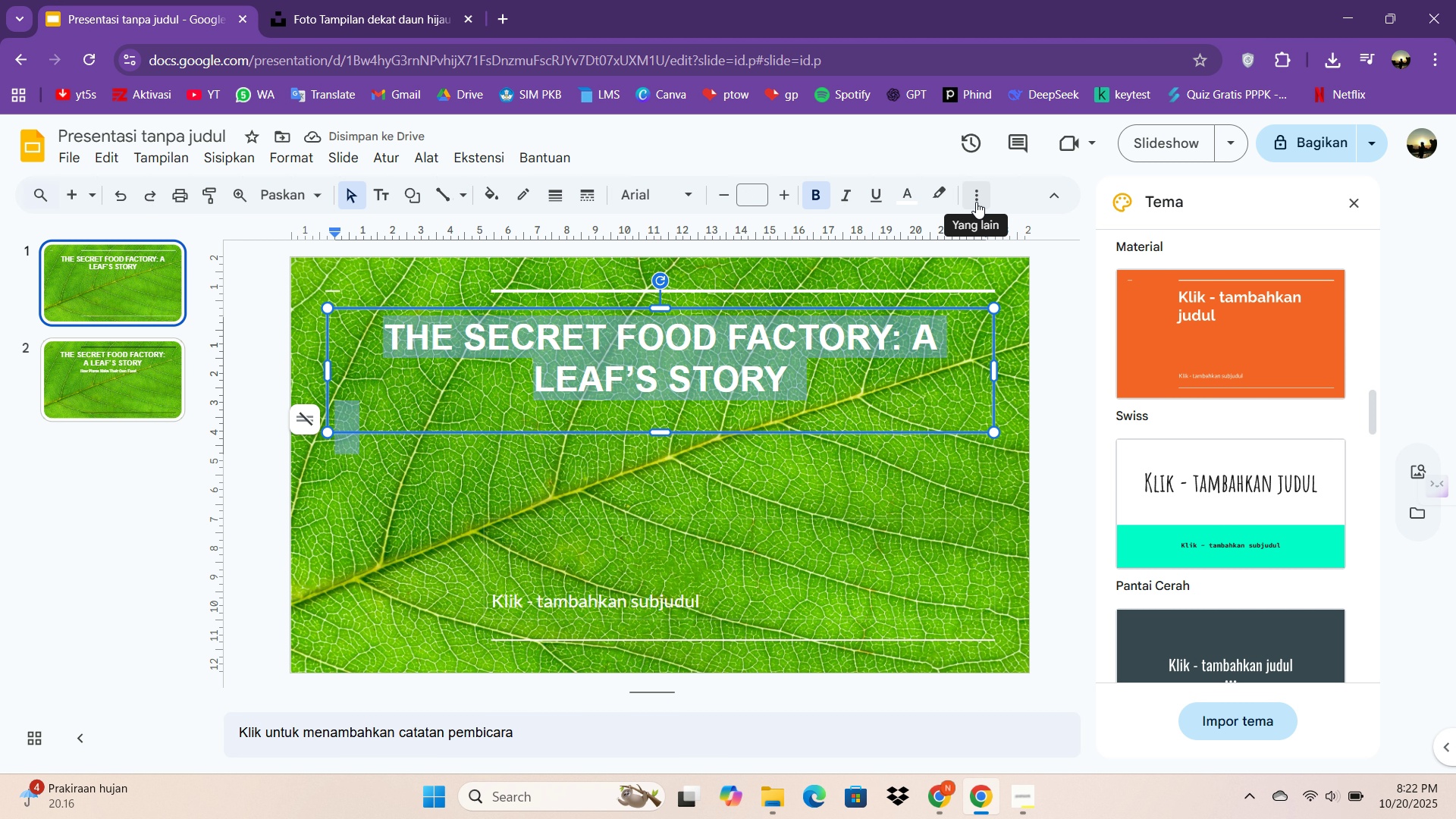 
left_click([975, 201])
 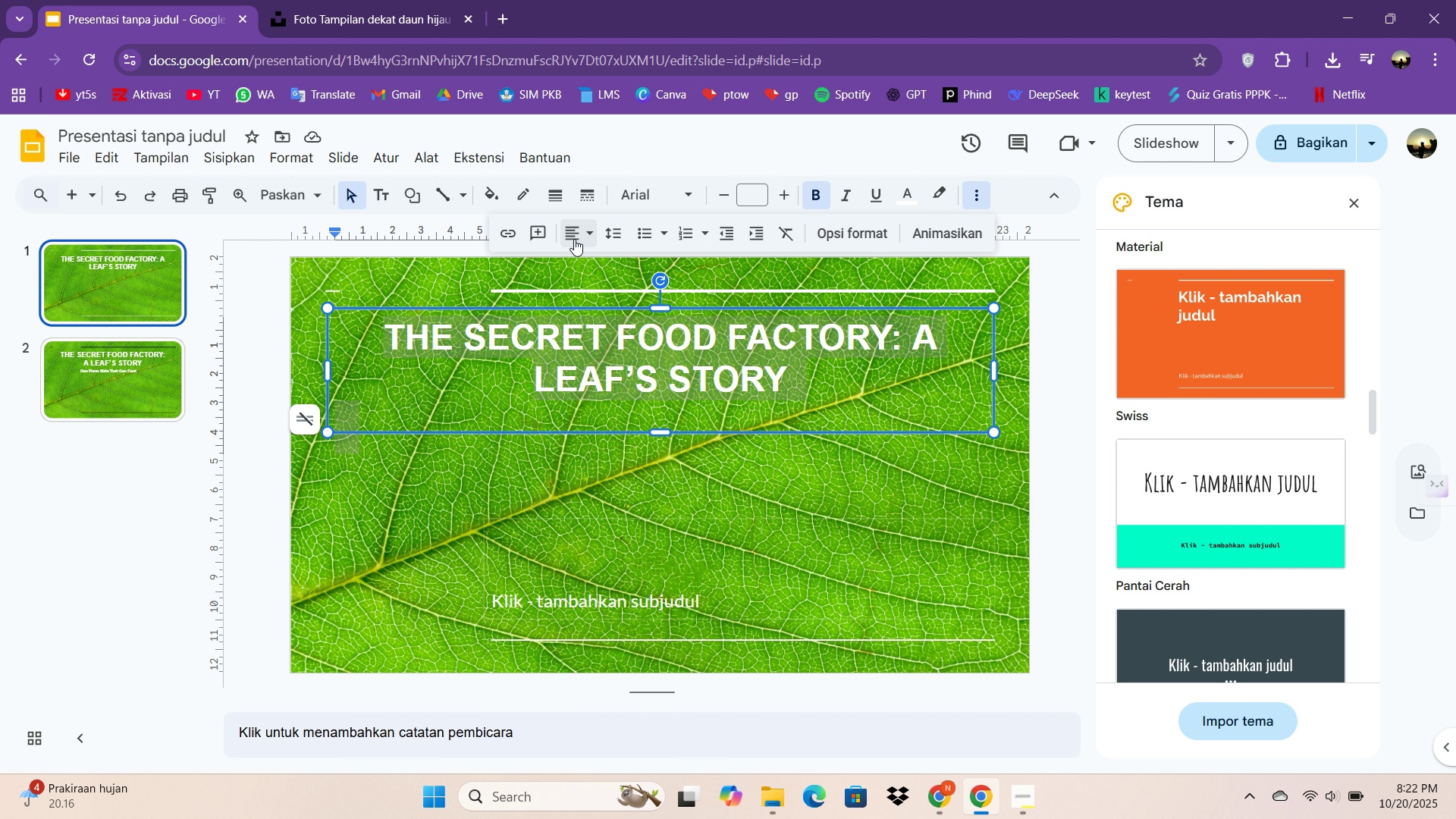 
left_click([574, 239])
 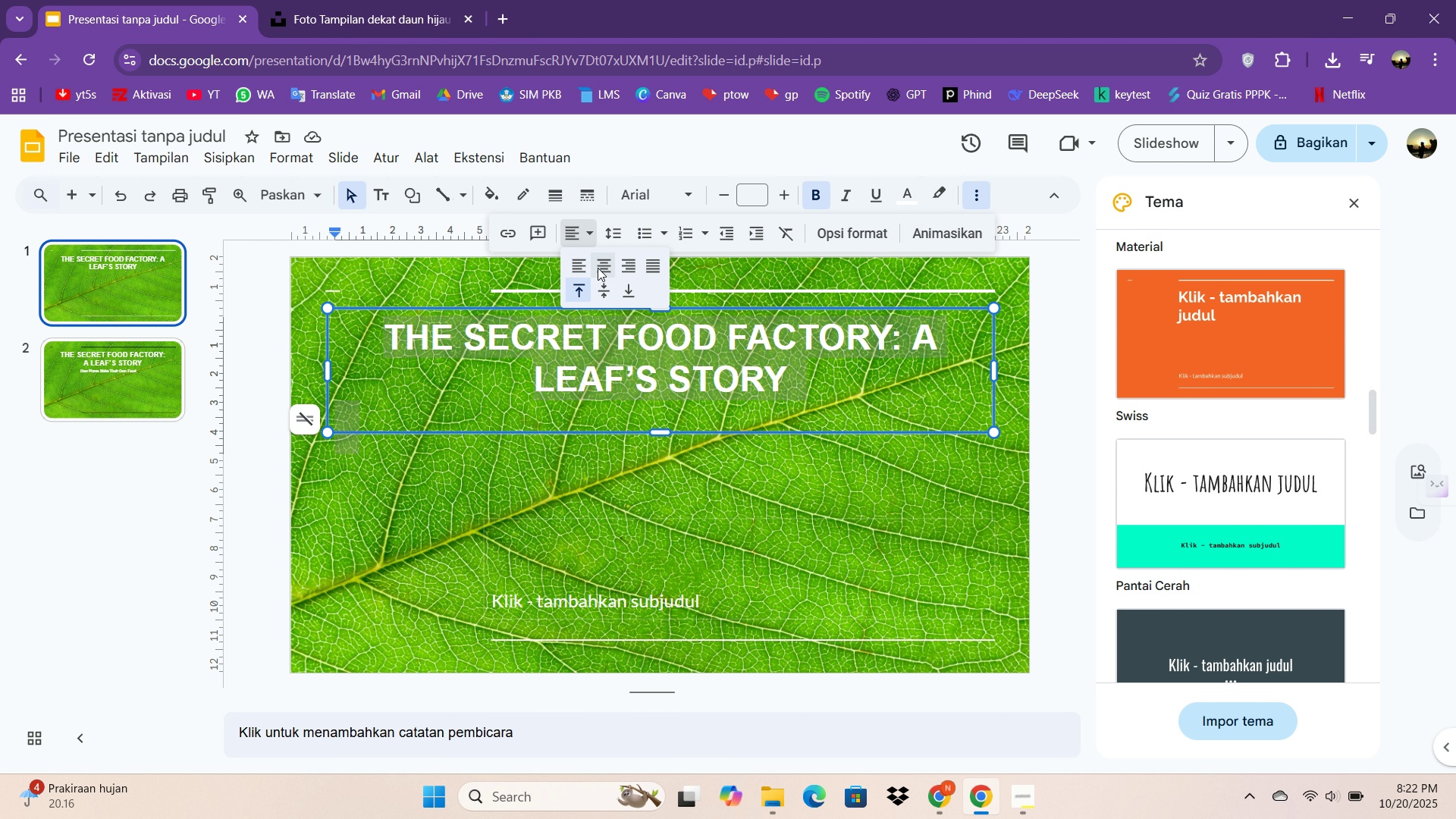 
left_click([598, 268])
 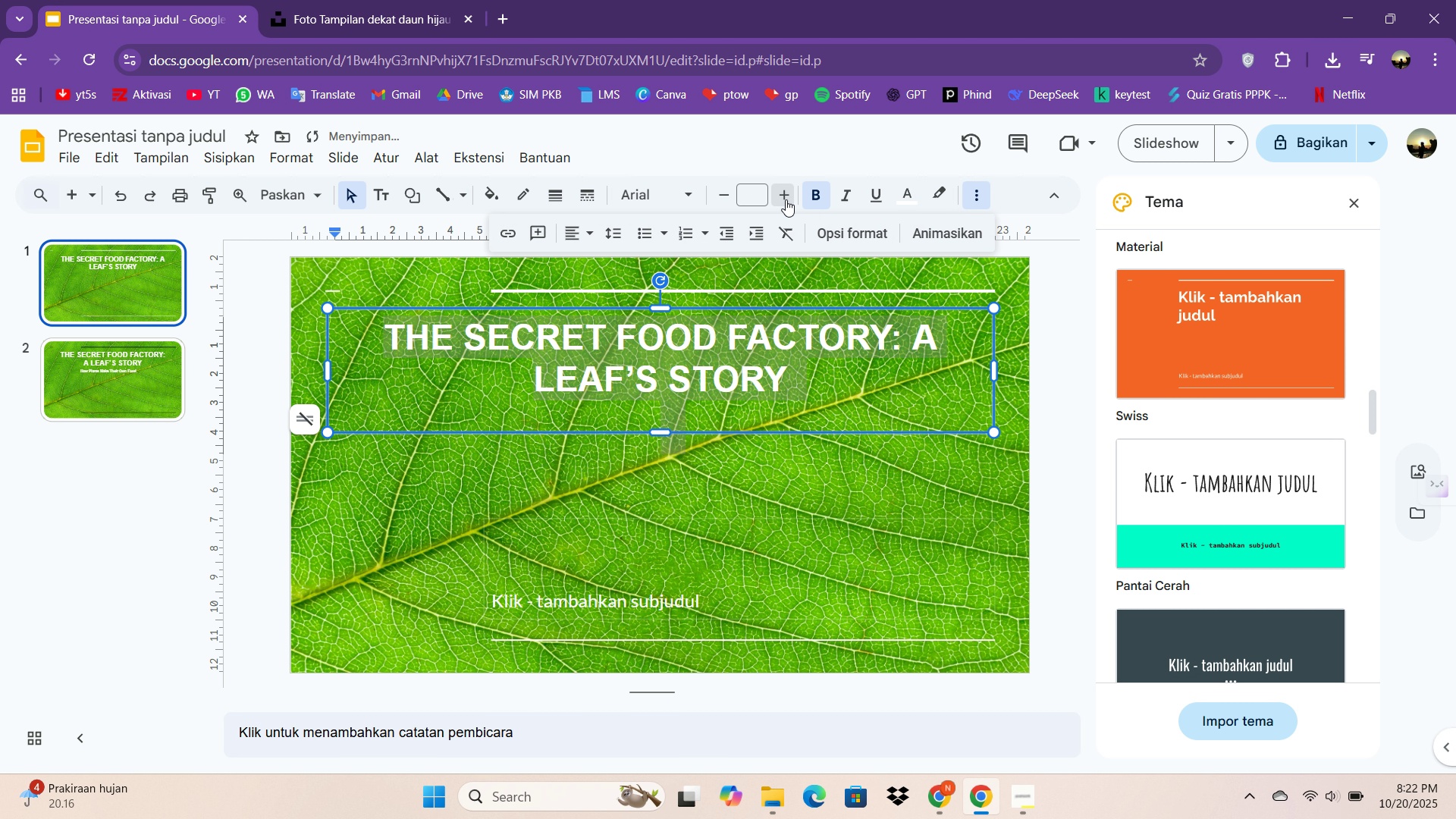 
double_click([786, 199])
 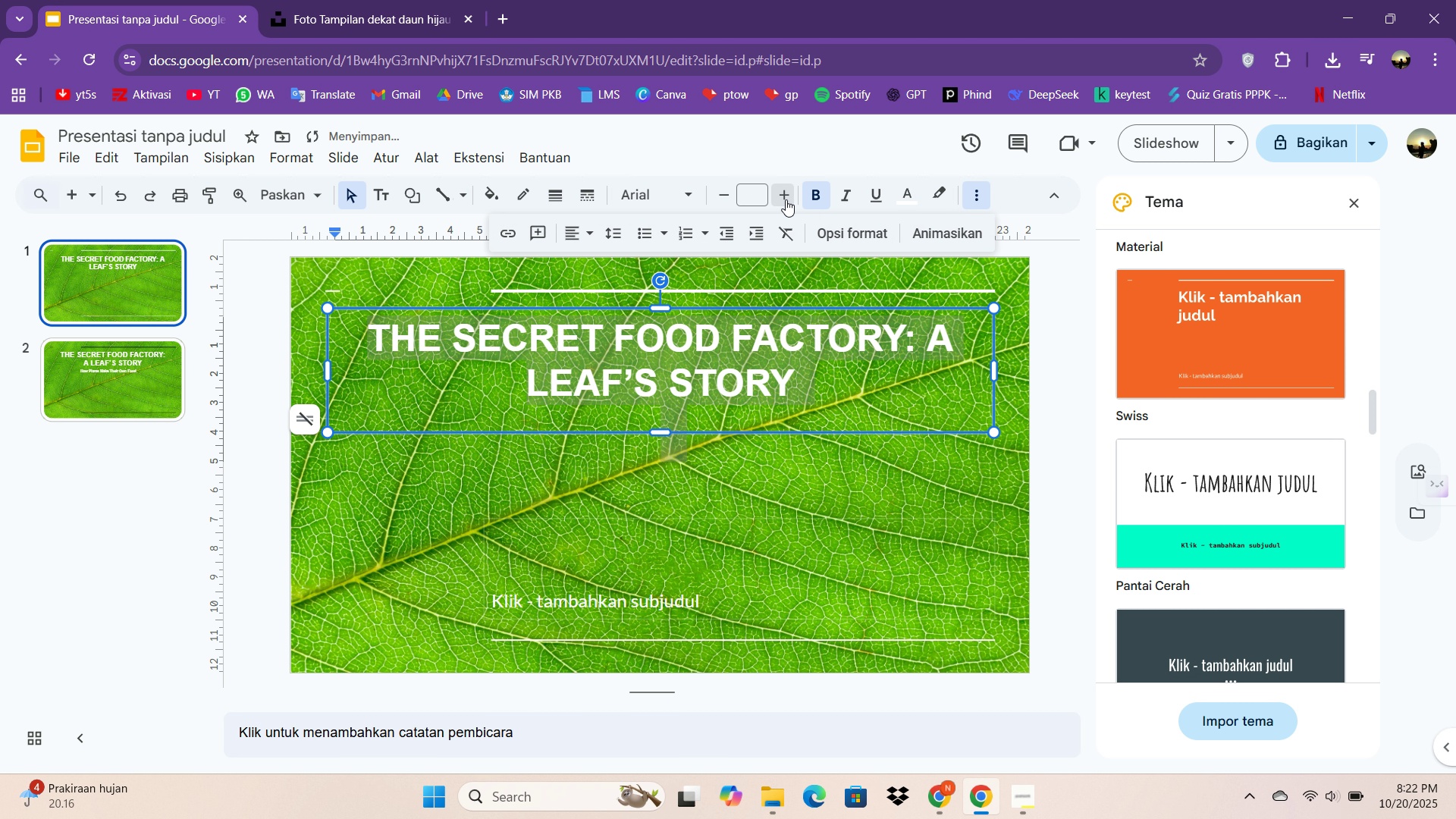 
triple_click([786, 199])
 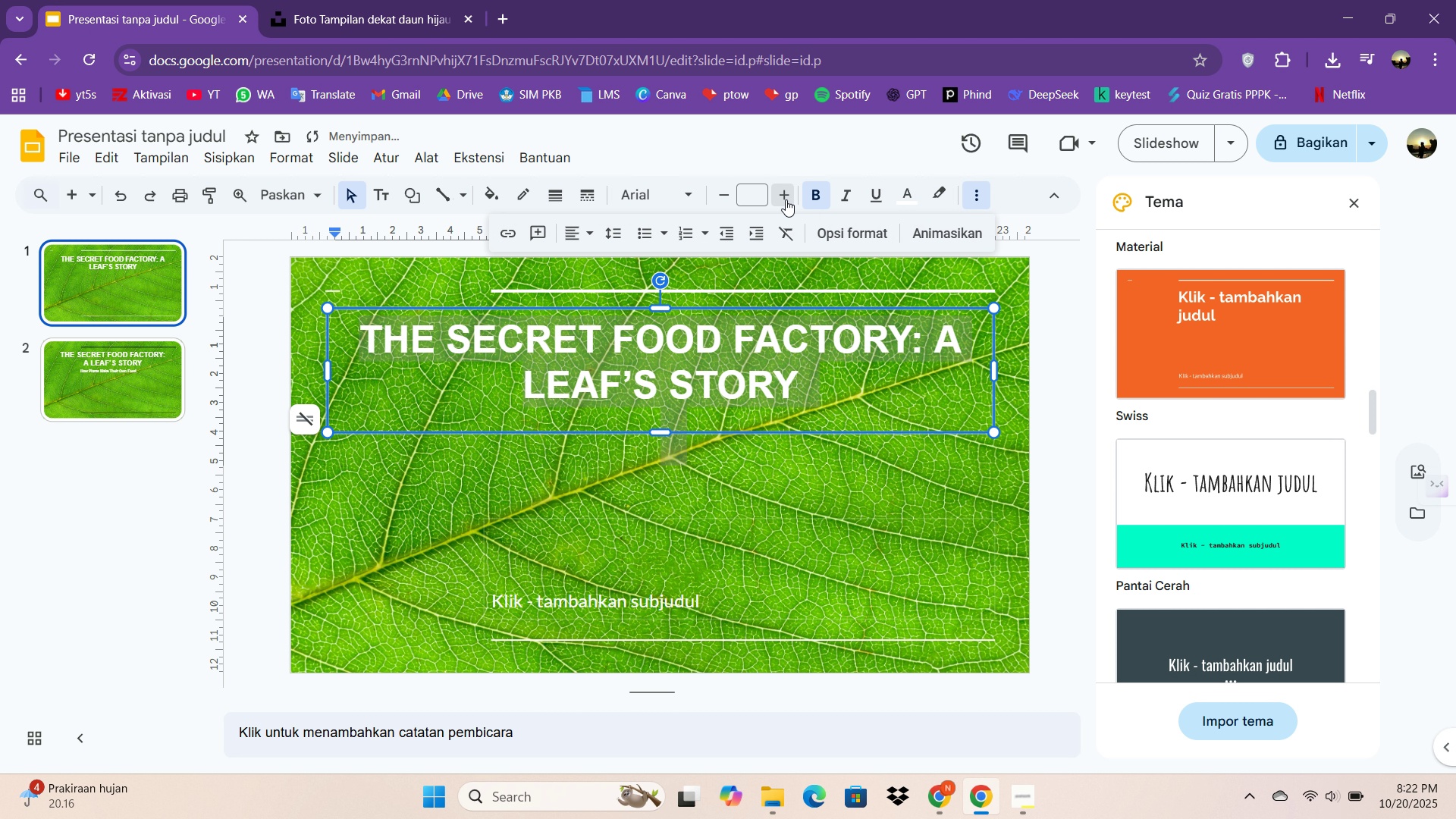 
triple_click([786, 199])
 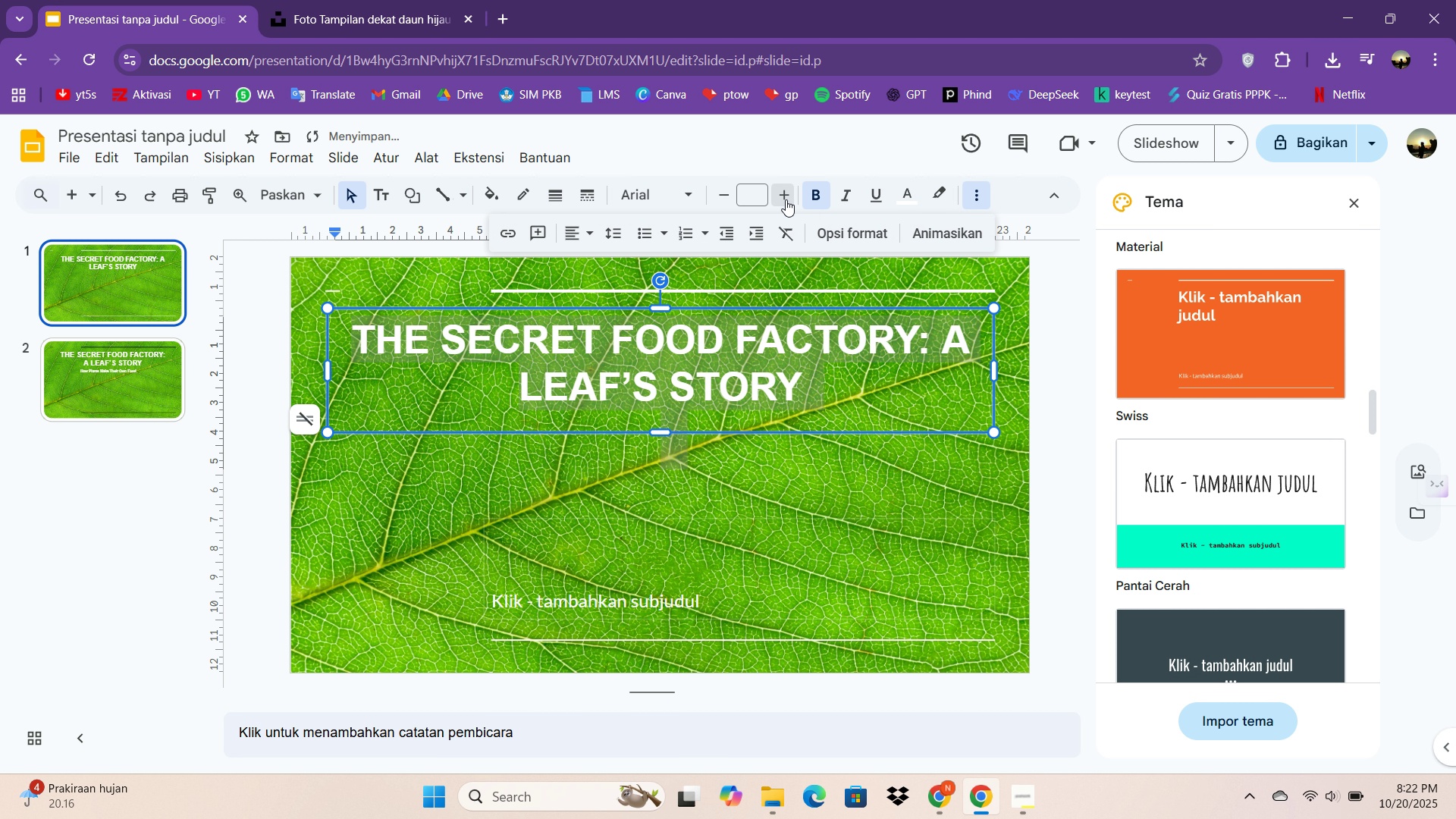 
triple_click([786, 199])
 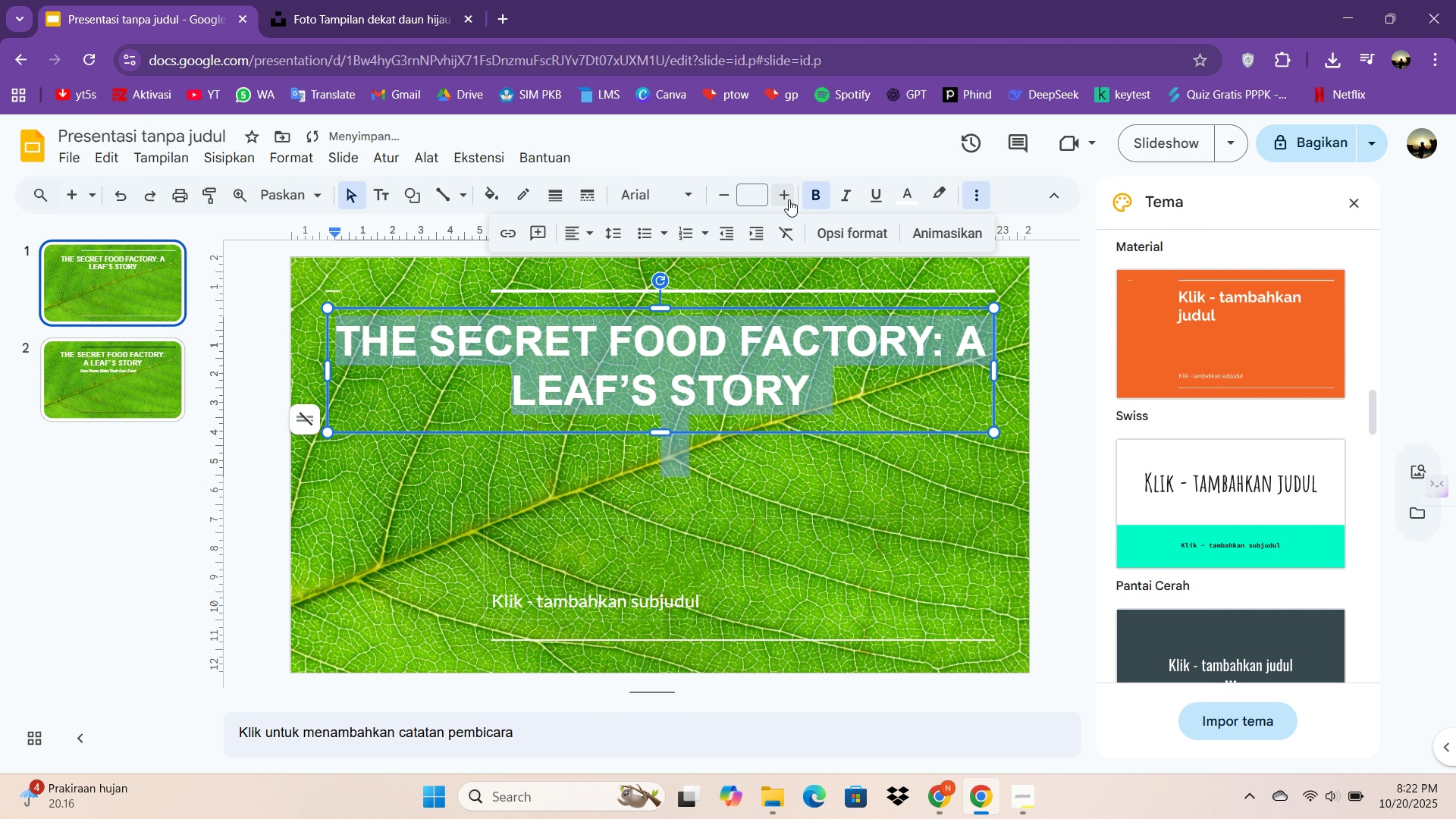 
left_click([789, 199])
 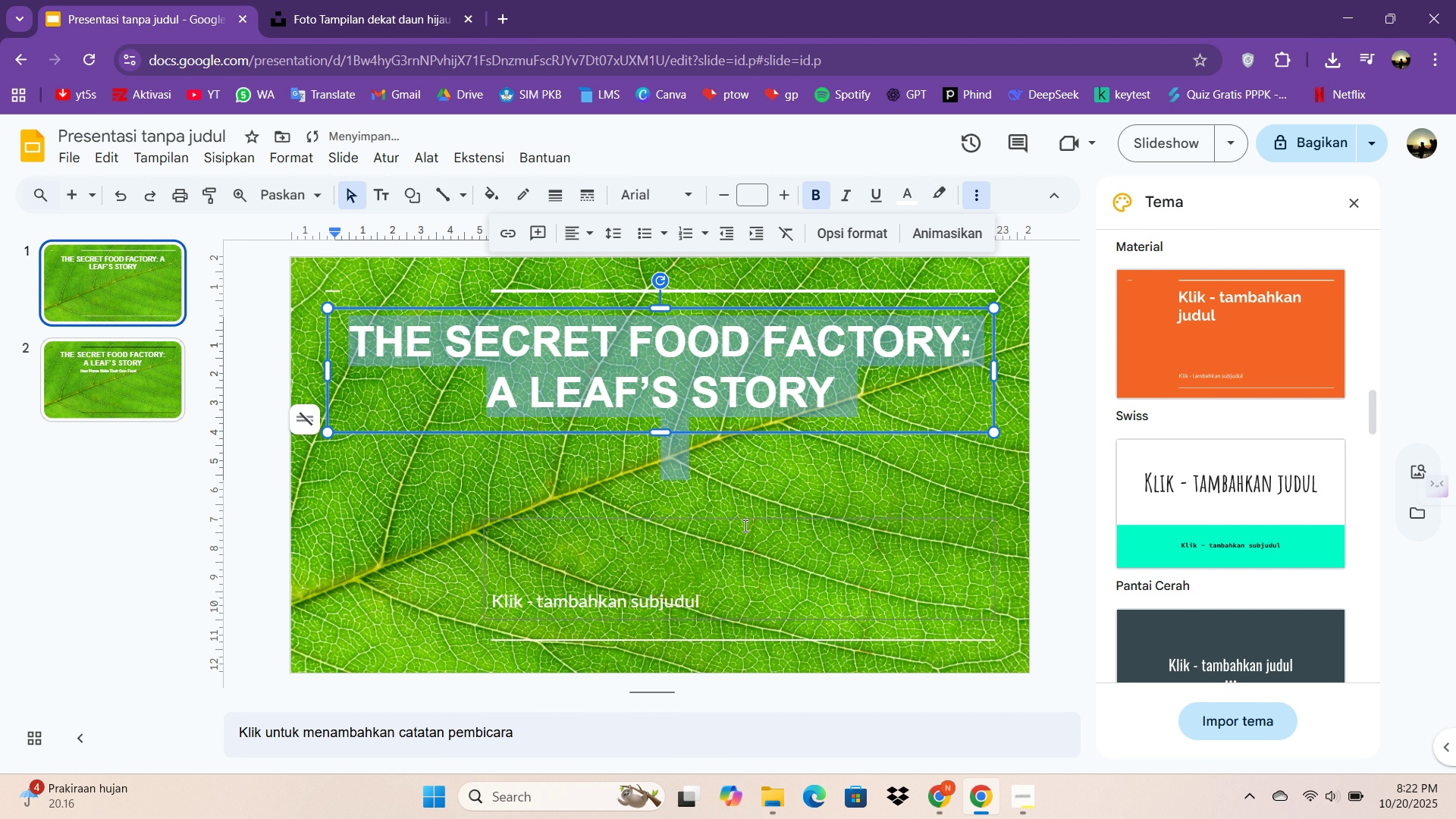 
left_click([744, 527])
 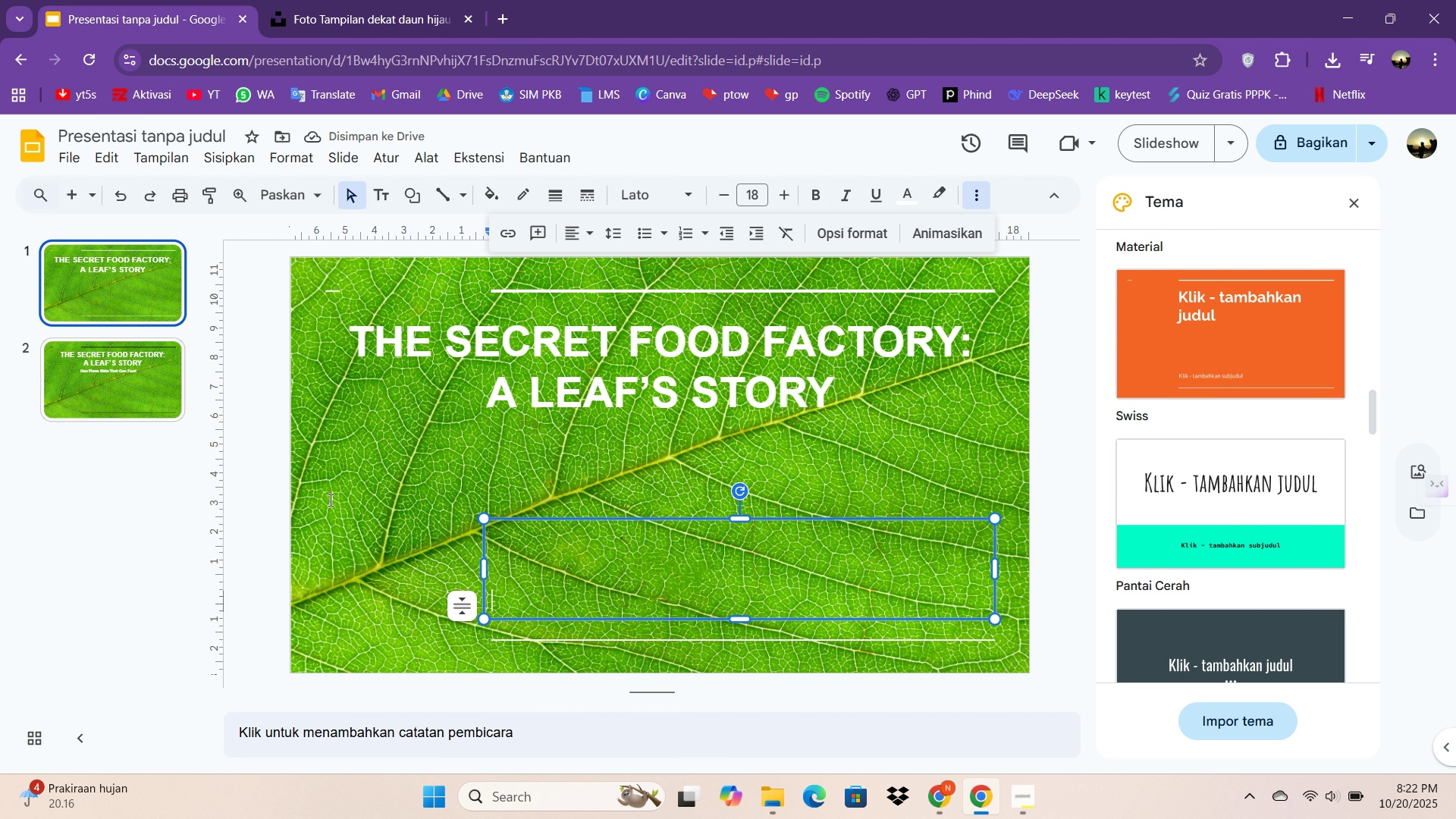 
left_click([96, 375])
 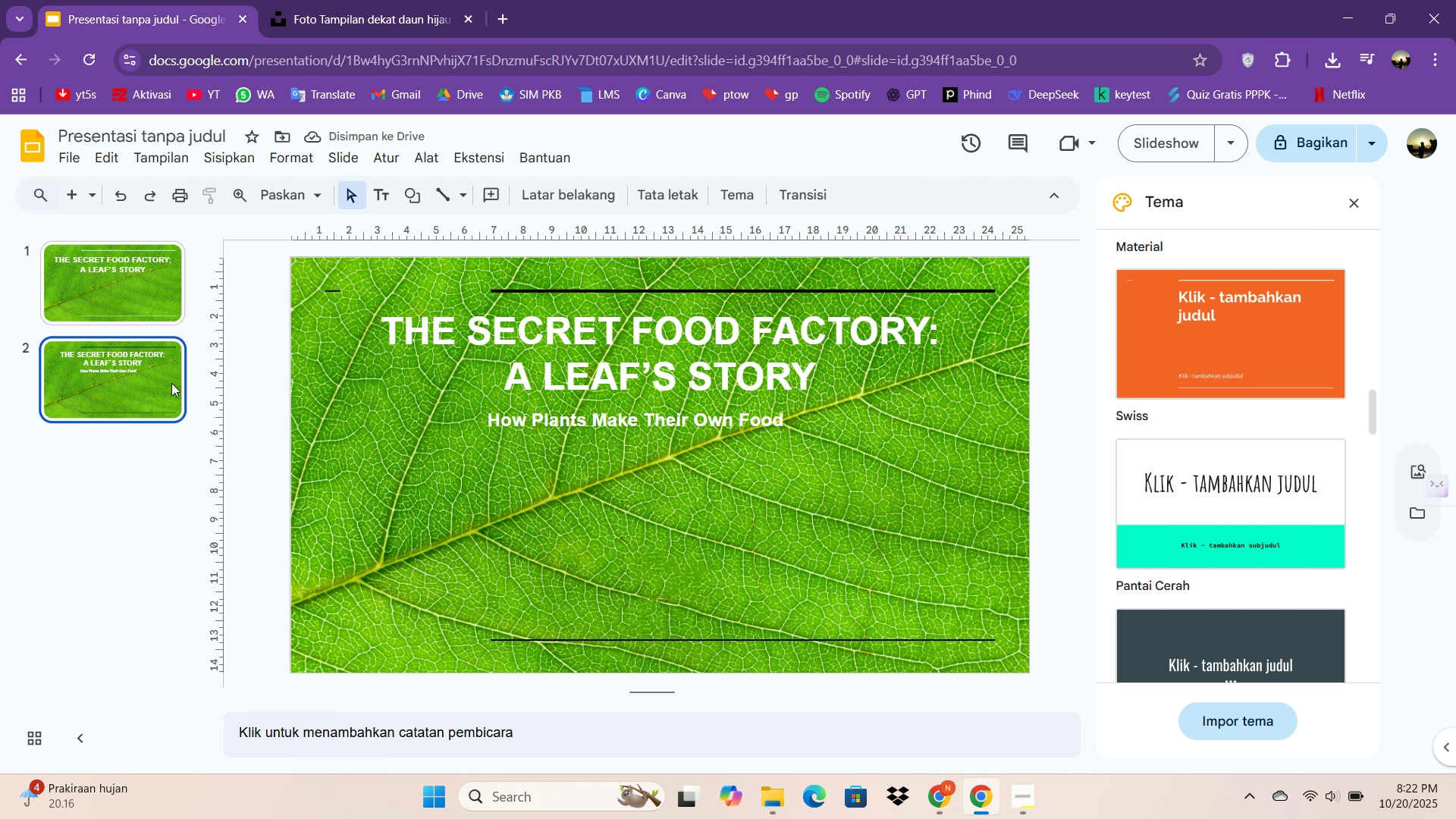 
left_click([162, 380])
 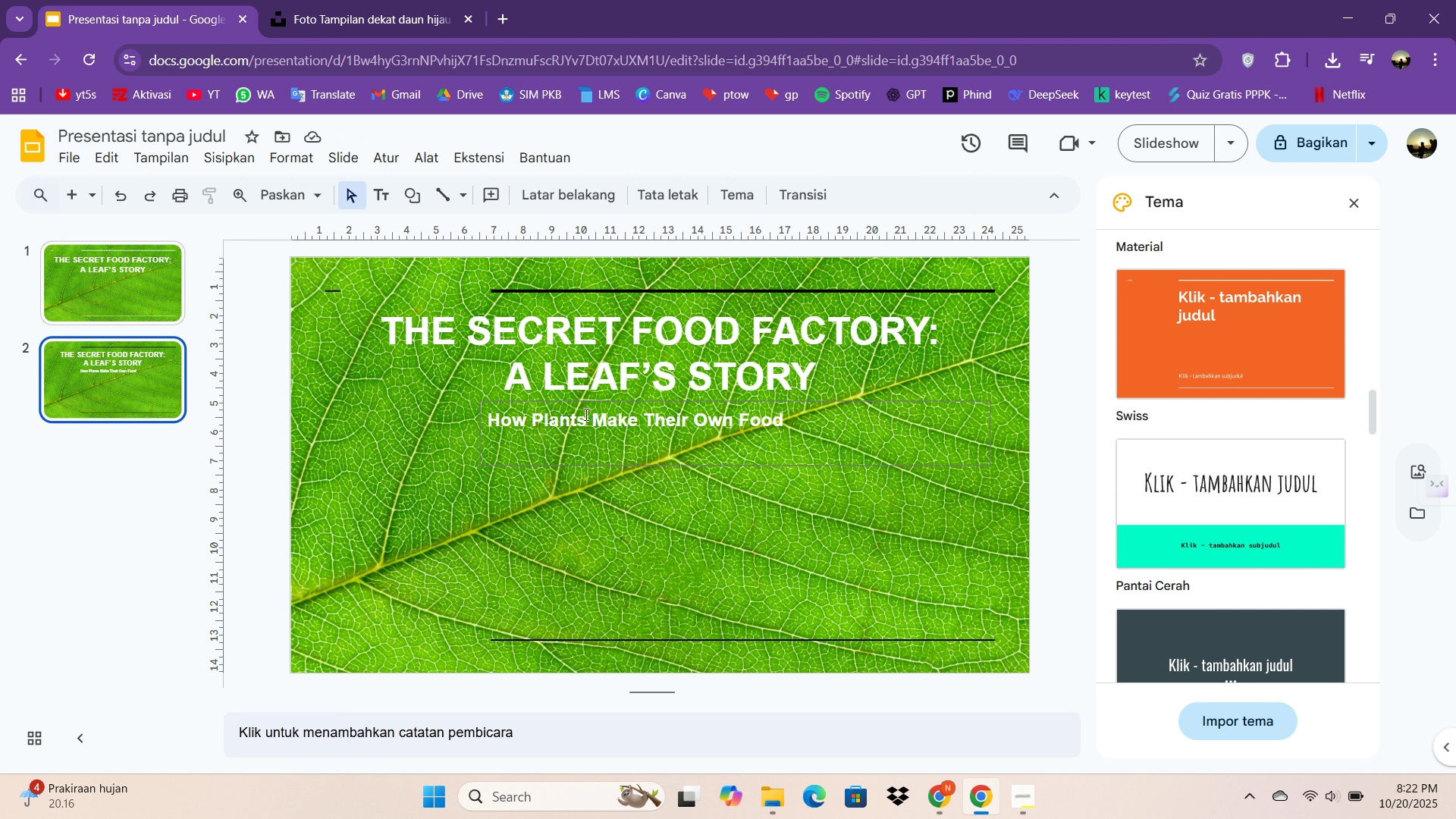 
left_click([585, 414])
 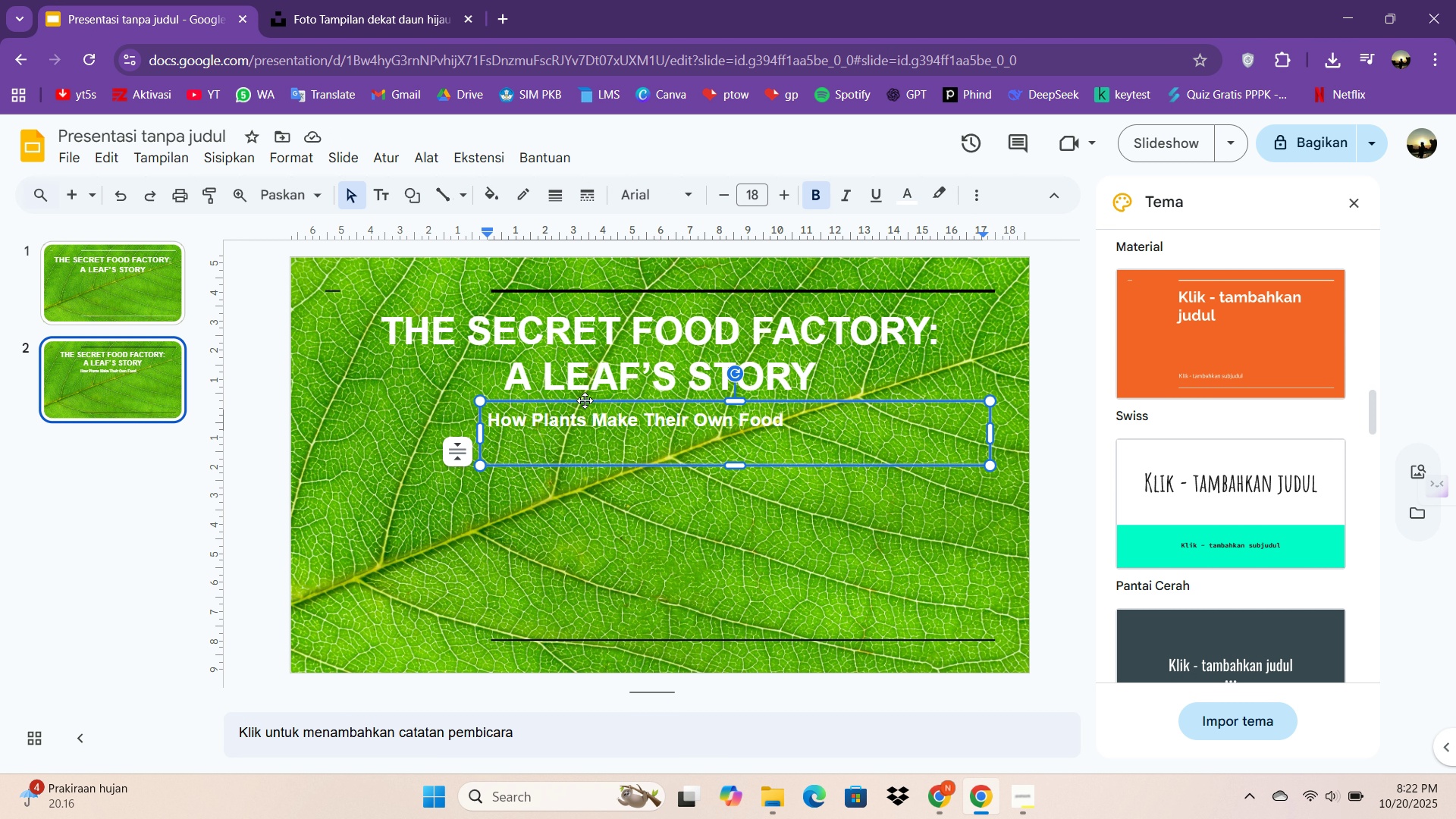 
left_click([585, 400])
 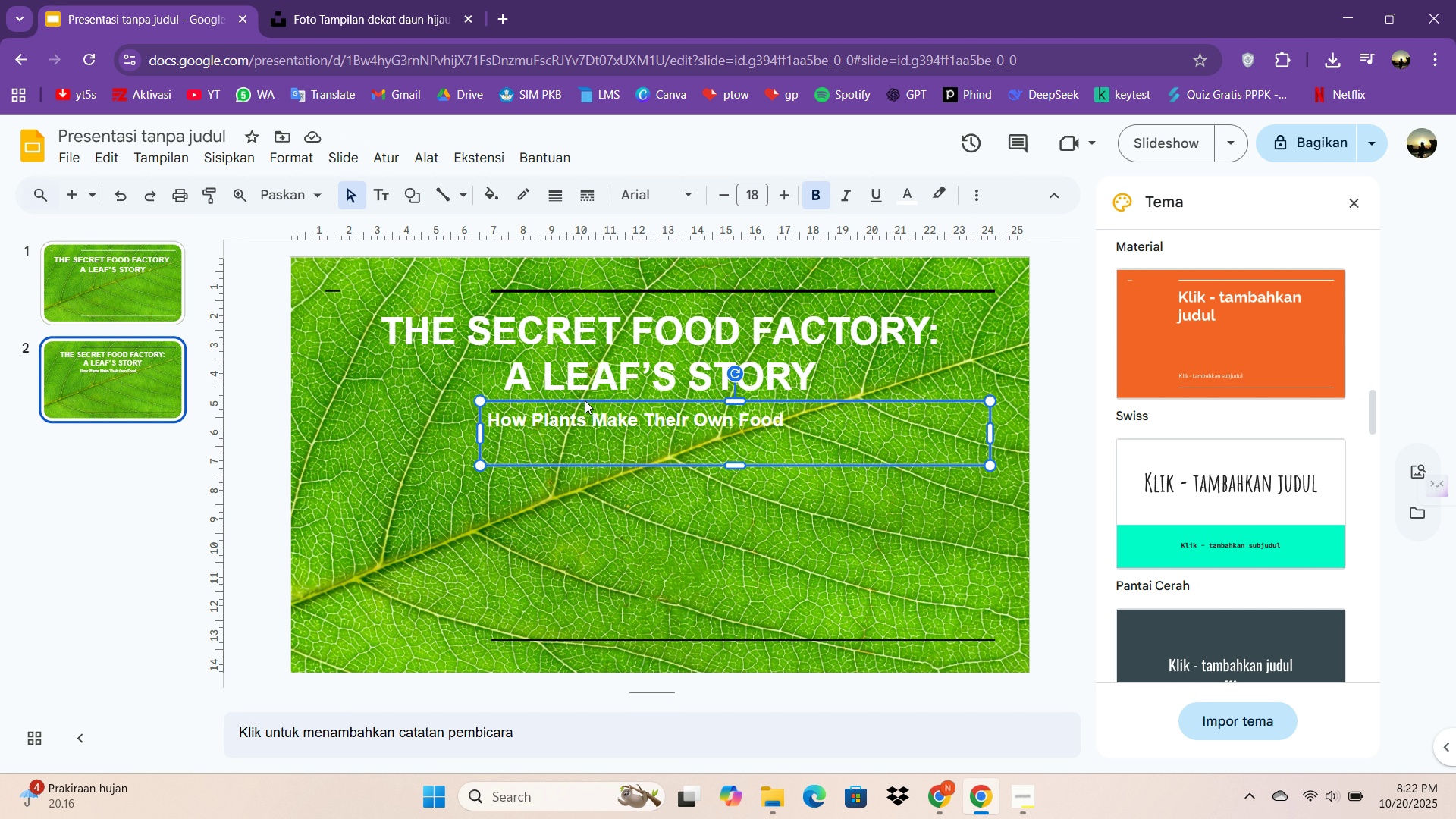 
key(Control+C)
 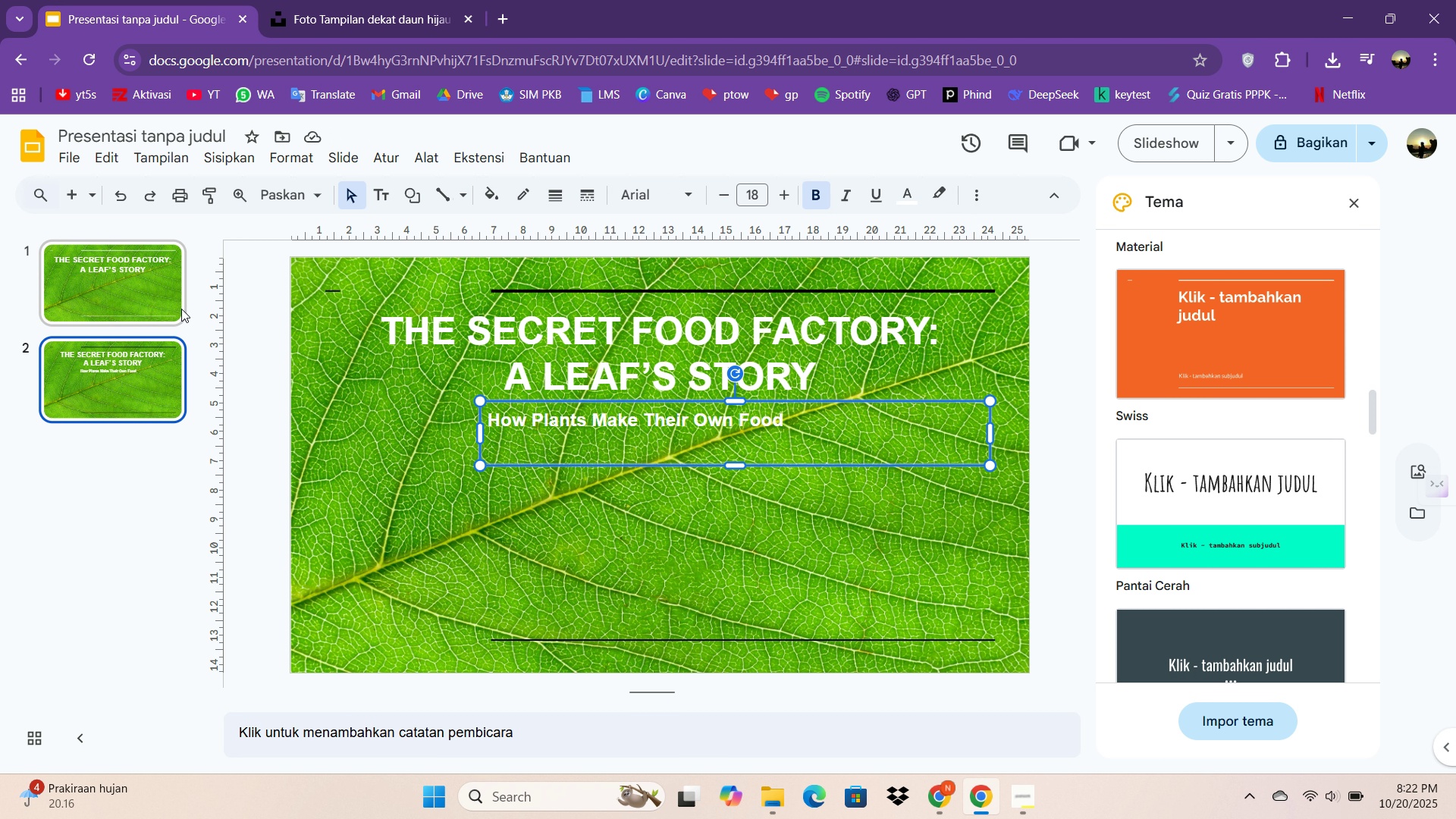 
left_click([178, 306])
 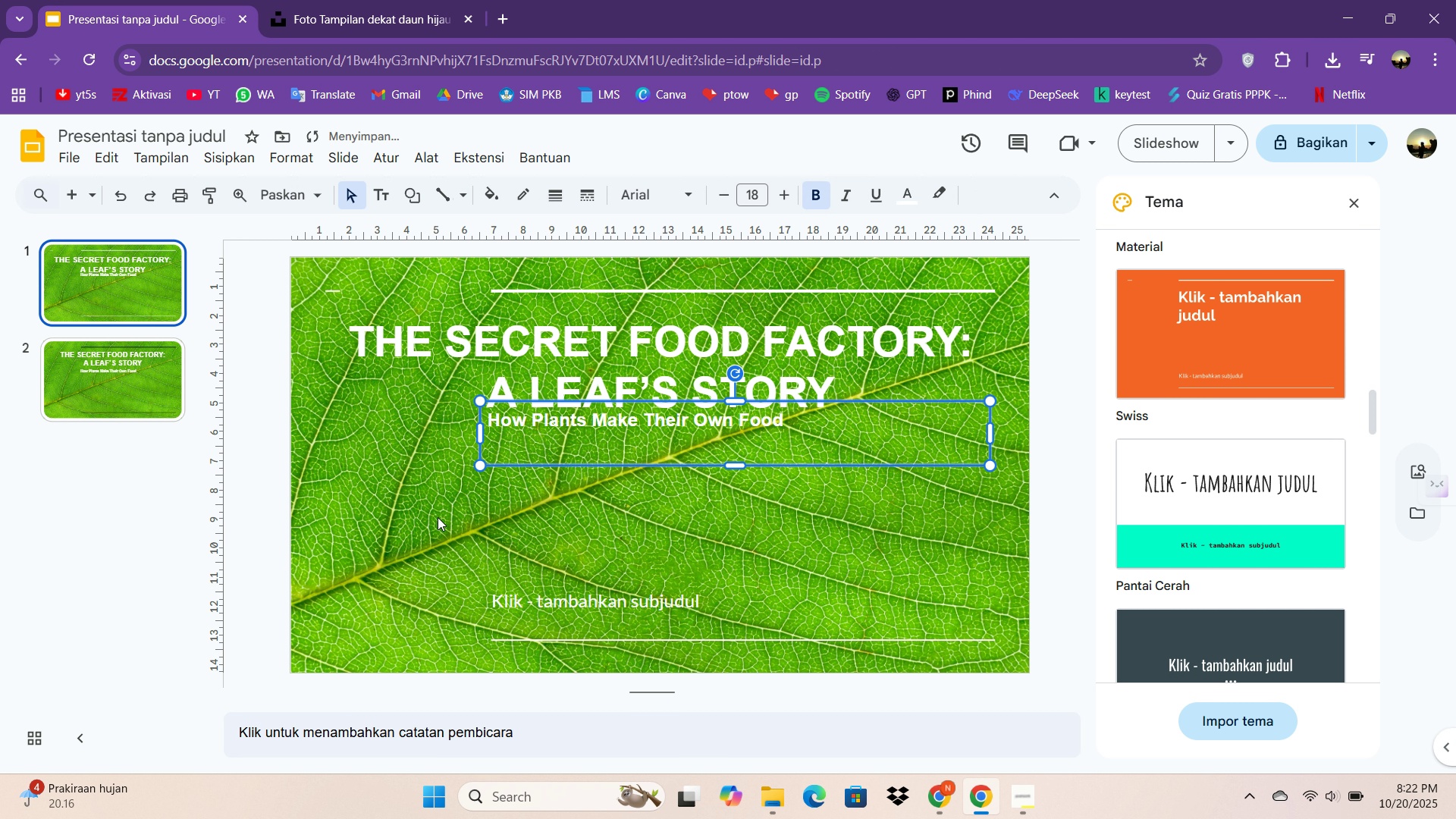 
key(Control+V)
 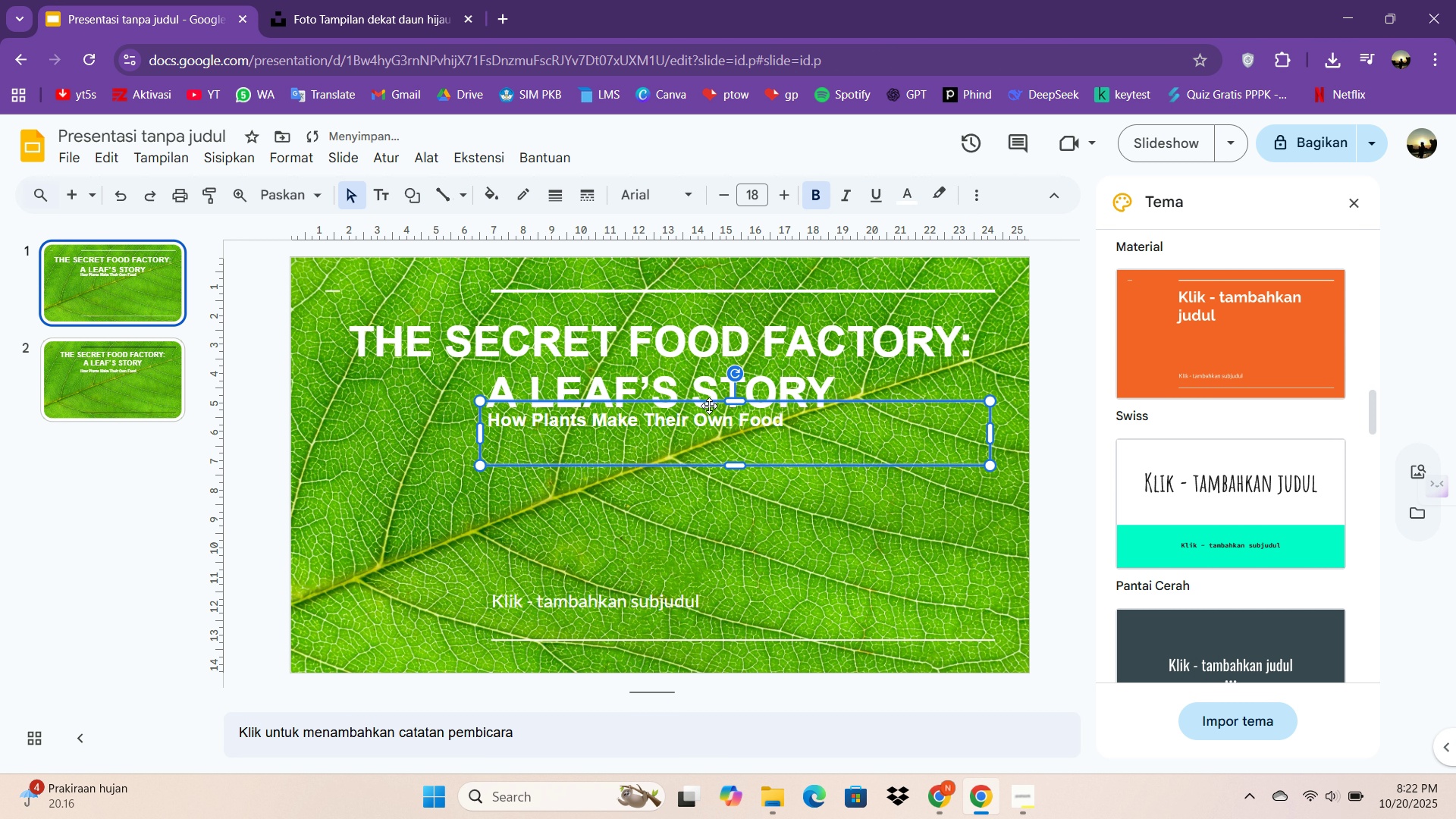 
left_click_drag(start_coordinate=[711, 405], to_coordinate=[687, 453])
 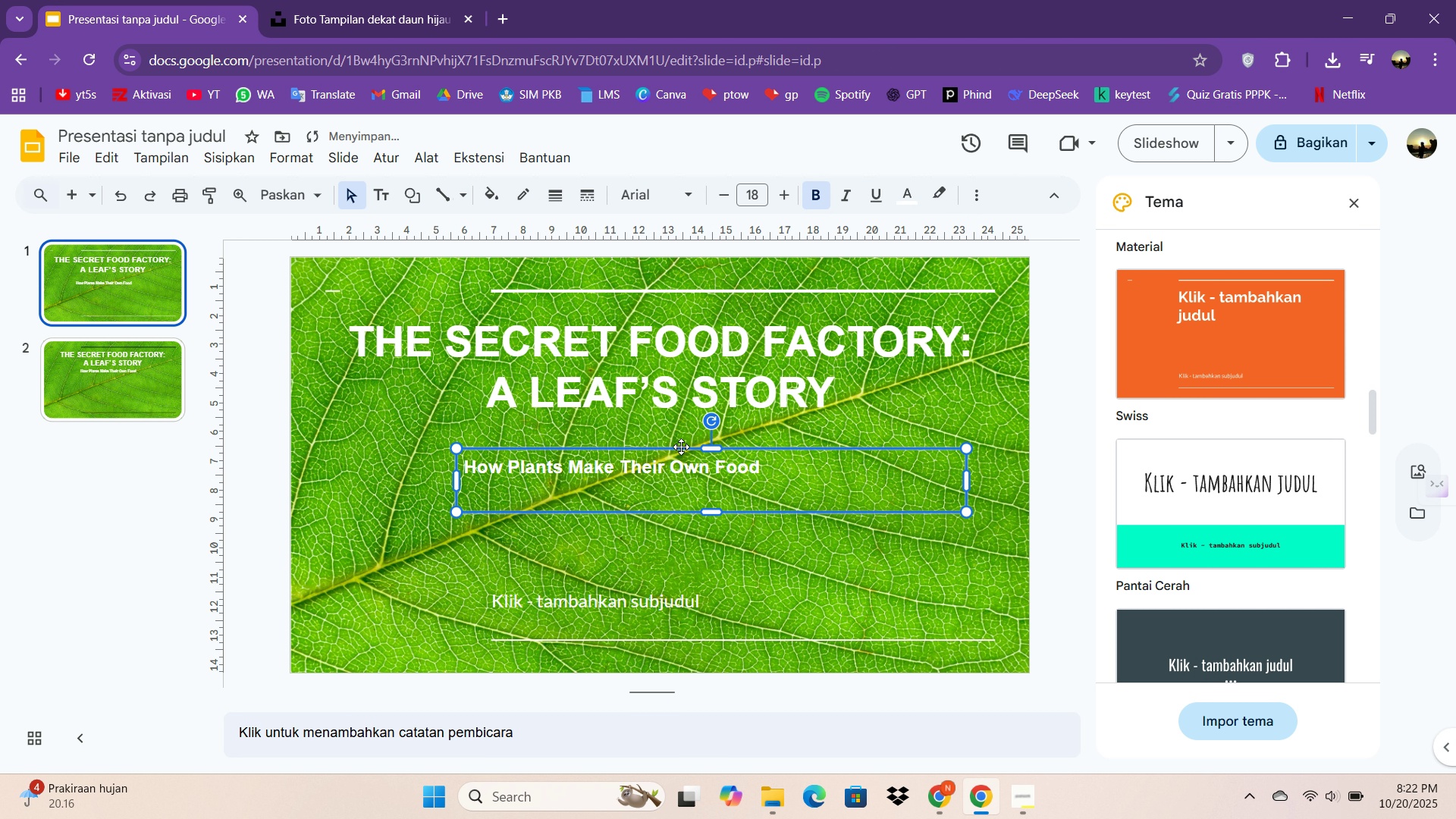 
left_click_drag(start_coordinate=[682, 452], to_coordinate=[692, 421])
 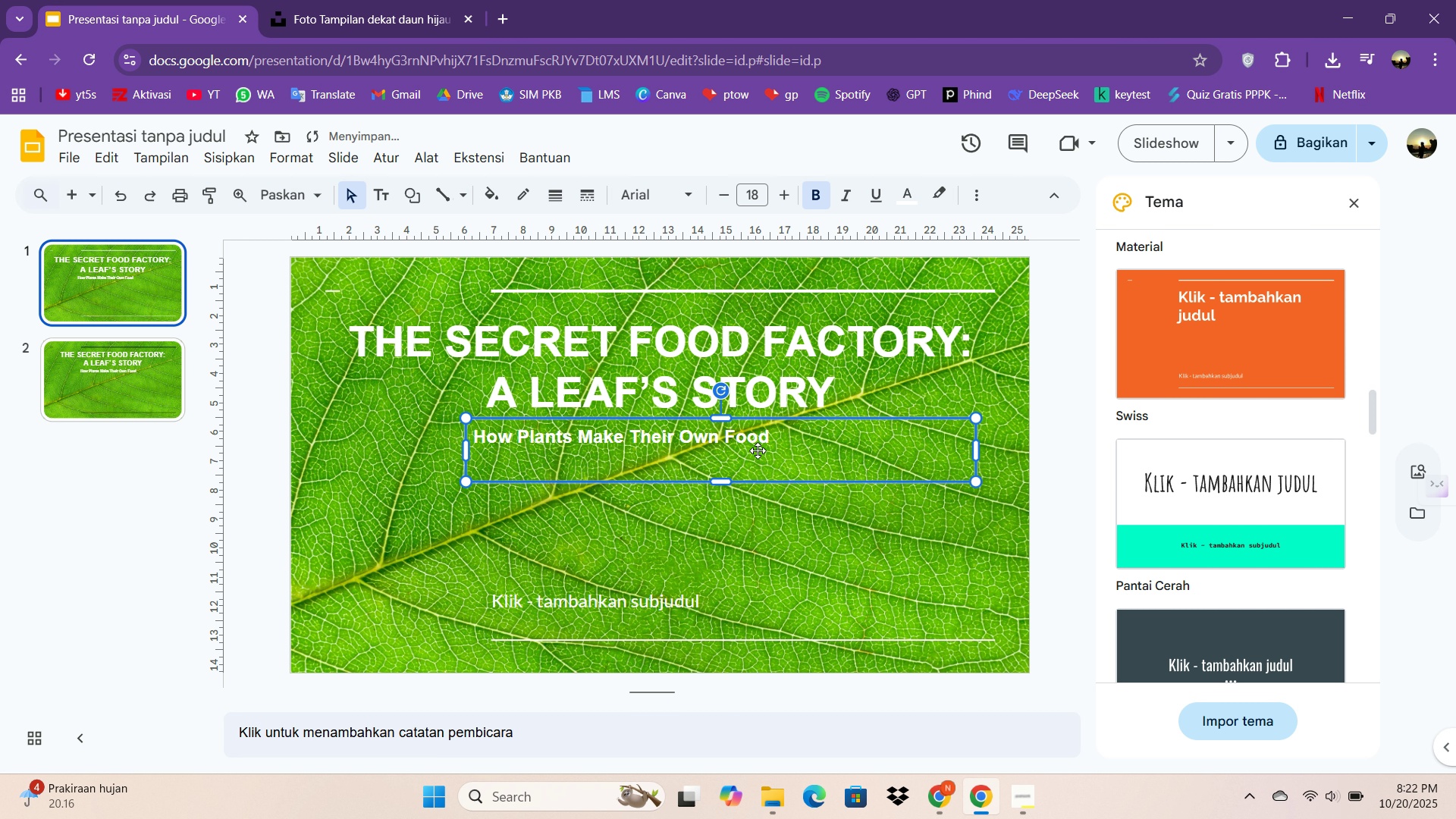 
left_click([759, 450])
 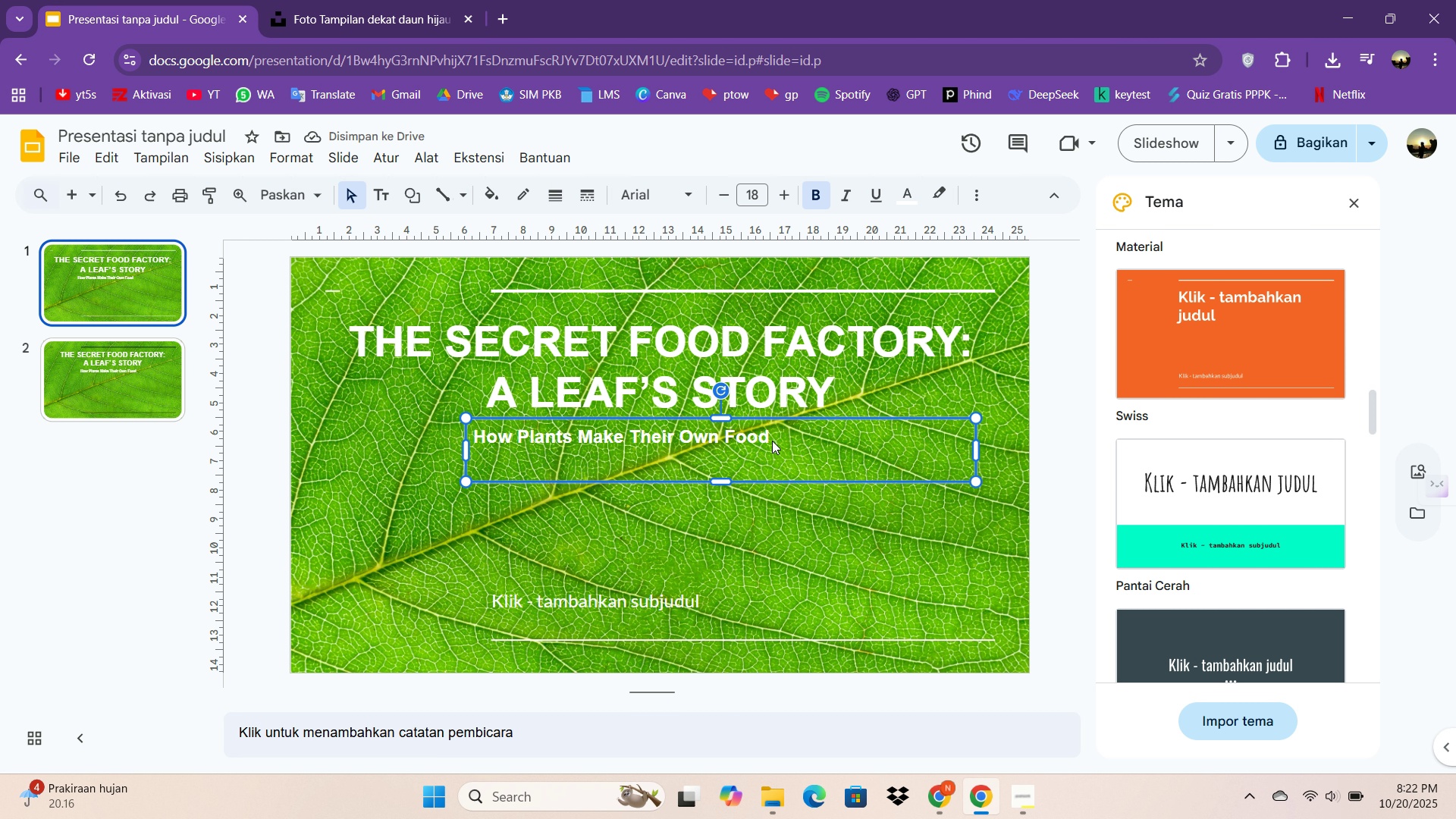 
double_click([772, 441])
 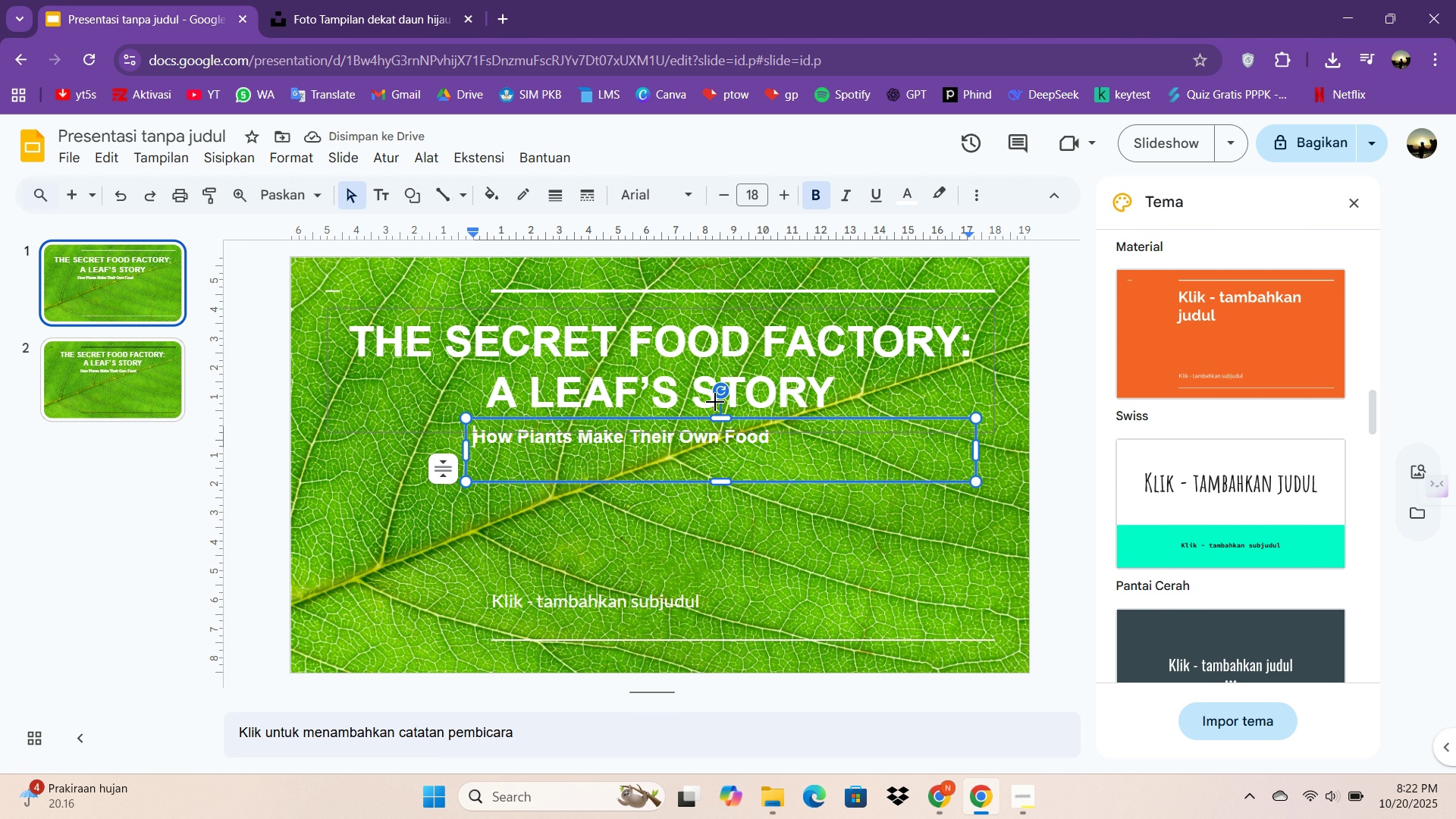 
key(Control+A)
 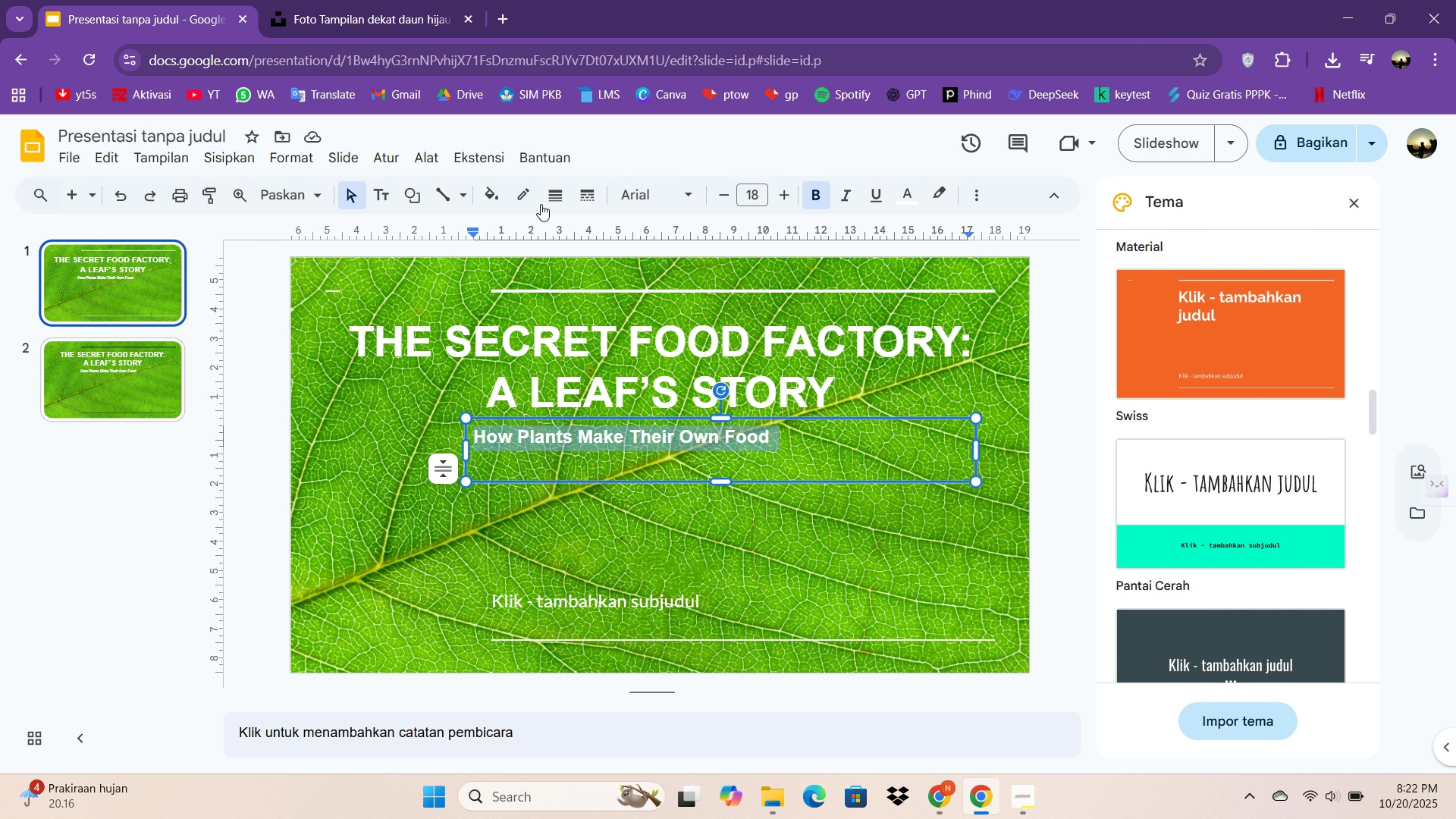 
left_click([499, 196])
 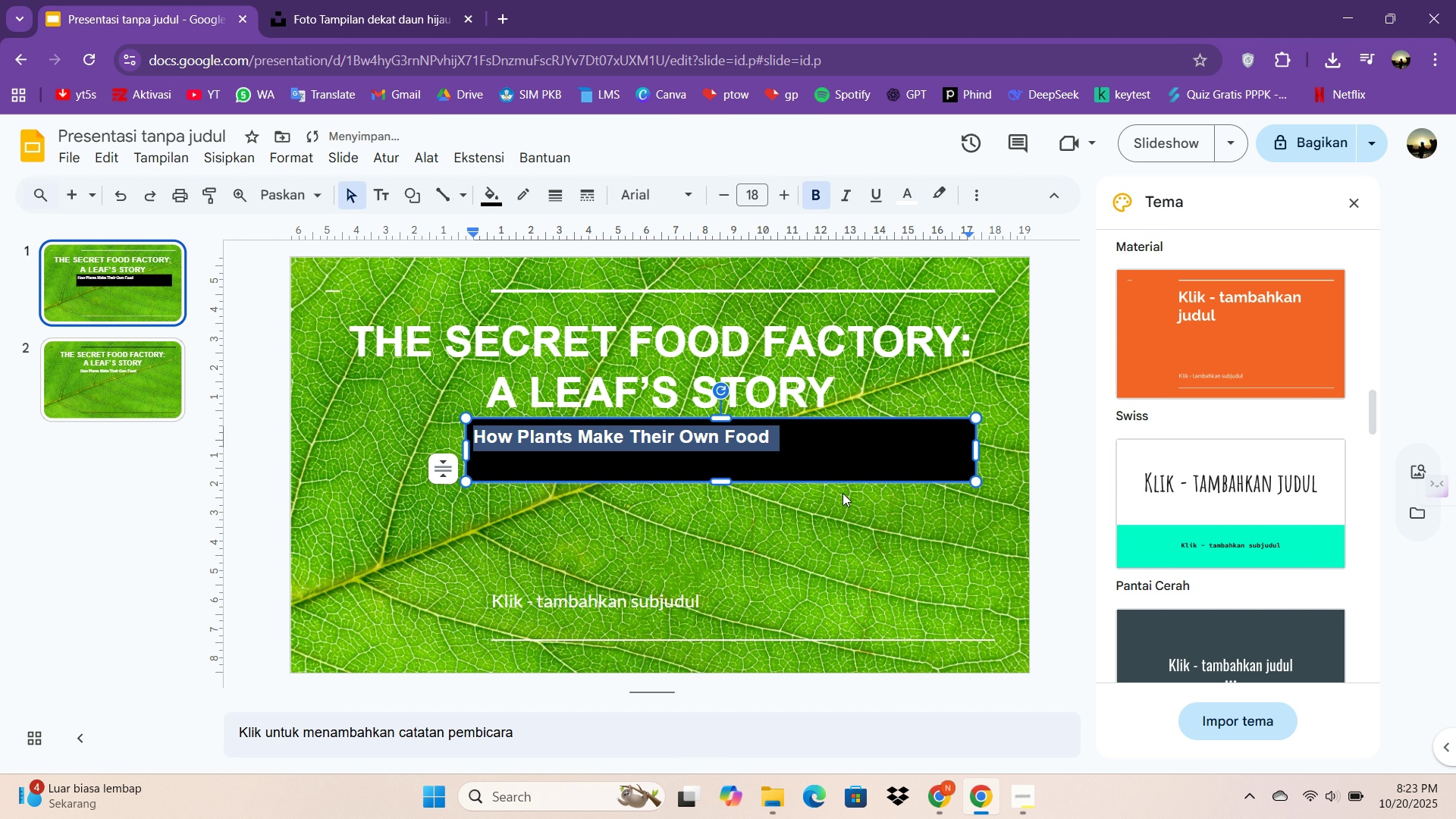 
wait(6.53)
 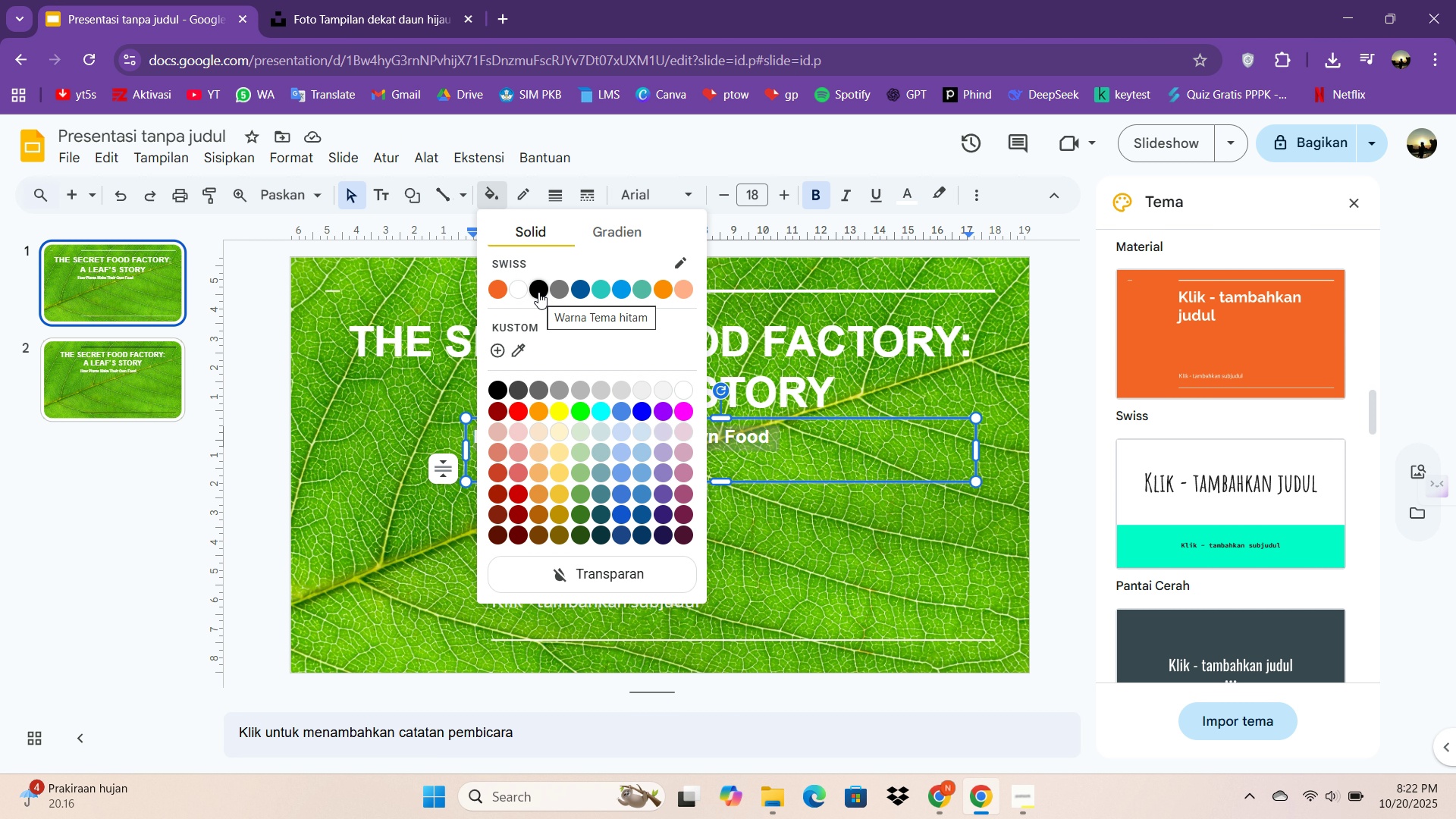 
left_click_drag(start_coordinate=[974, 479], to_coordinate=[789, 454])
 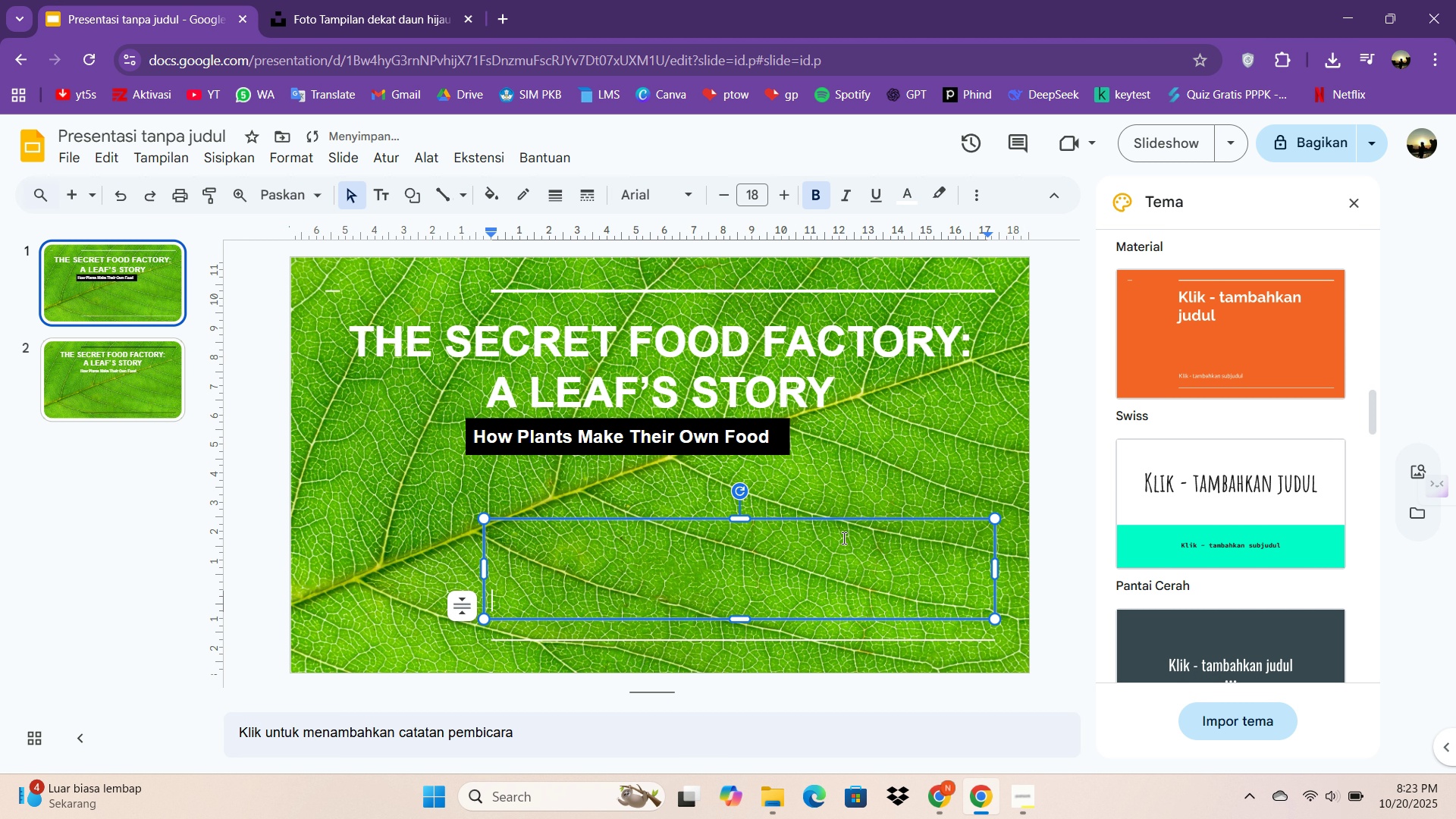 
left_click([843, 538])
 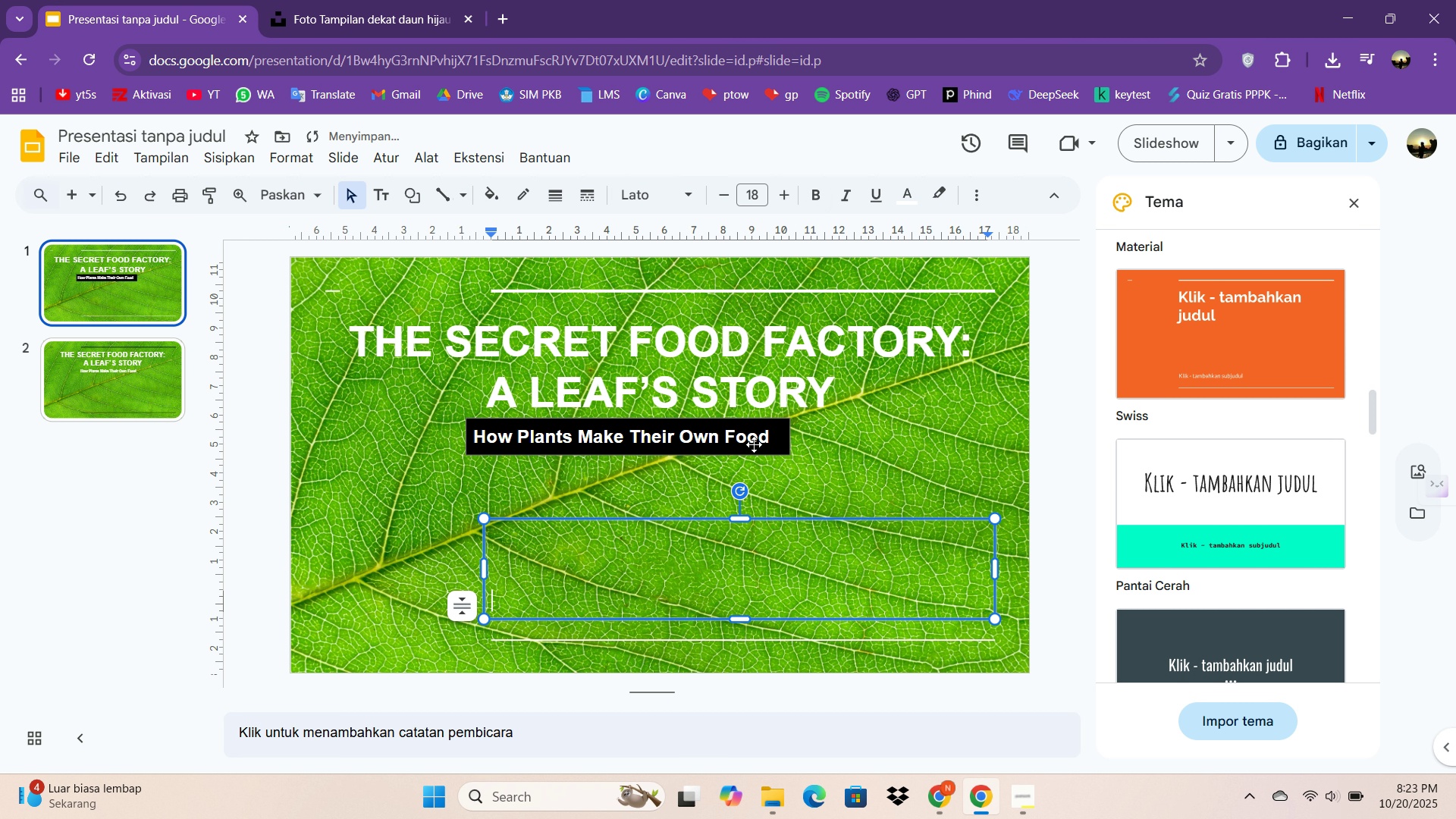 
left_click([726, 428])
 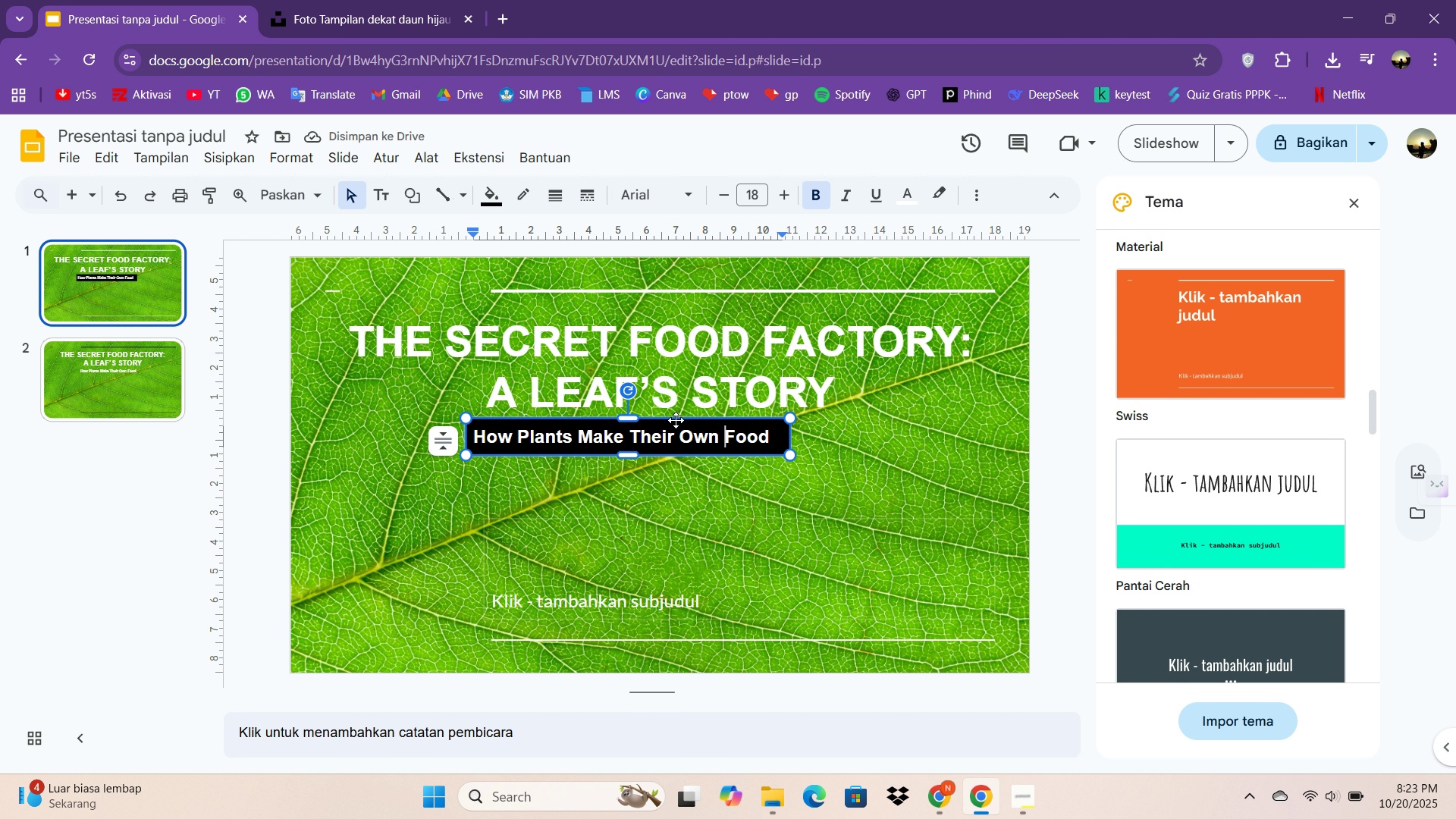 
left_click_drag(start_coordinate=[676, 418], to_coordinate=[686, 416])
 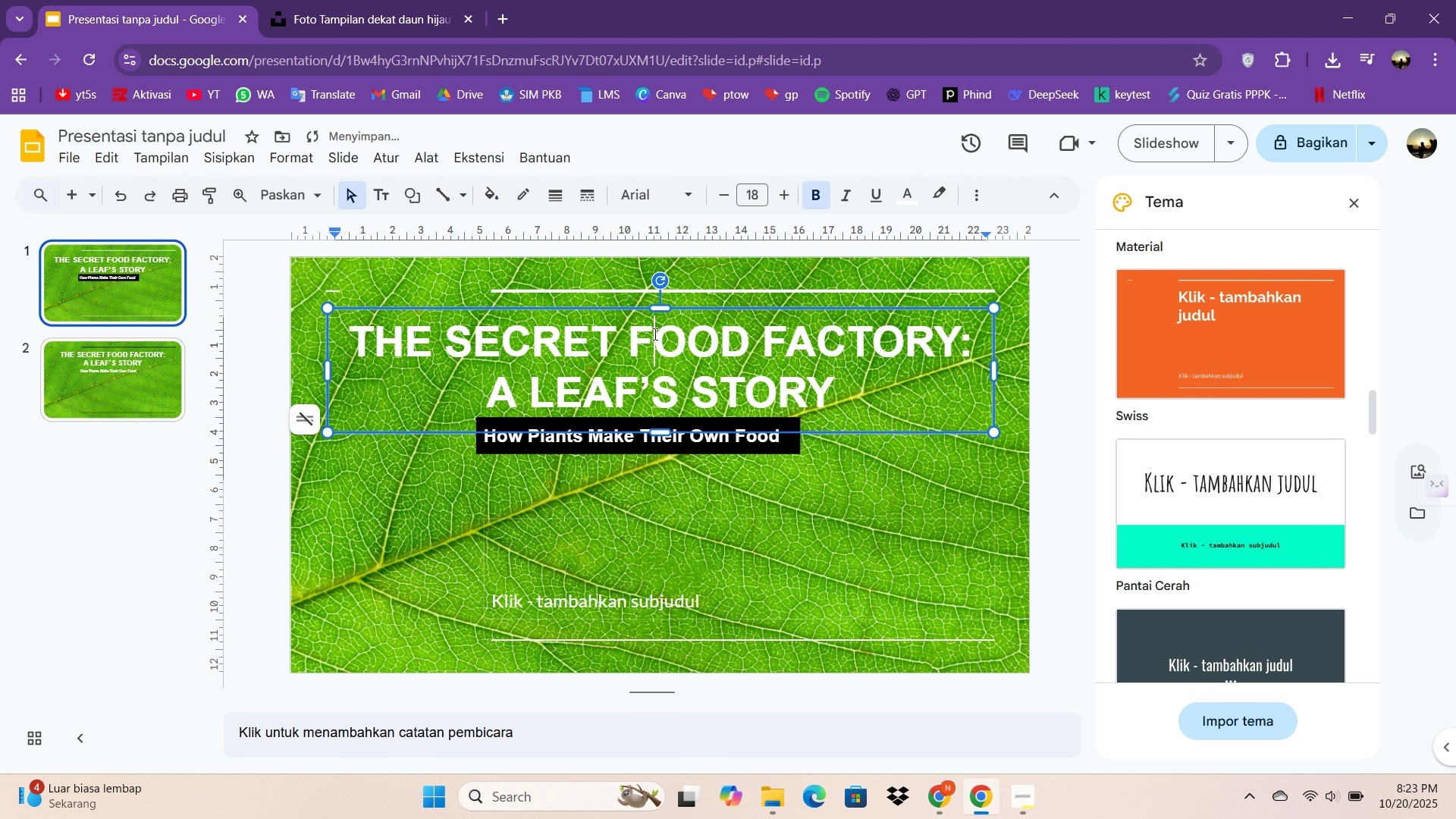 
left_click([656, 337])
 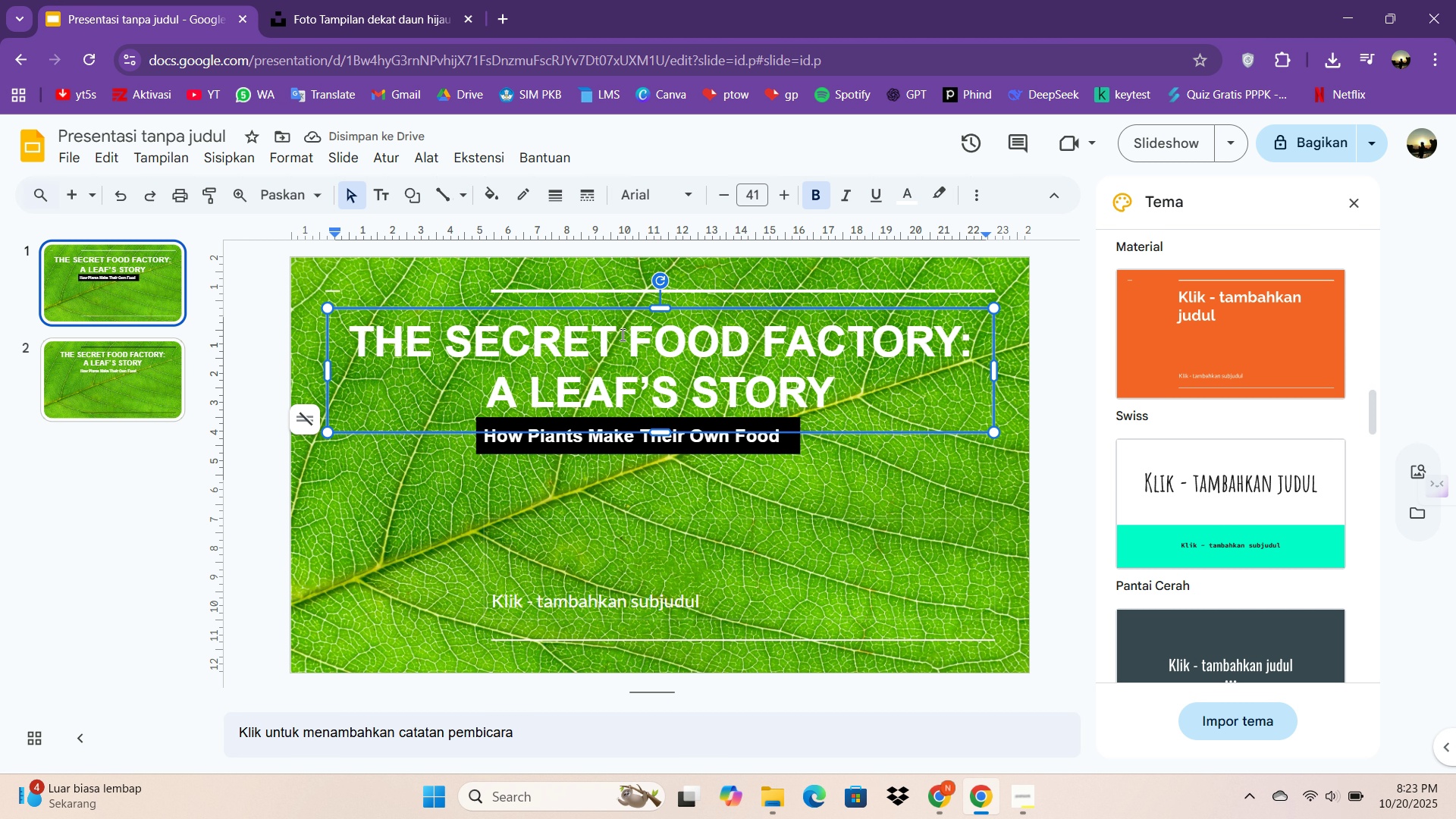 
left_click_drag(start_coordinate=[606, 307], to_coordinate=[599, 306])
 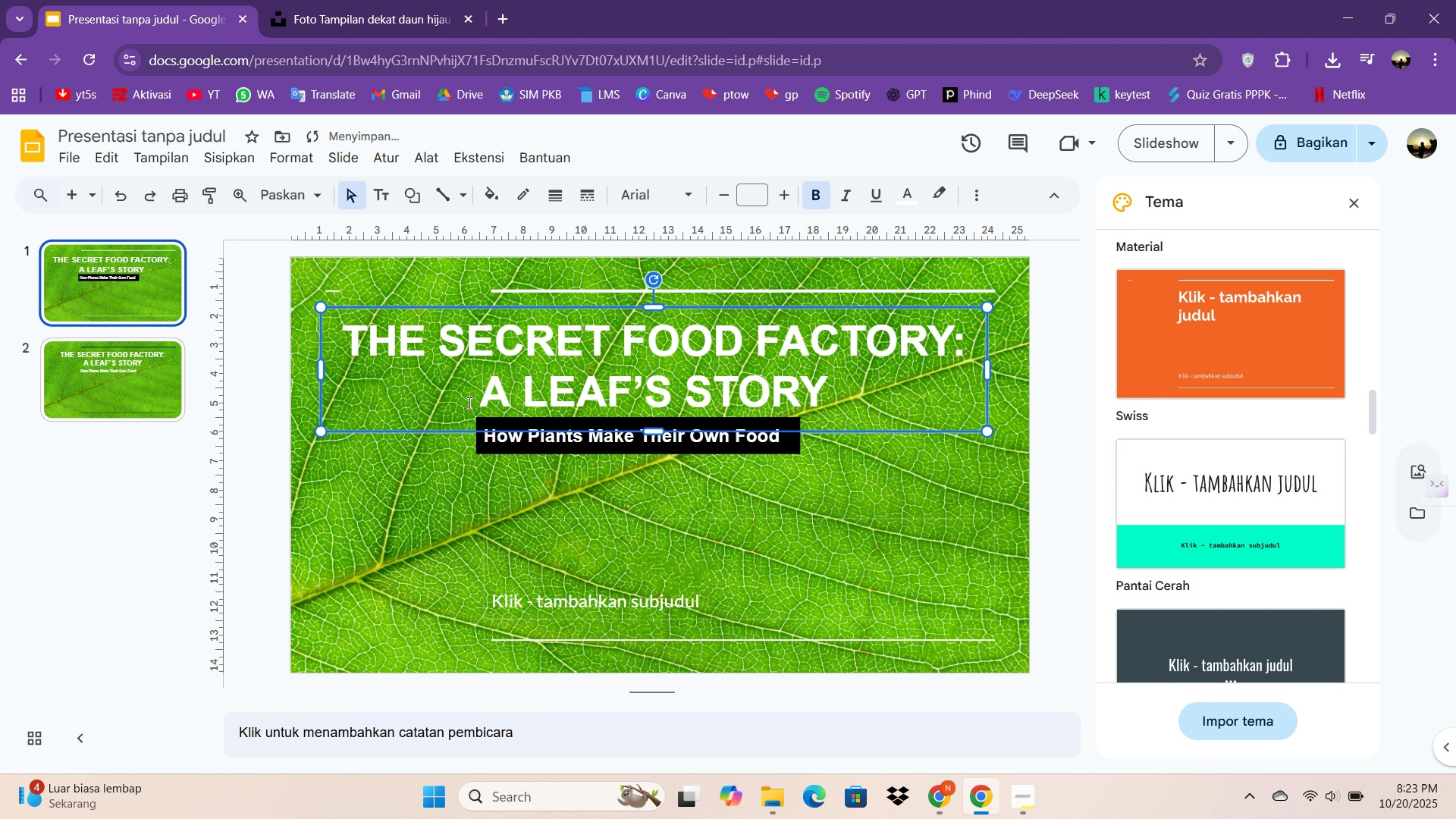 
left_click([469, 402])
 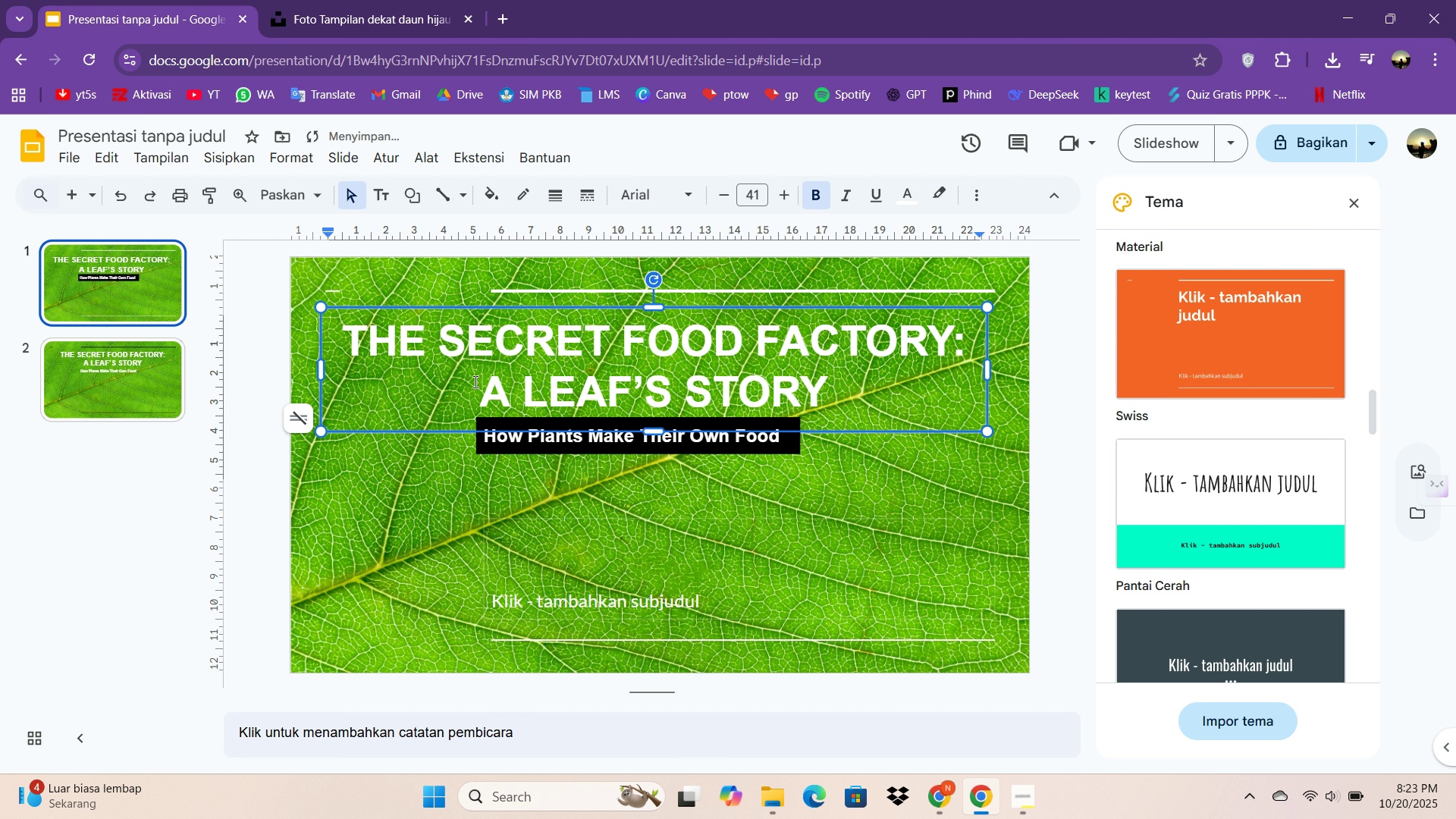 
key(Backspace)
 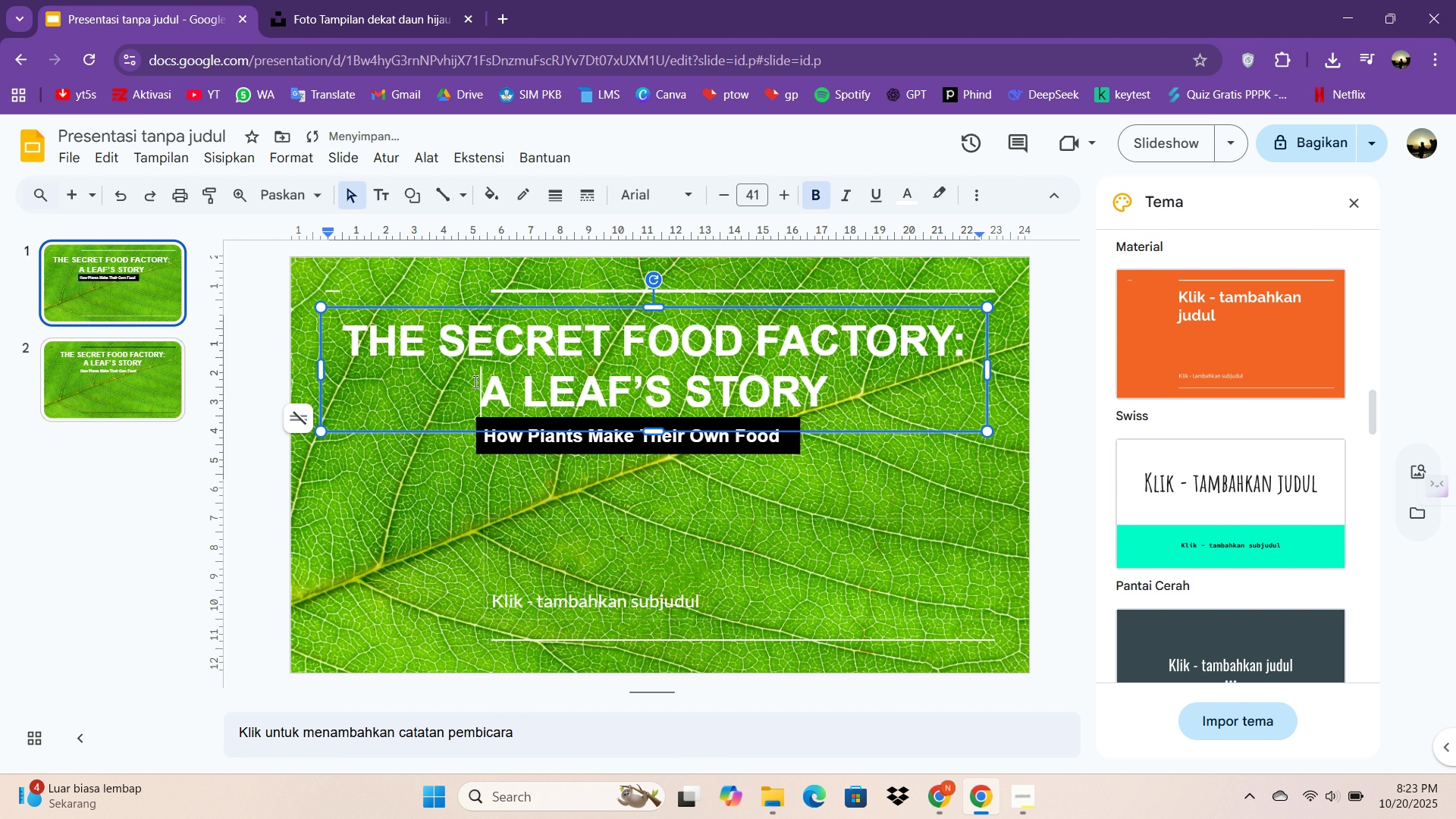 
key(Enter)
 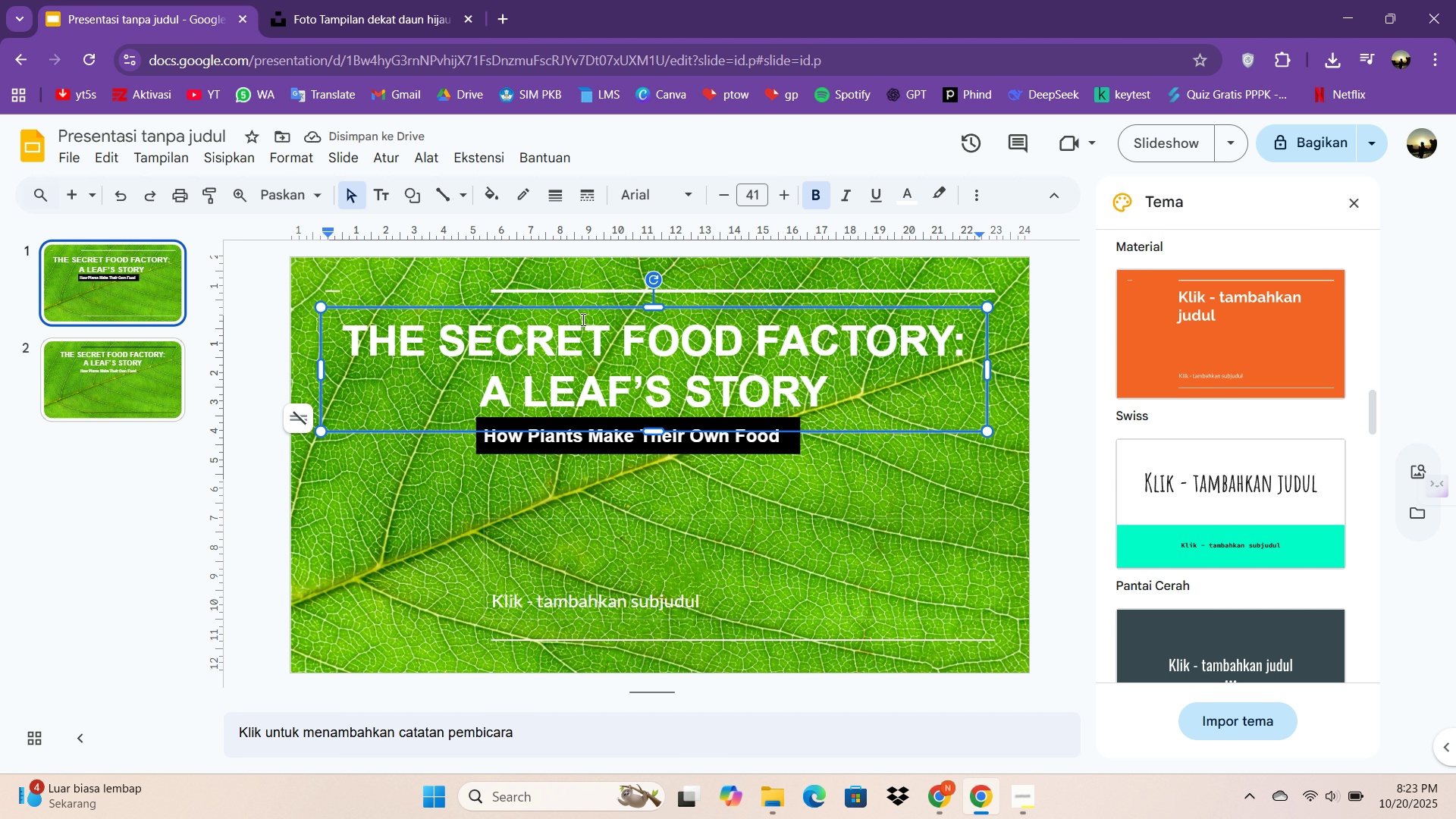 
key(ArrowRight)
 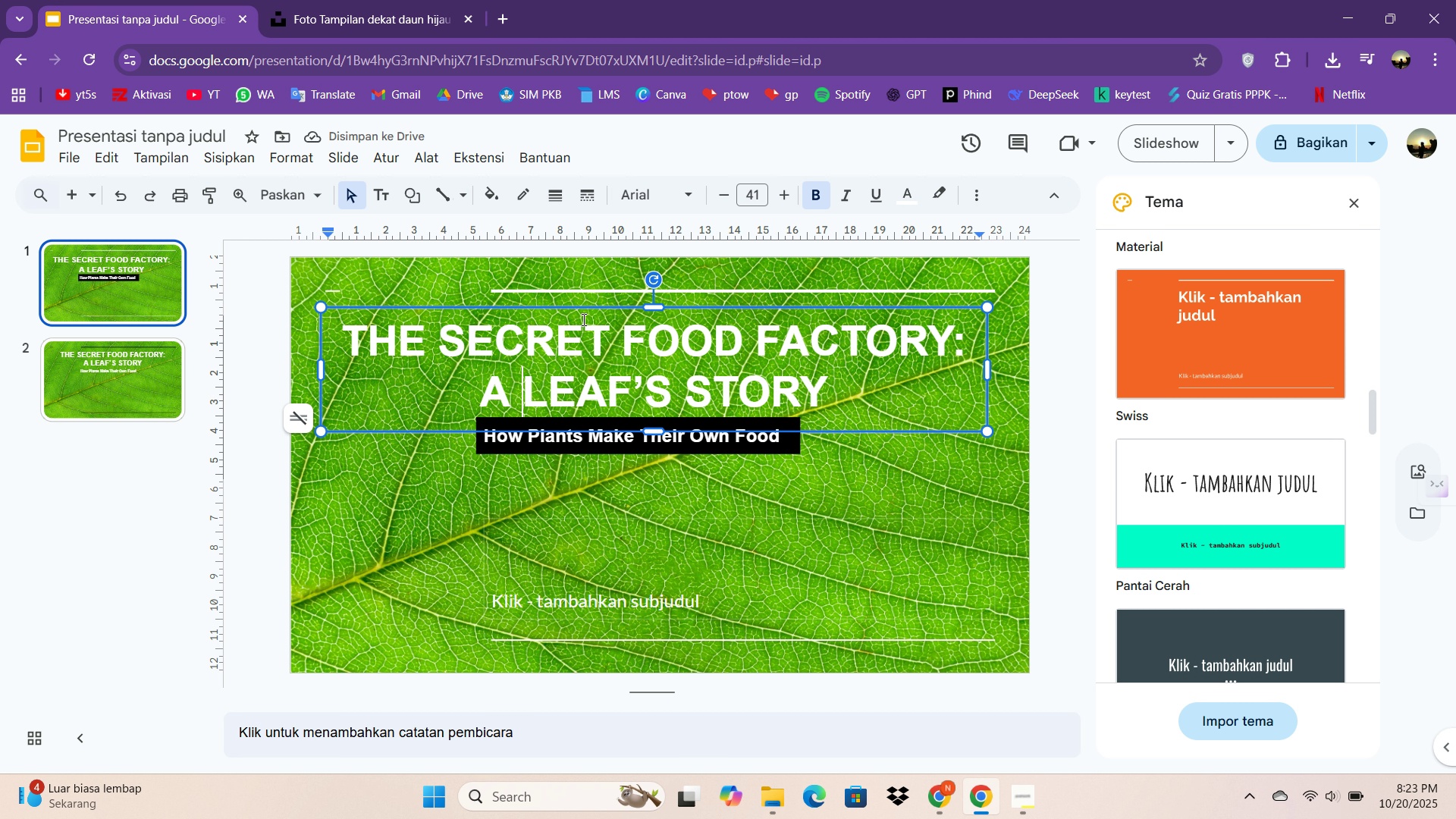 
key(ArrowRight)
 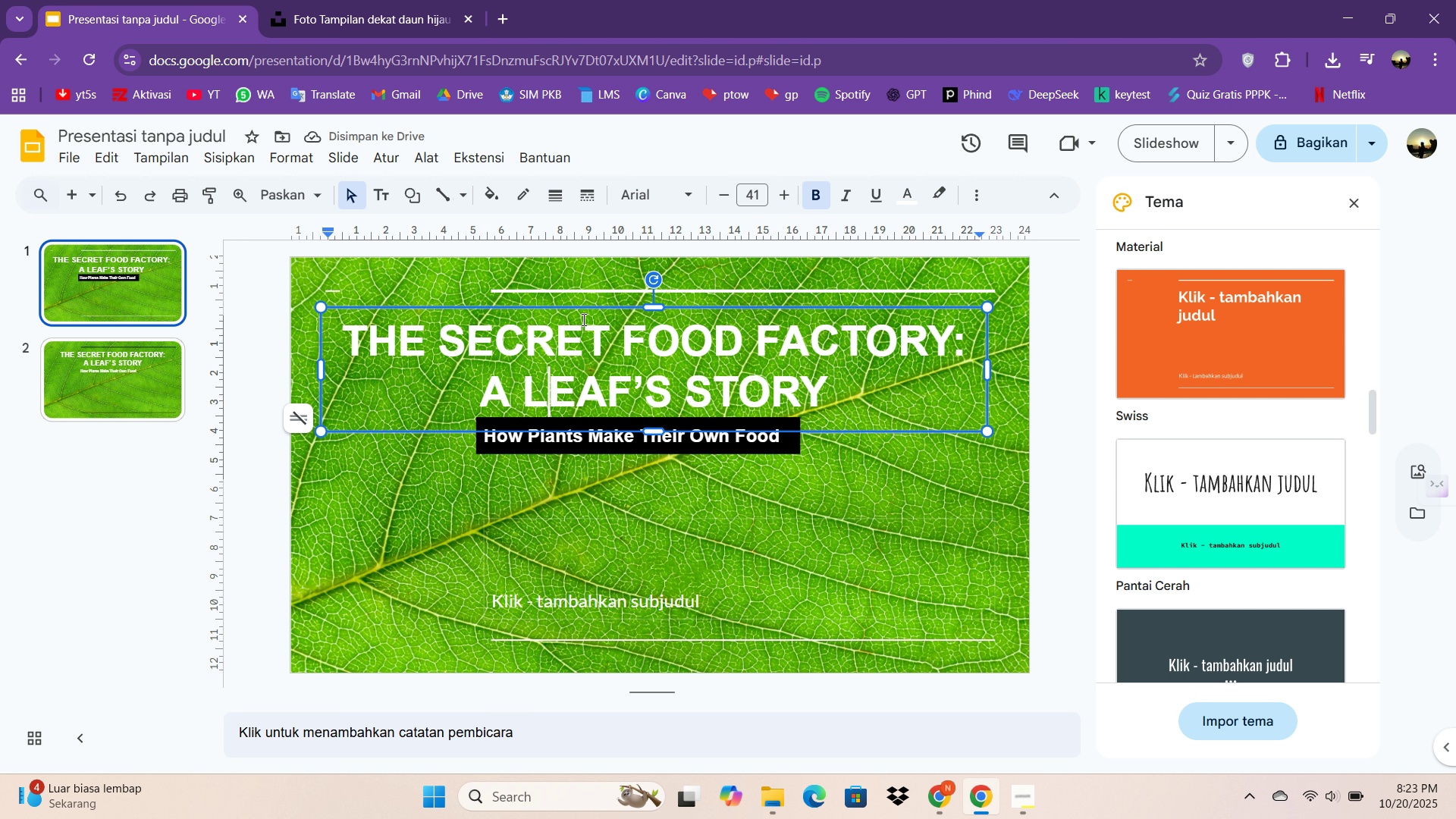 
key(ArrowRight)
 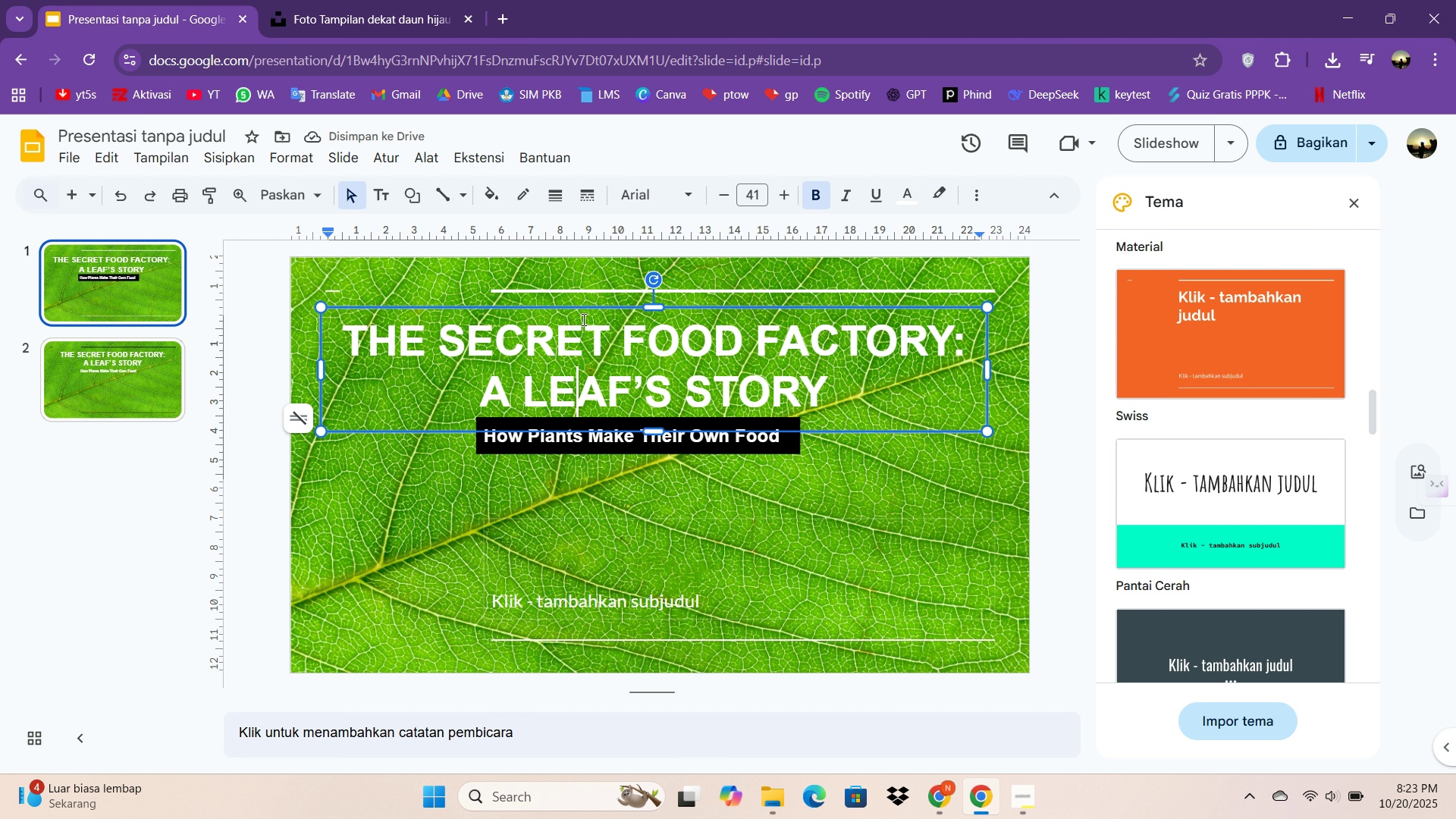 
key(ArrowRight)
 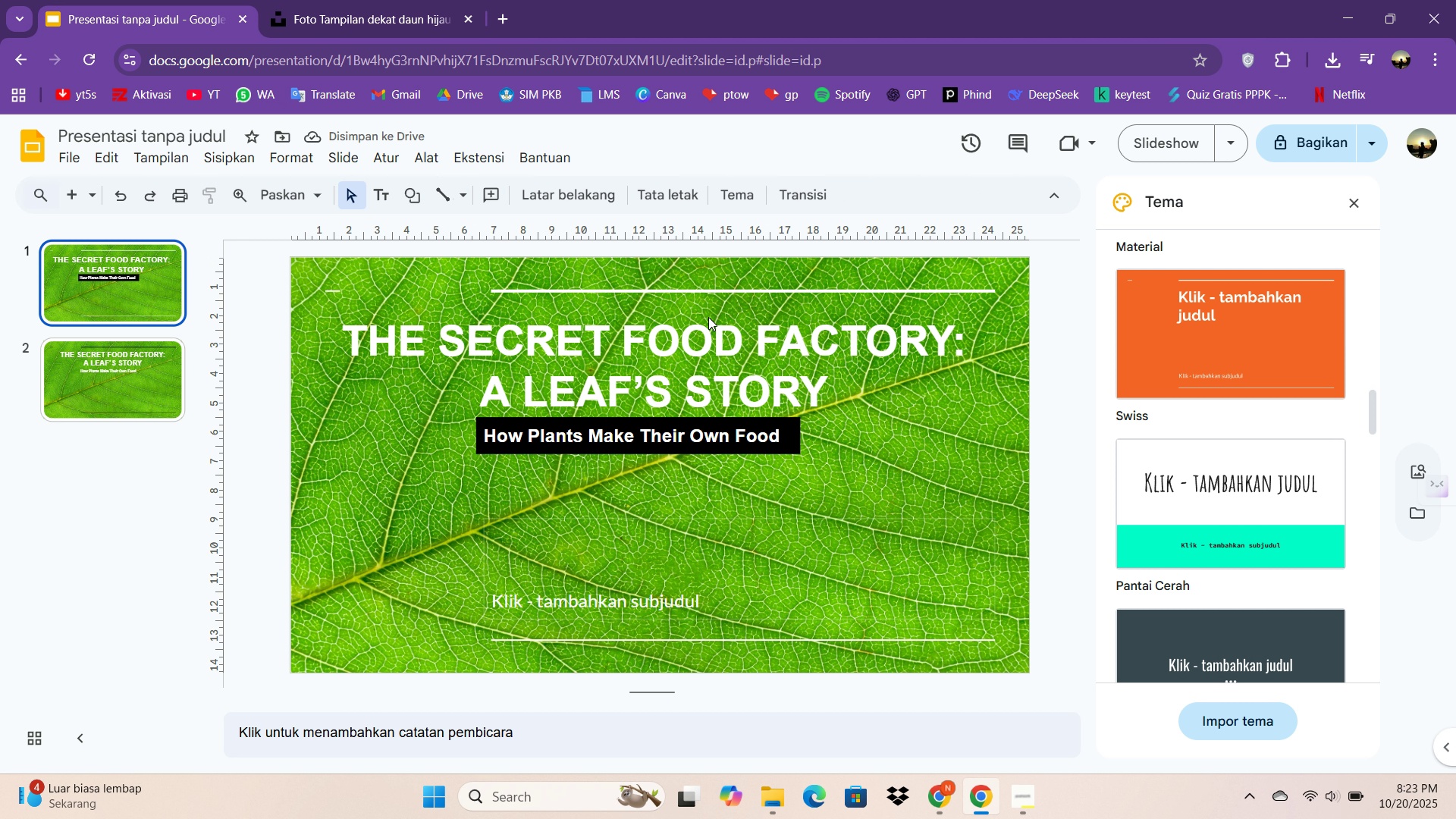 
left_click([710, 316])
 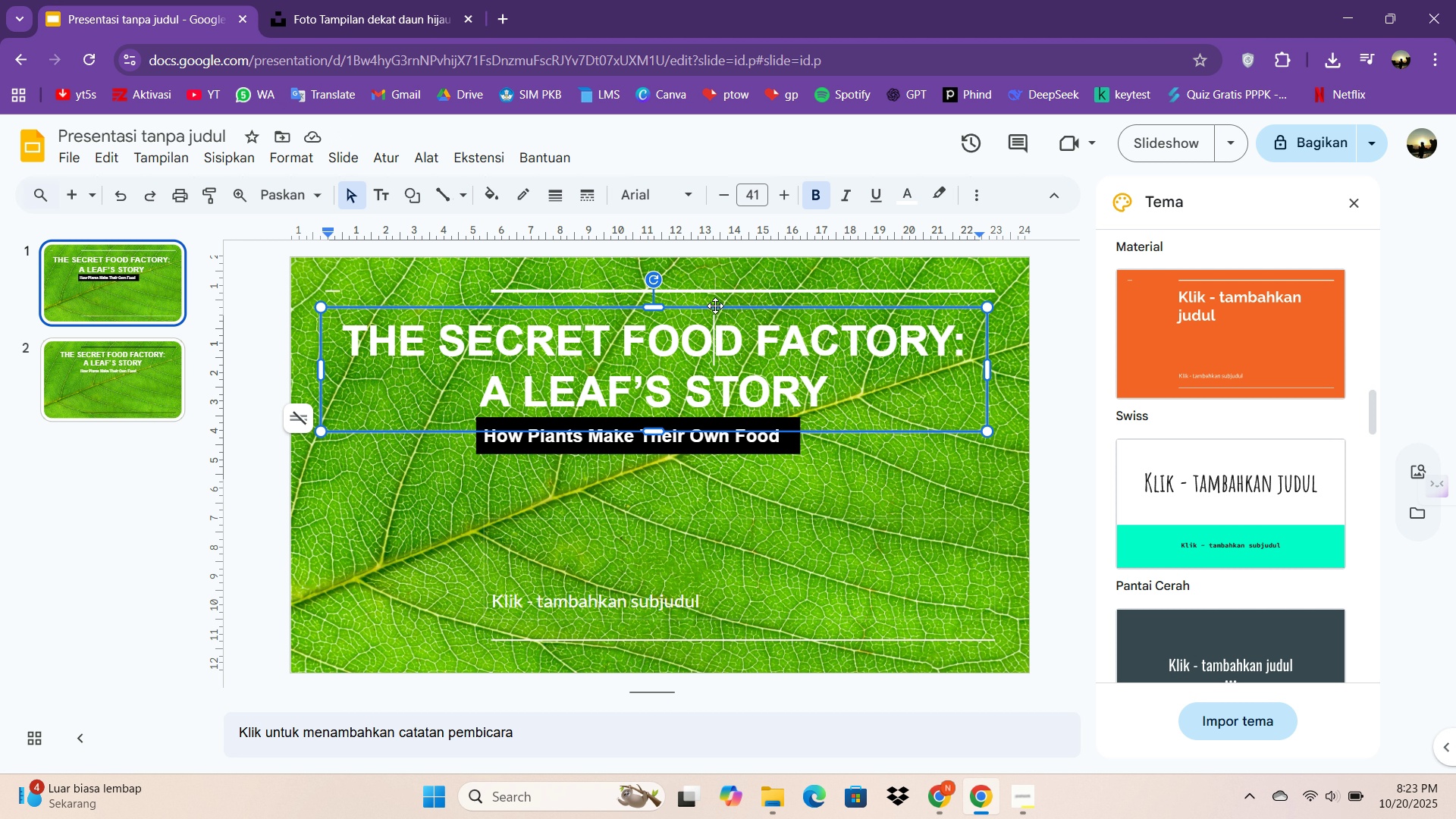 
left_click([715, 306])
 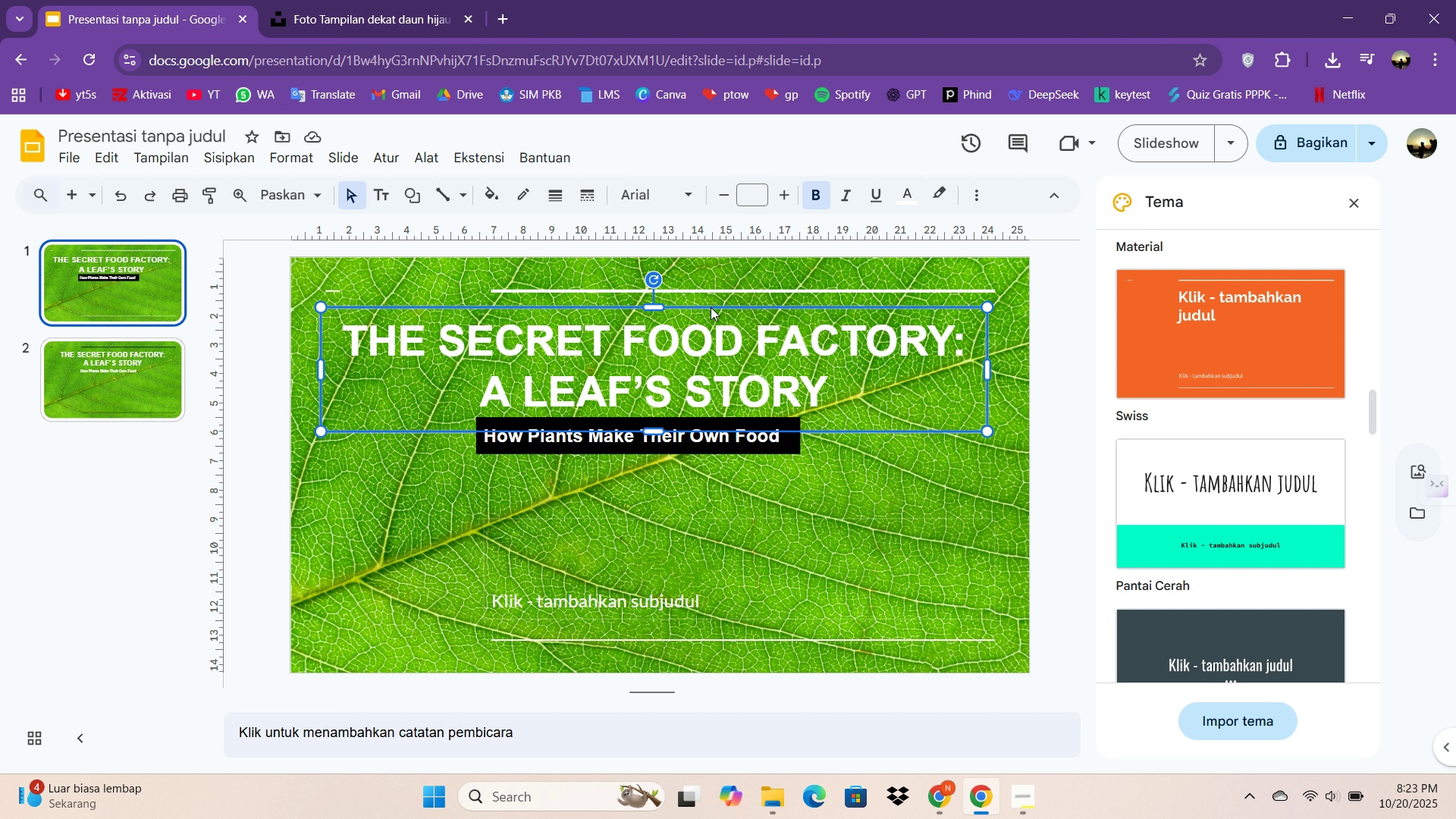 
key(ArrowRight)
 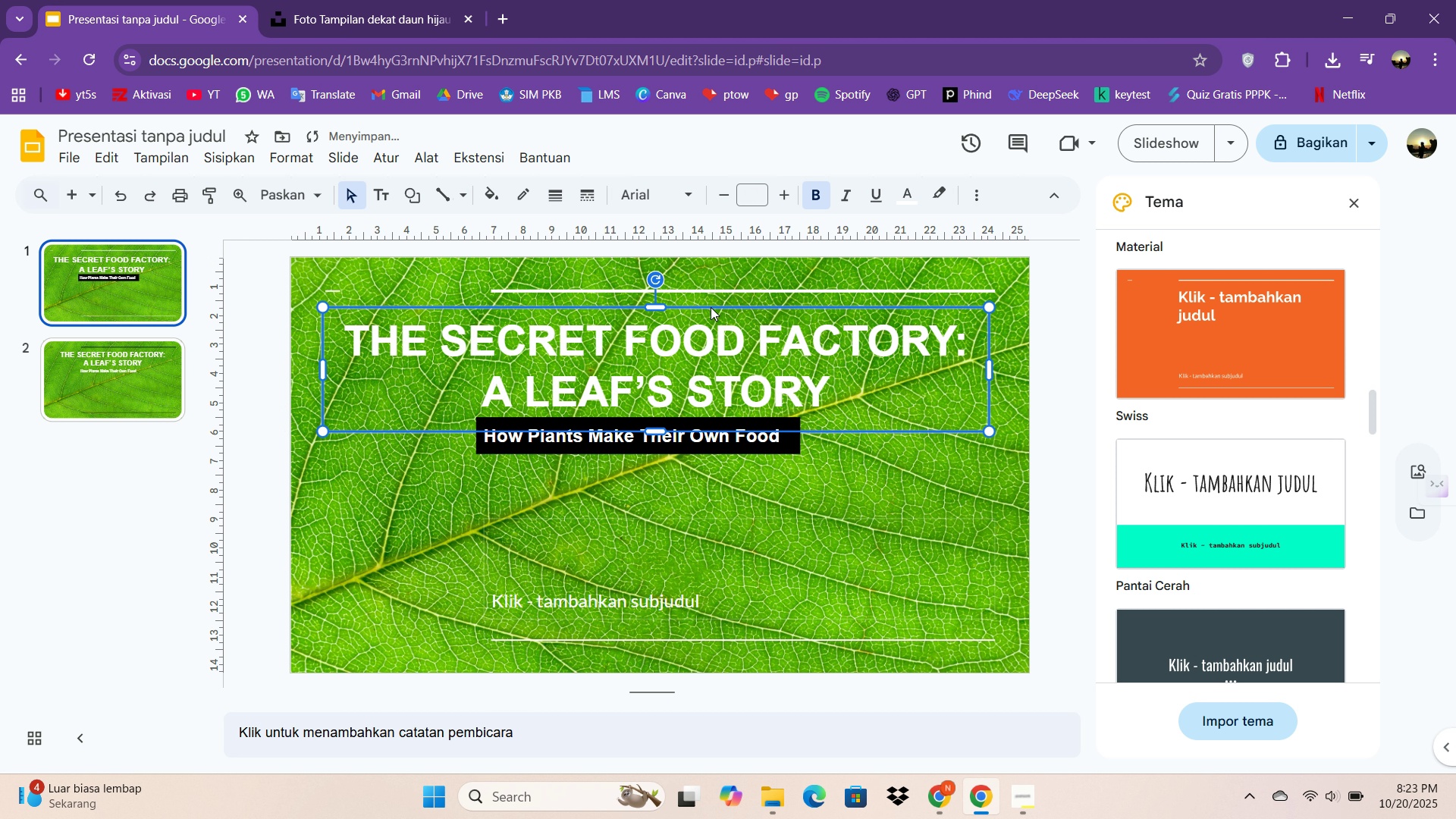 
key(ArrowRight)
 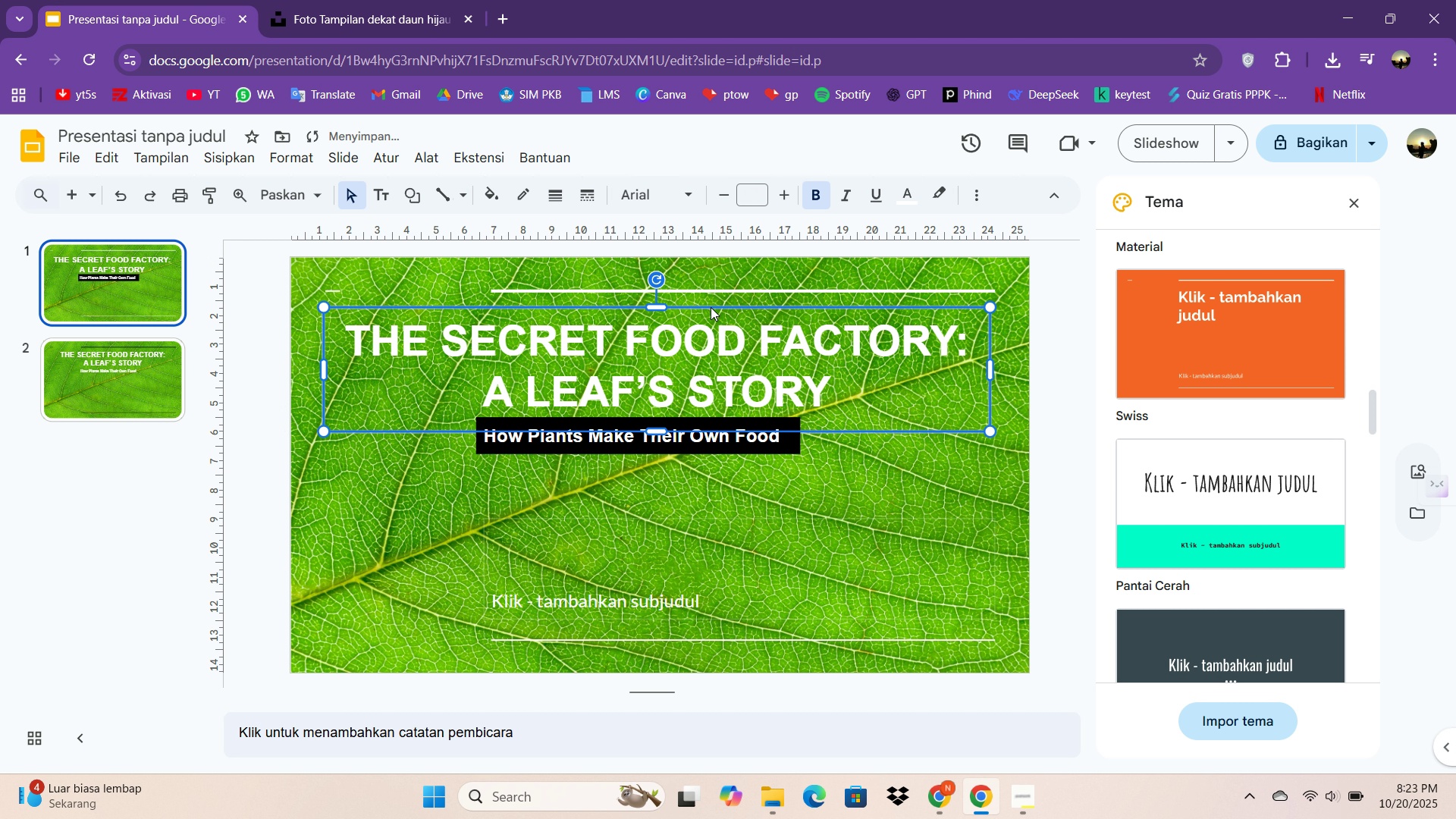 
key(ArrowRight)
 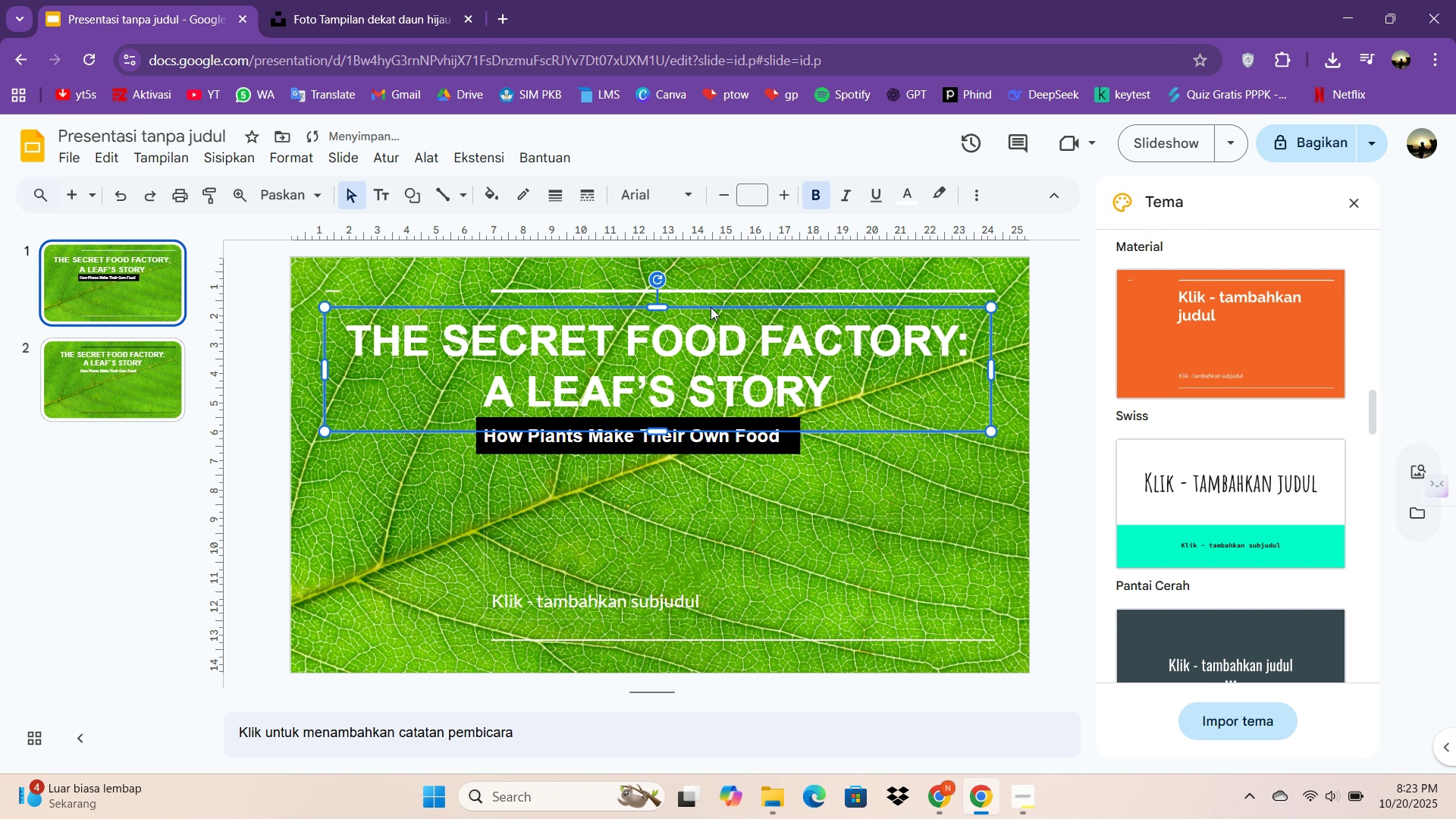 
key(ArrowRight)
 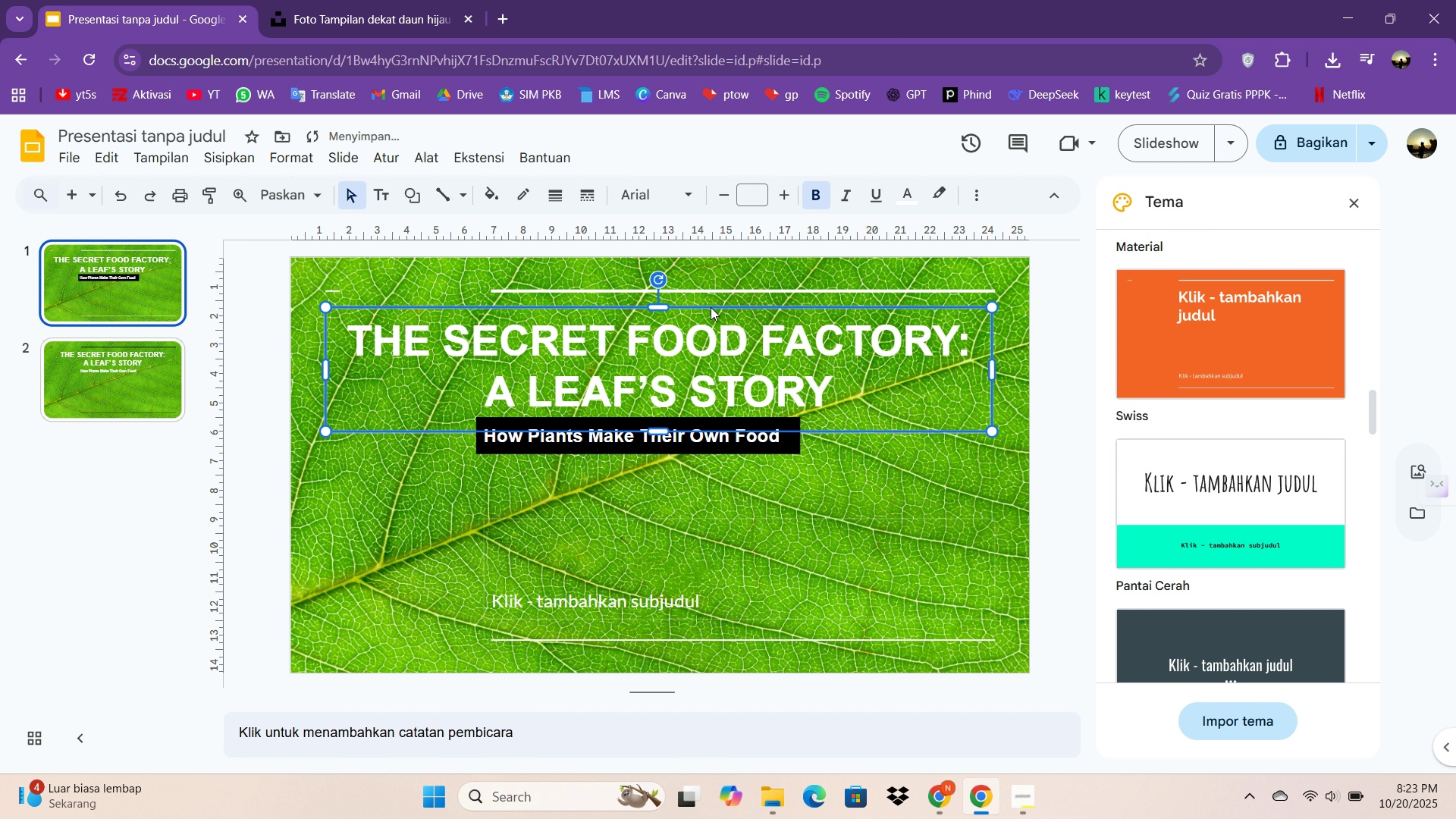 
key(ArrowRight)
 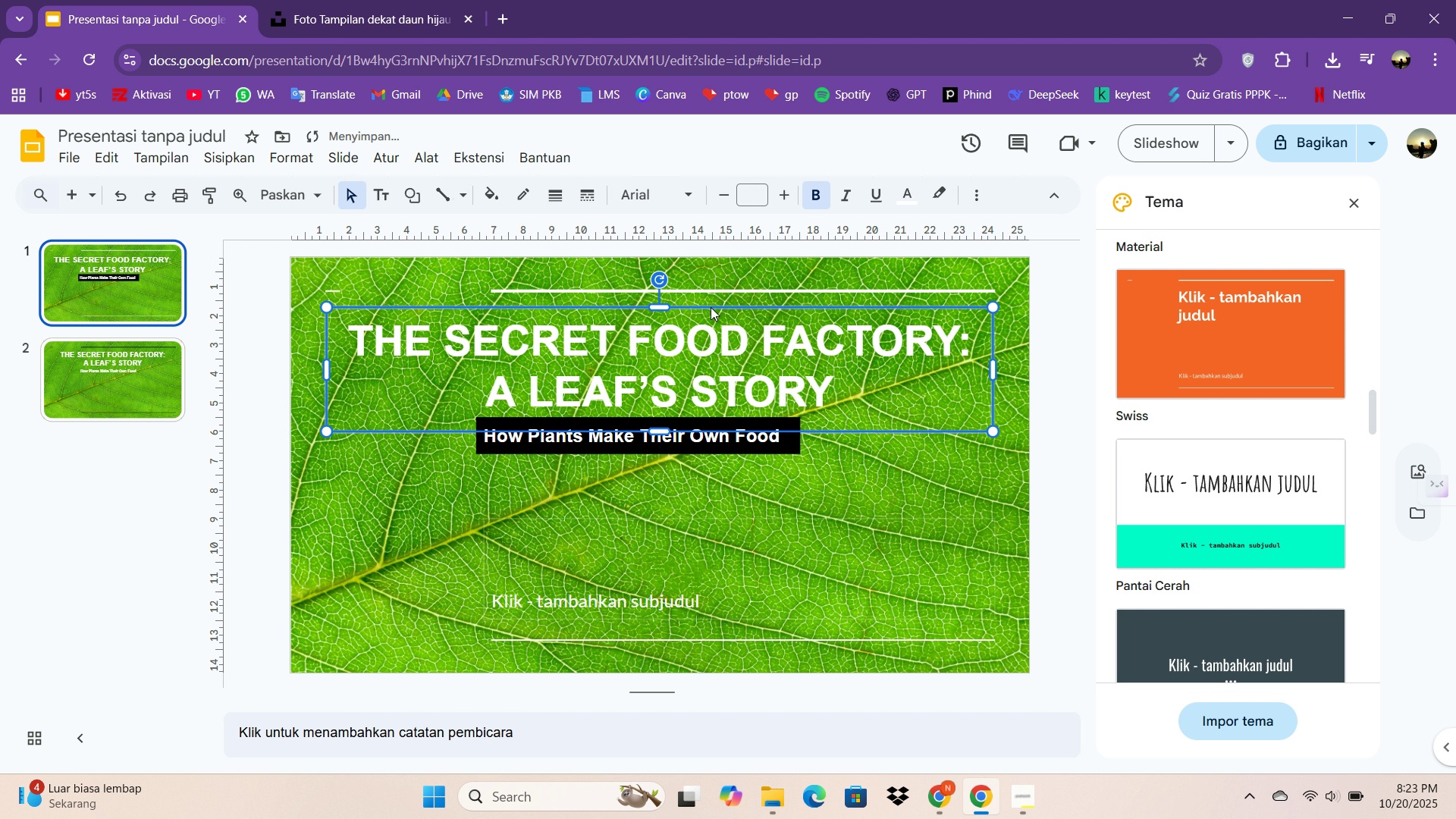 
key(ArrowRight)
 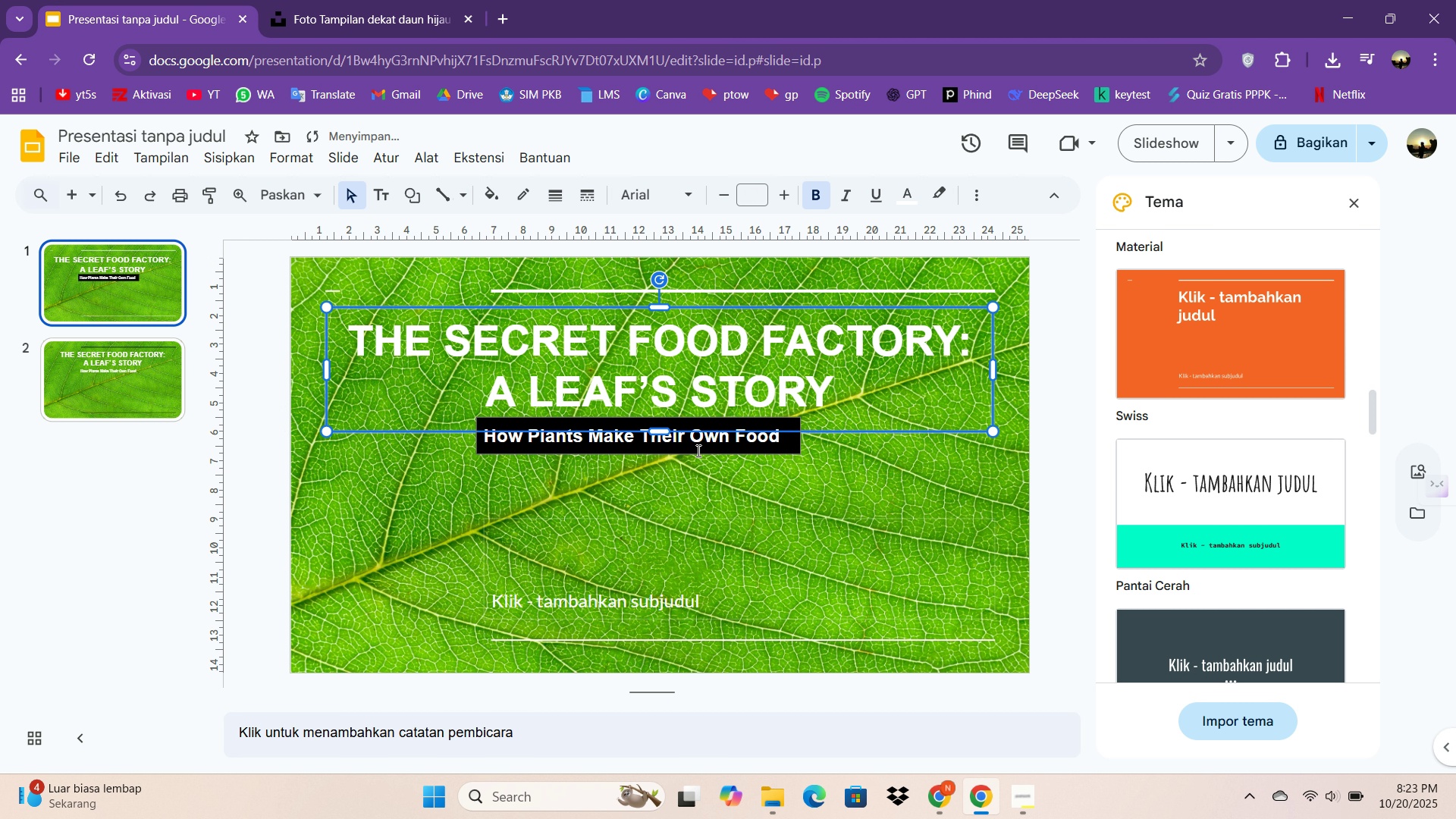 
left_click([700, 457])
 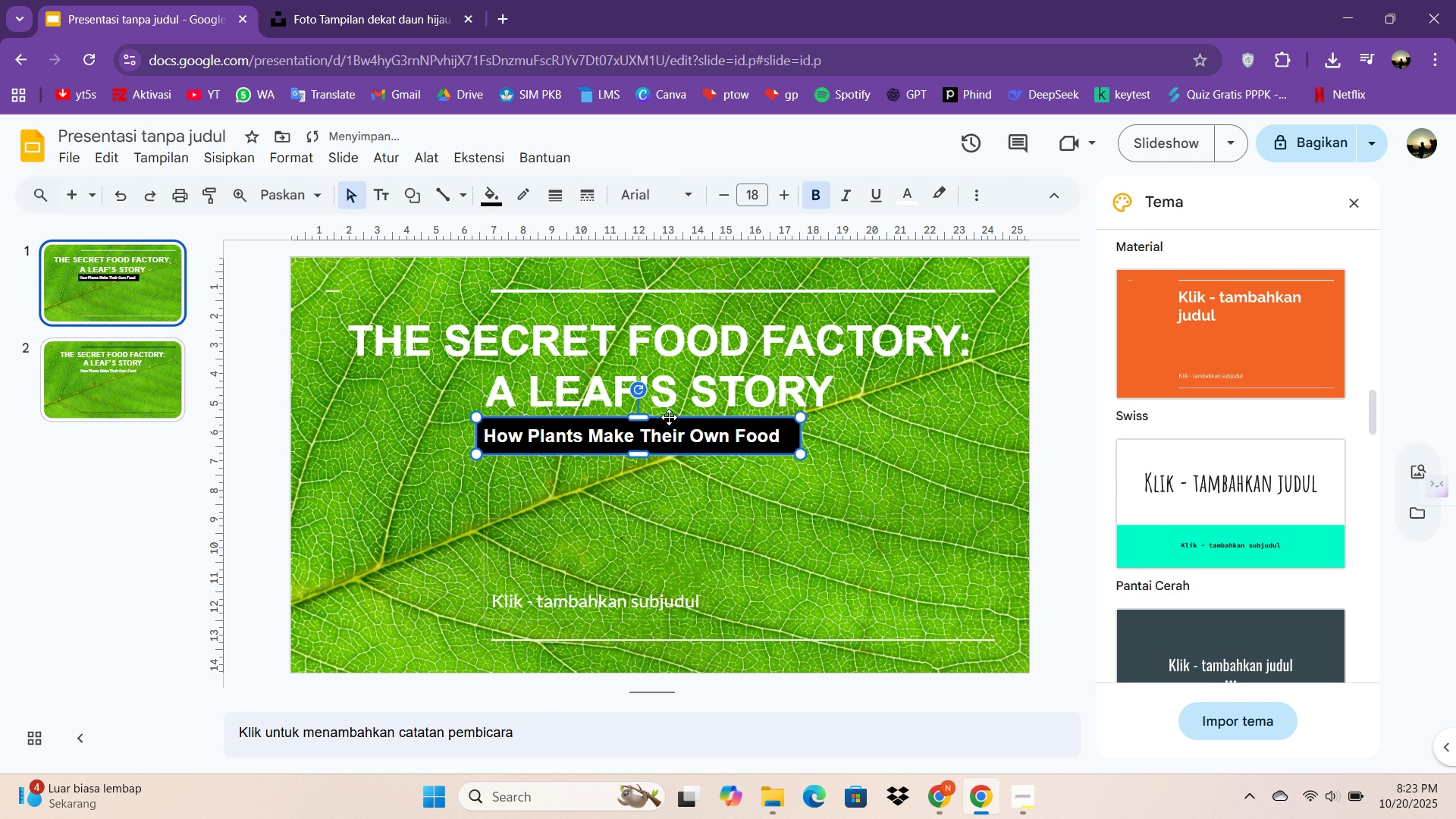 
left_click_drag(start_coordinate=[670, 416], to_coordinate=[683, 416])
 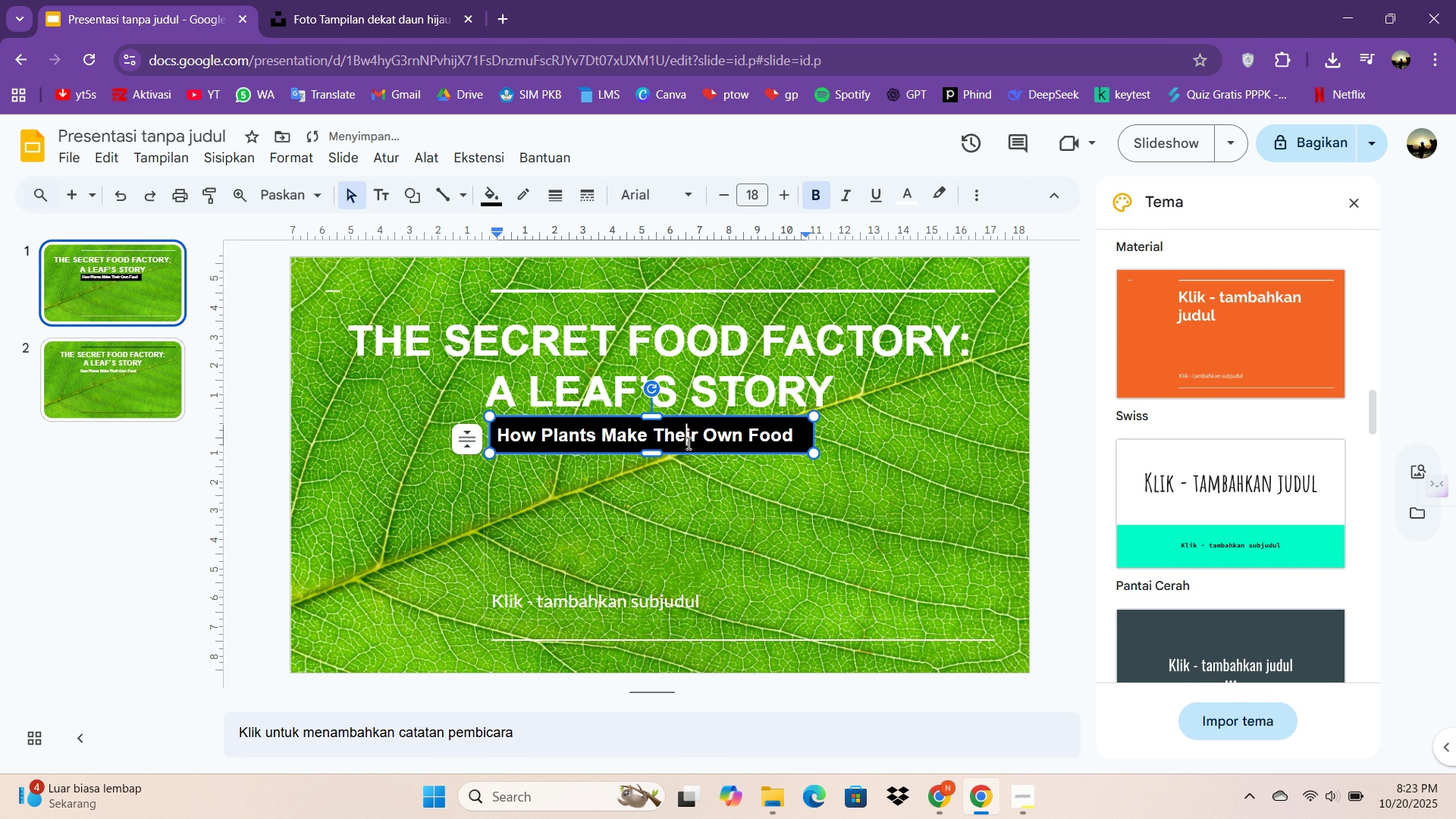 
left_click([687, 443])
 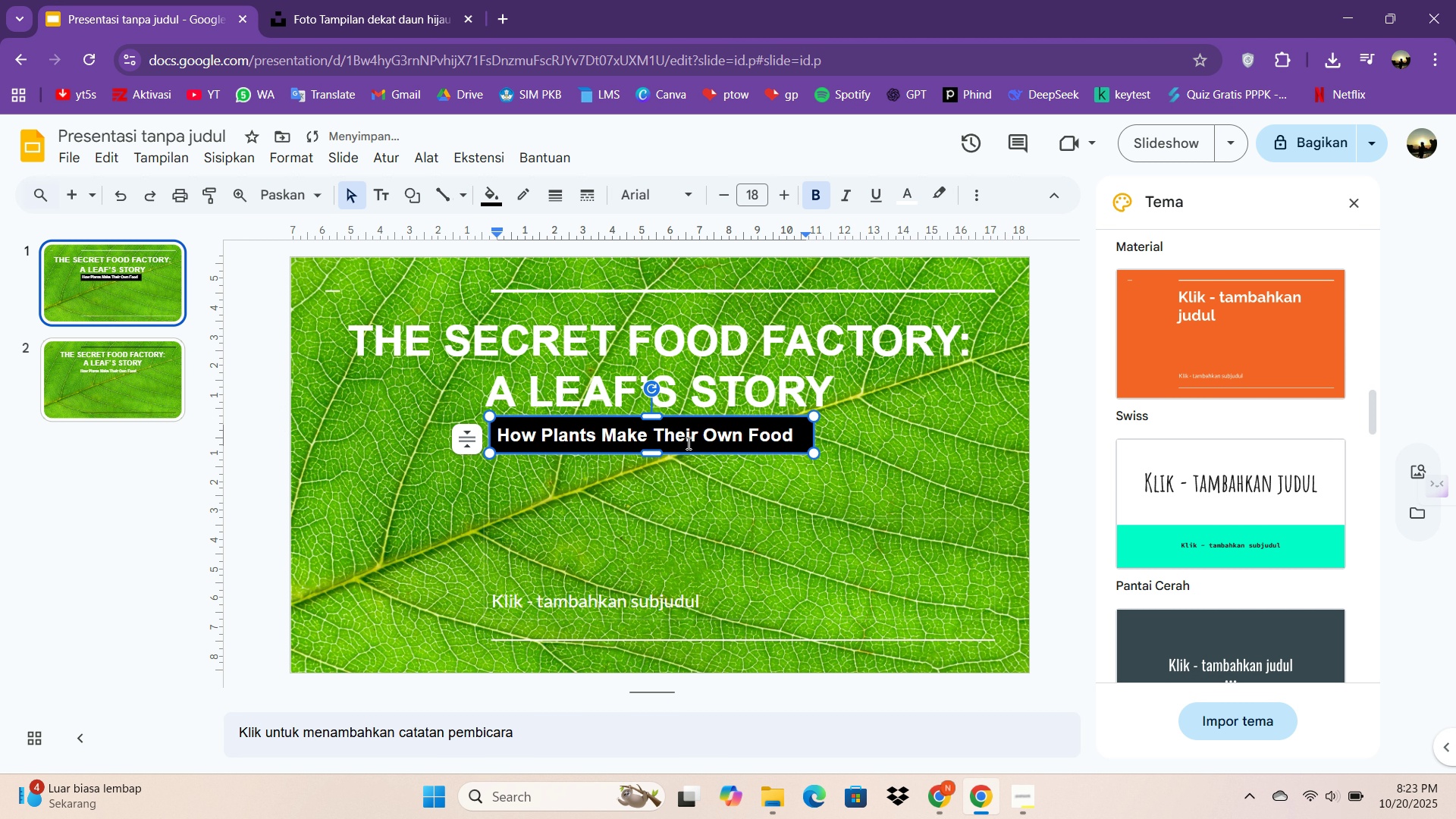 
key(Control+A)
 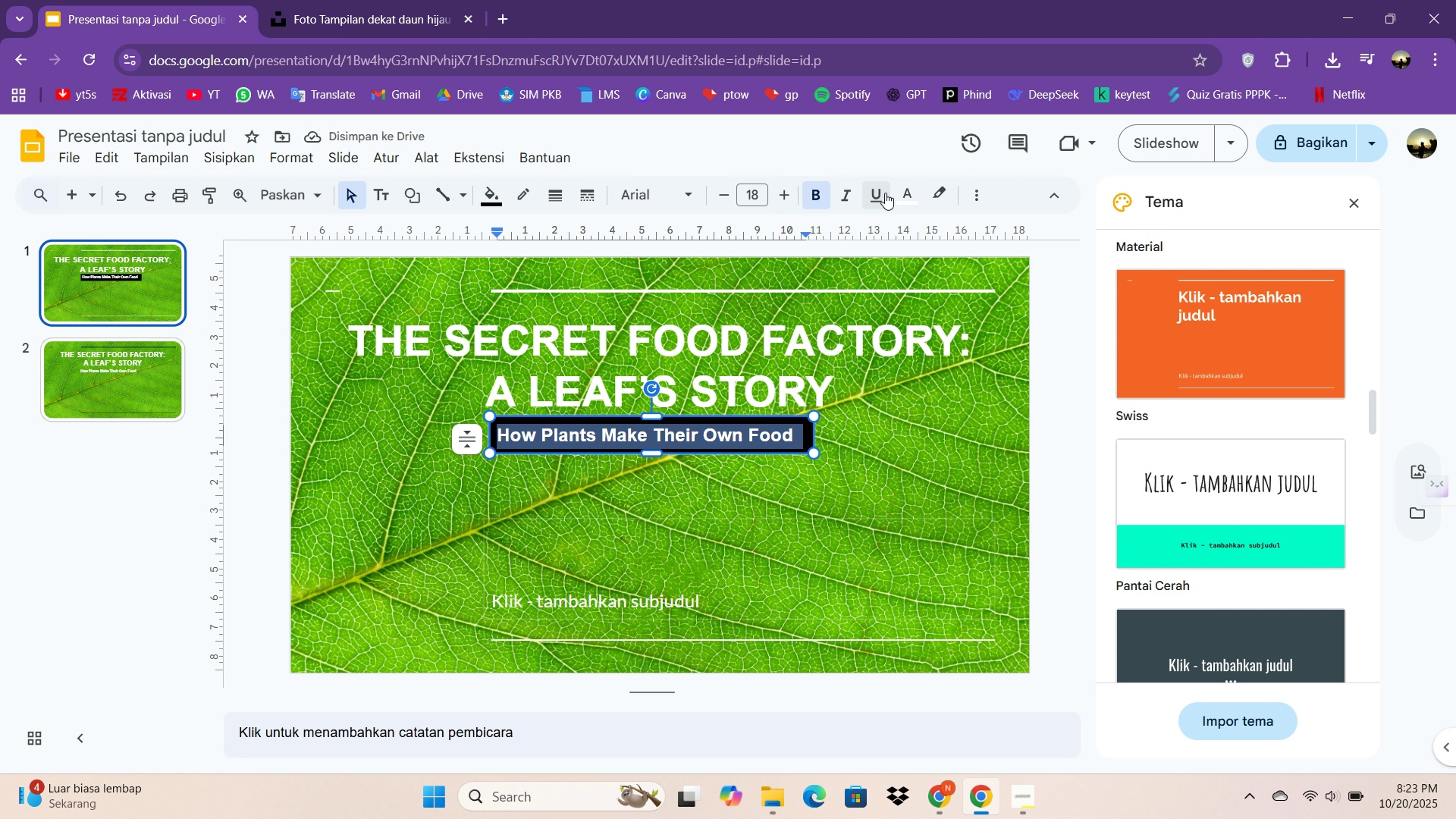 
left_click([902, 191])
 